 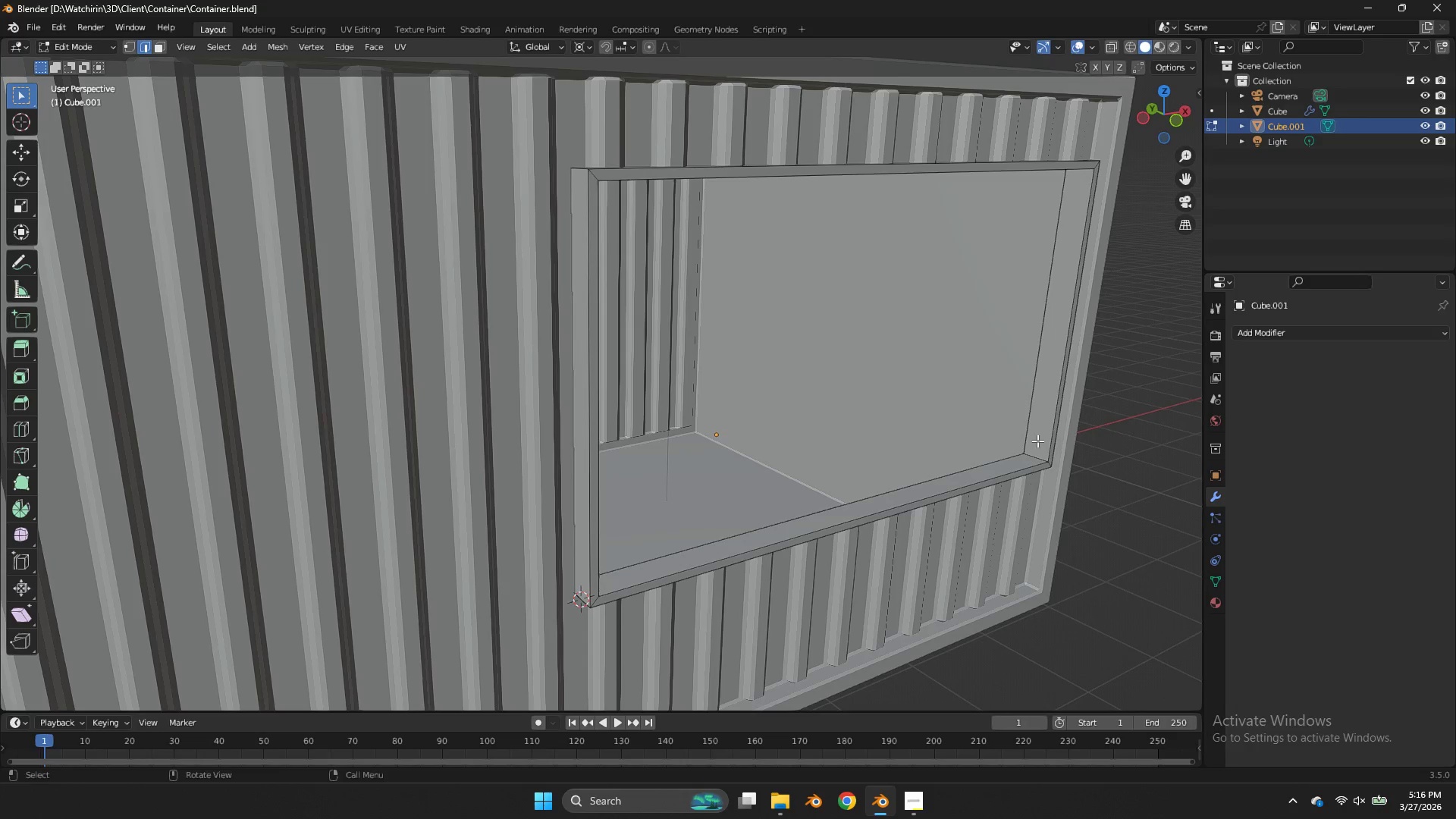 
key(Control+R)
 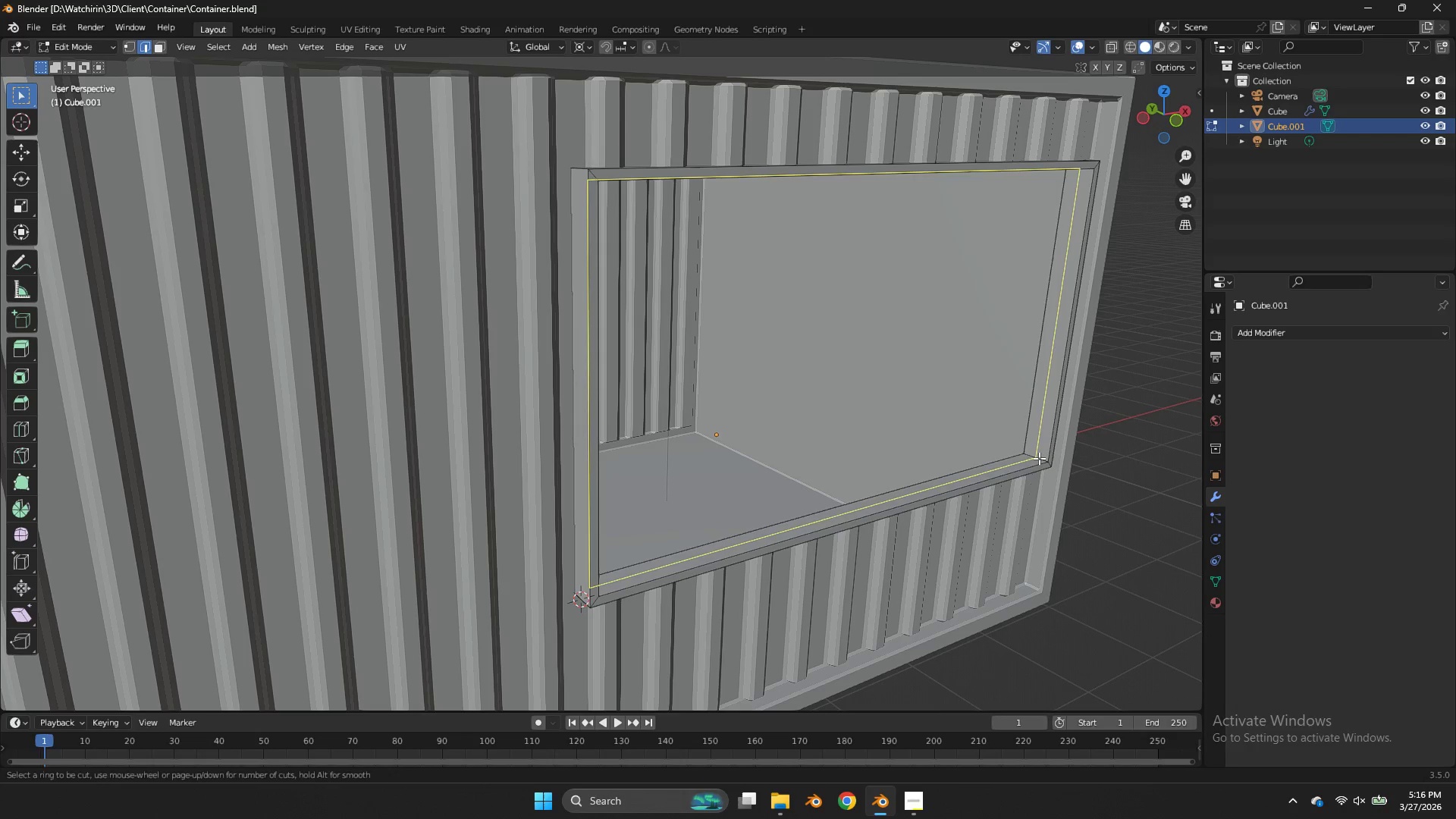 
scroll: coordinate [1039, 458], scroll_direction: up, amount: 1.0
 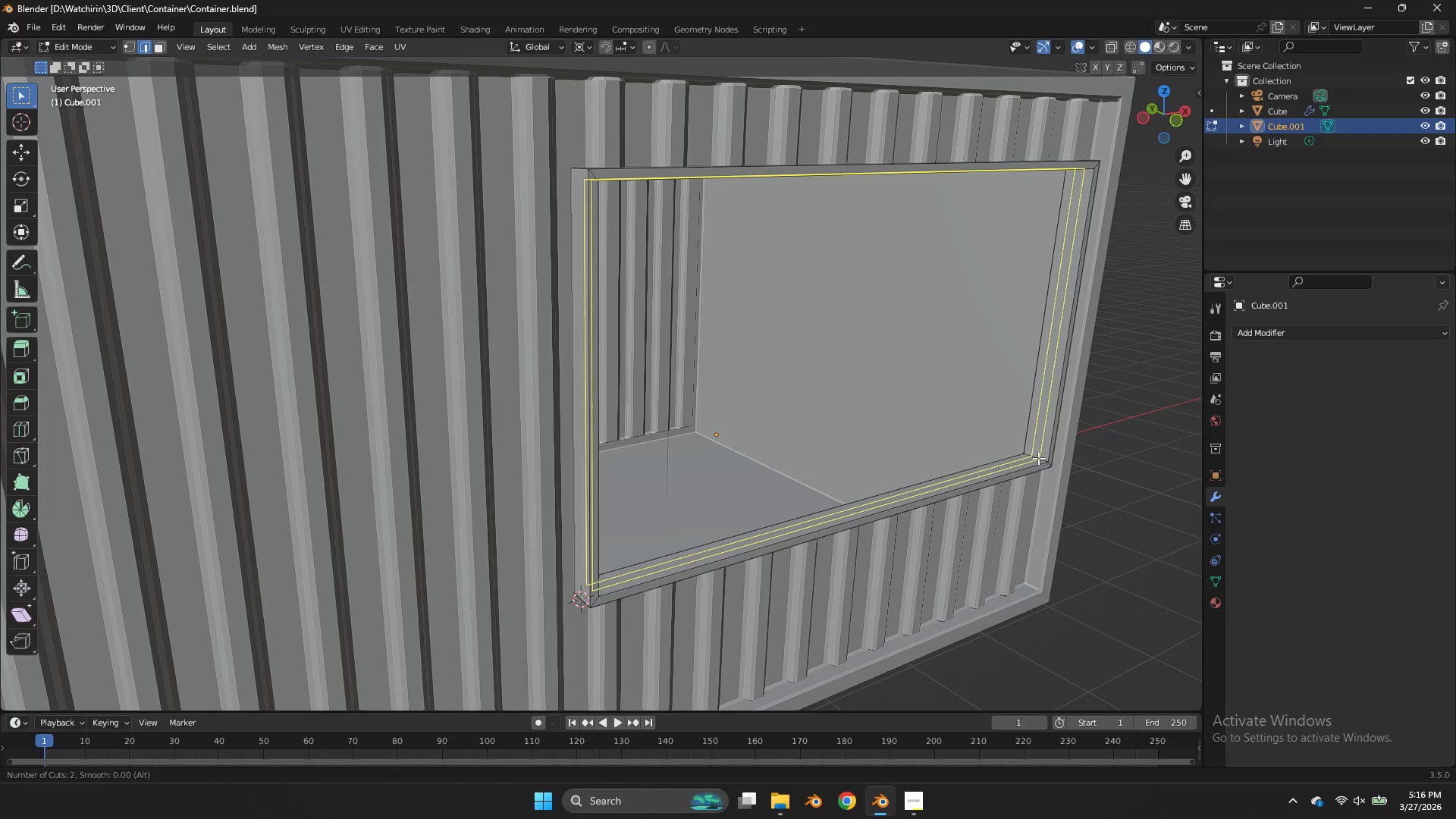 
scroll: coordinate [1038, 458], scroll_direction: down, amount: 1.0
 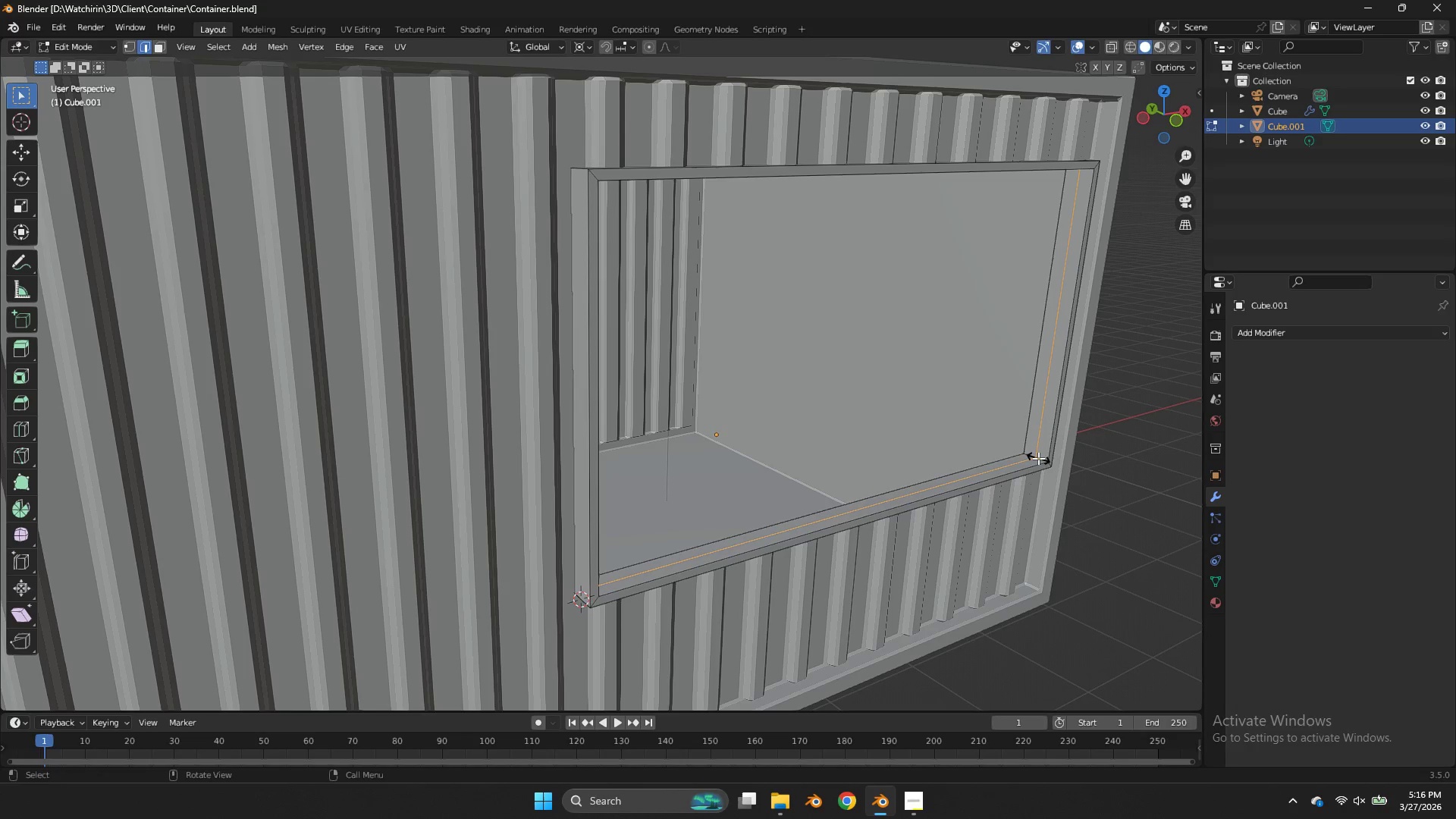 
left_click([1038, 458])
 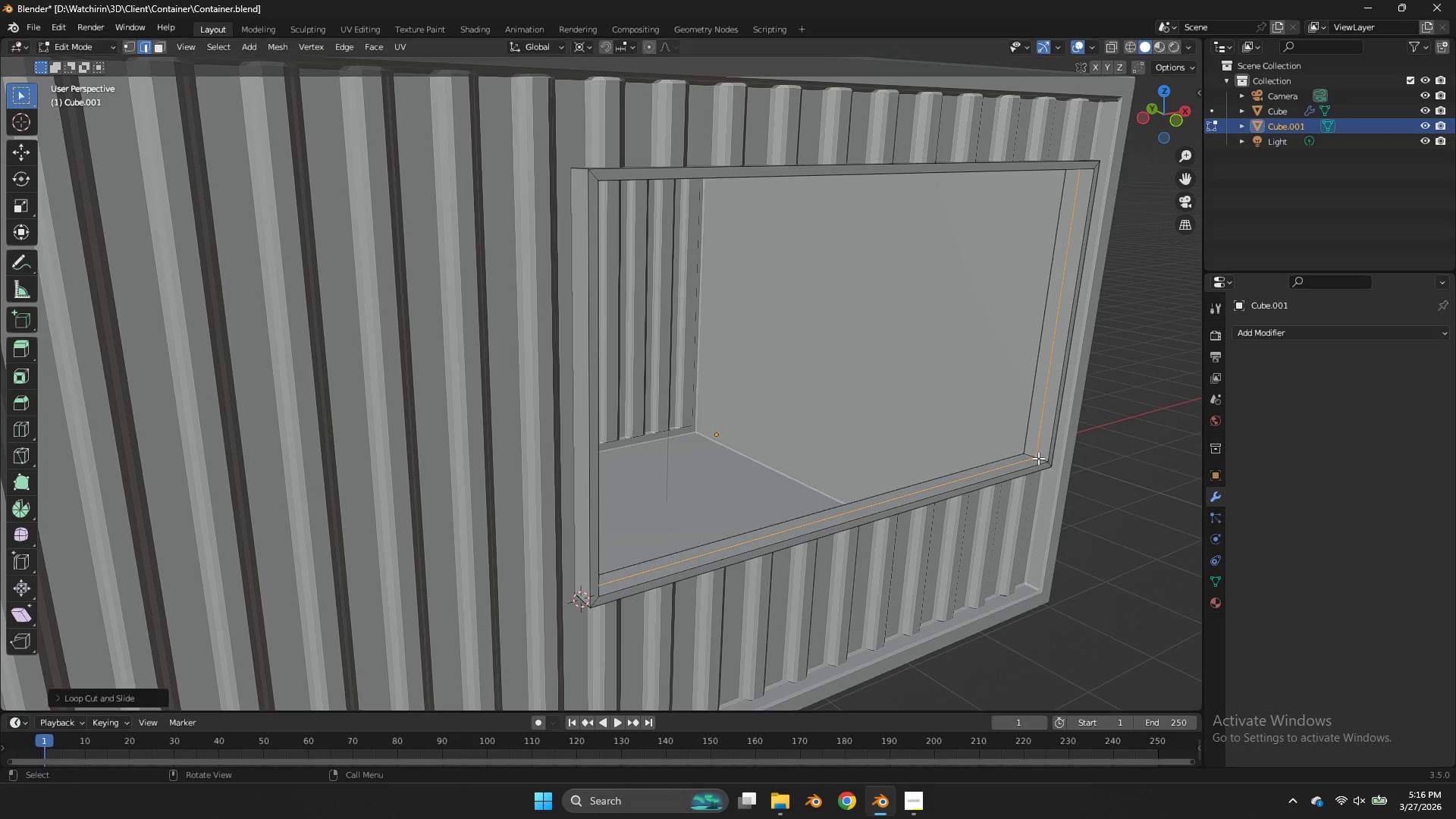 
right_click([1038, 458])
 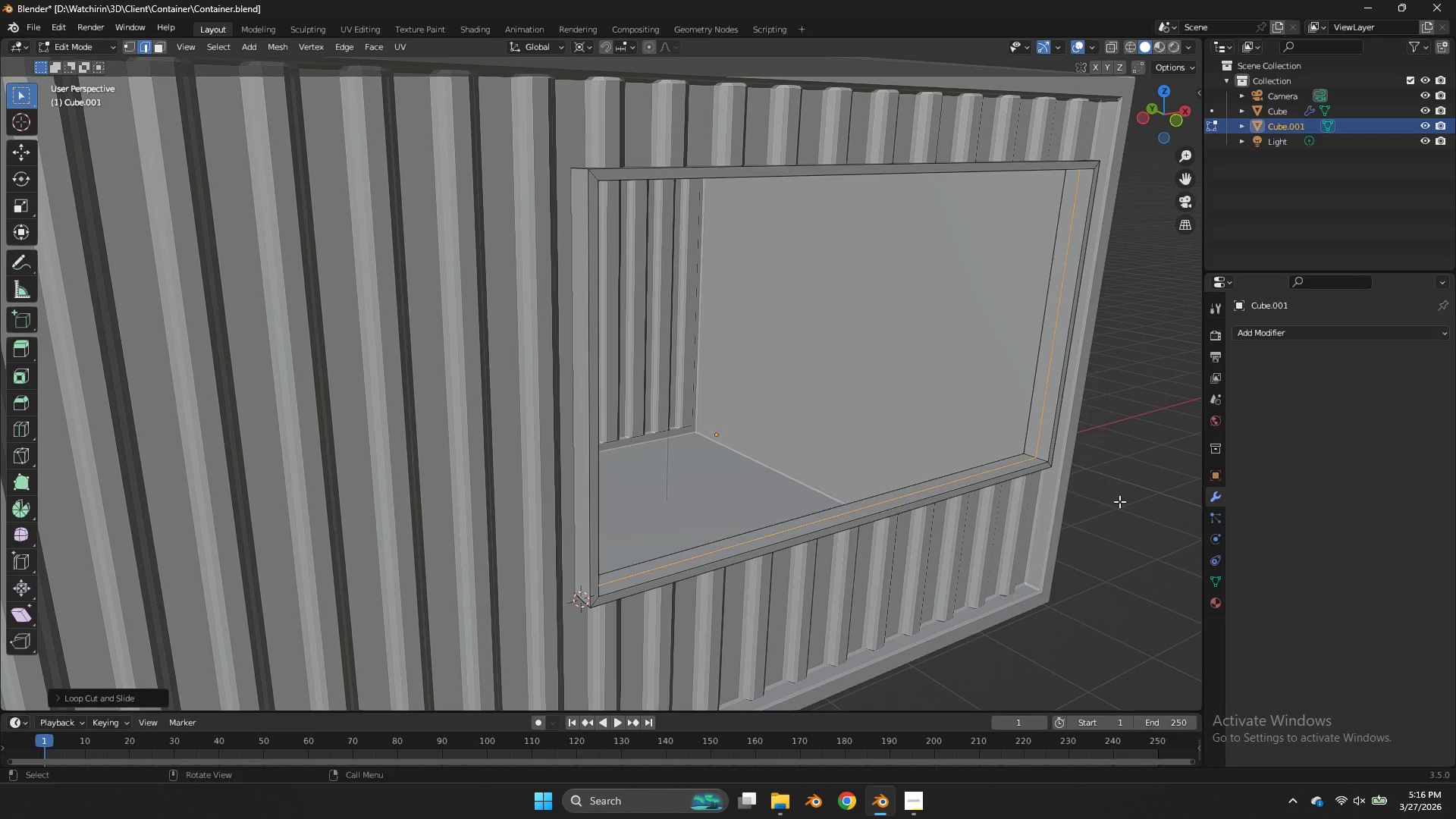 
key(Control+B)
 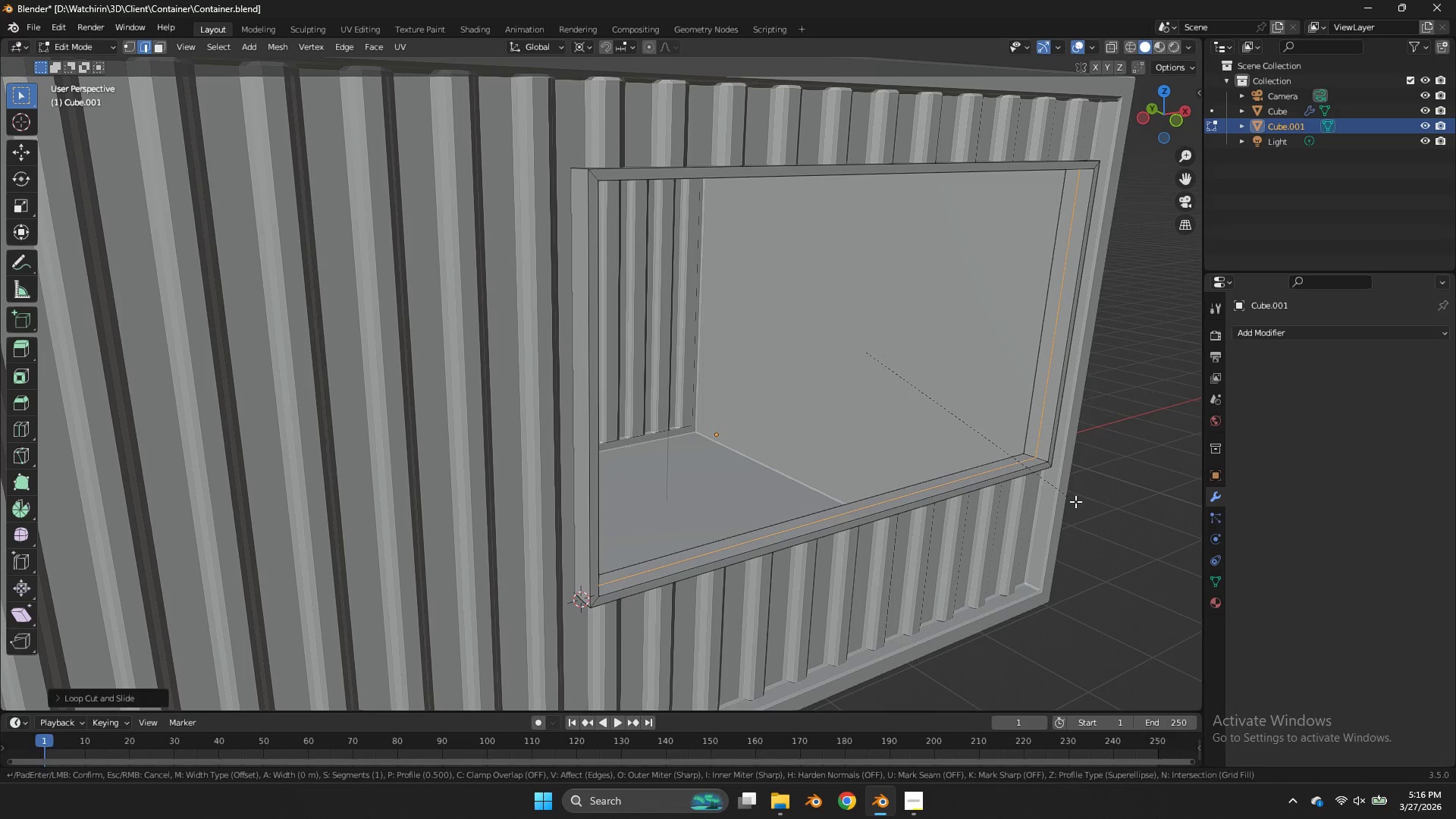 
hold_key(key=ShiftLeft, duration=4.09)
left_click([1196, 497])
 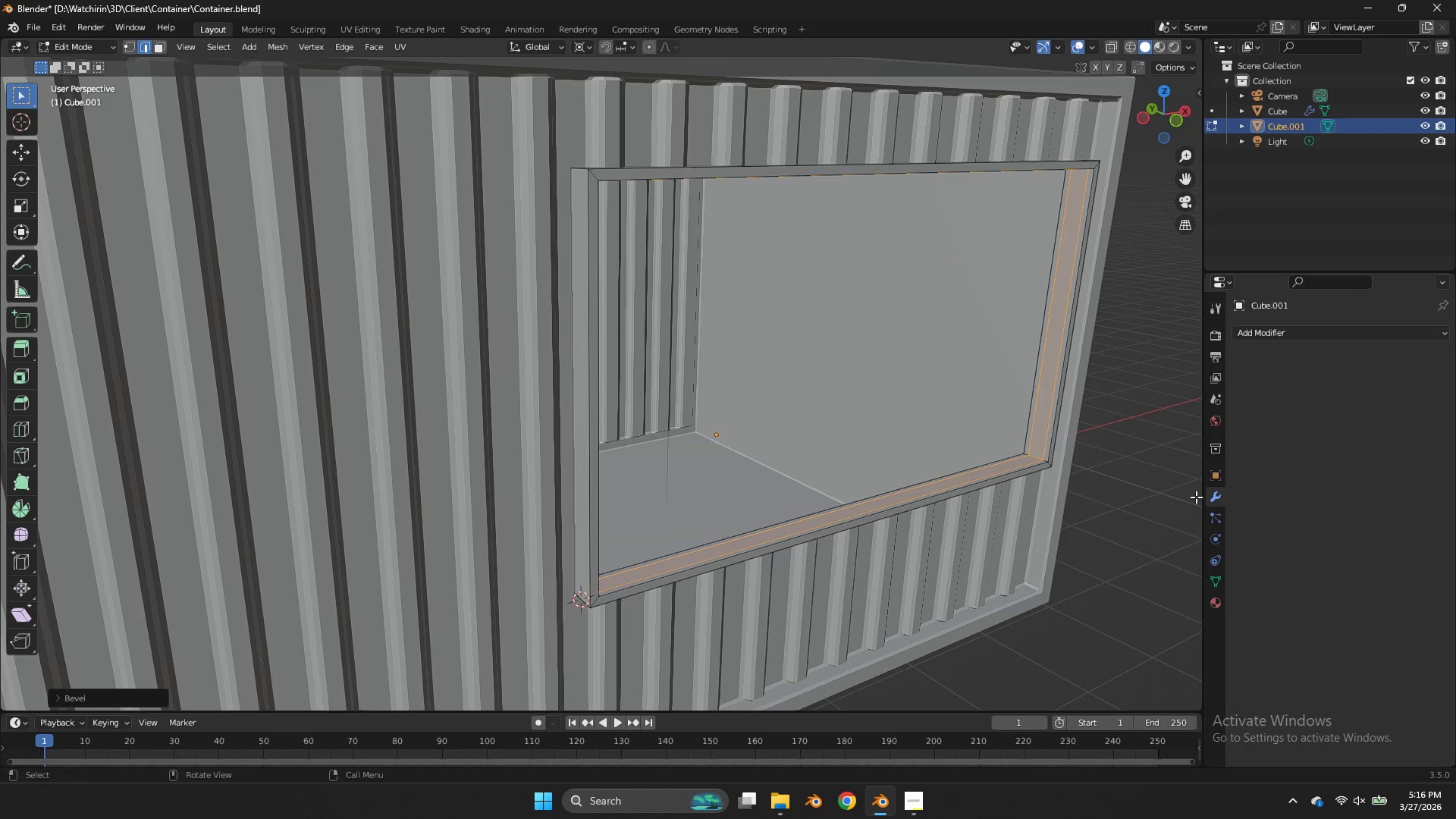 
wait(8.3)
 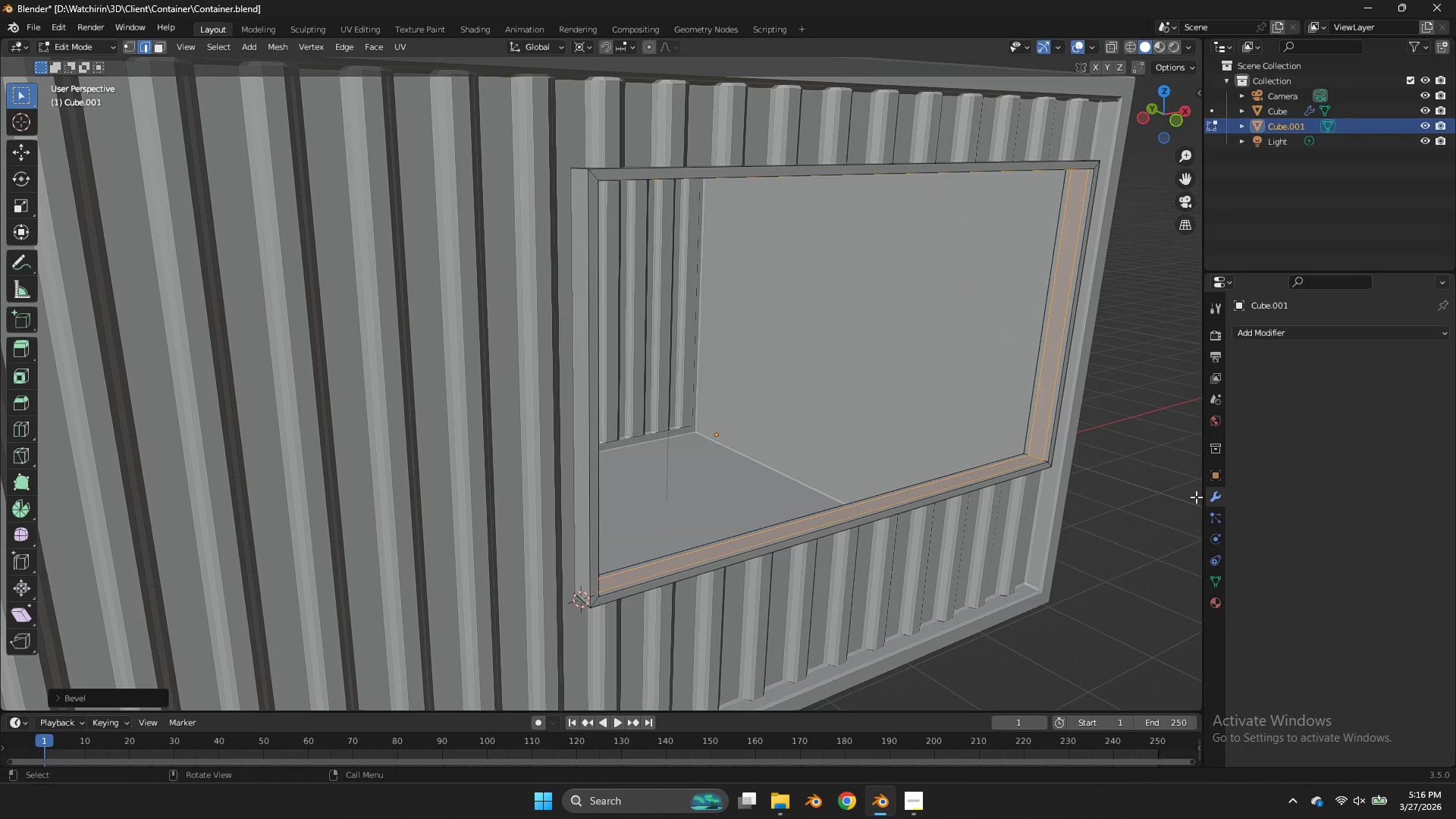 
key(Control+Z)
 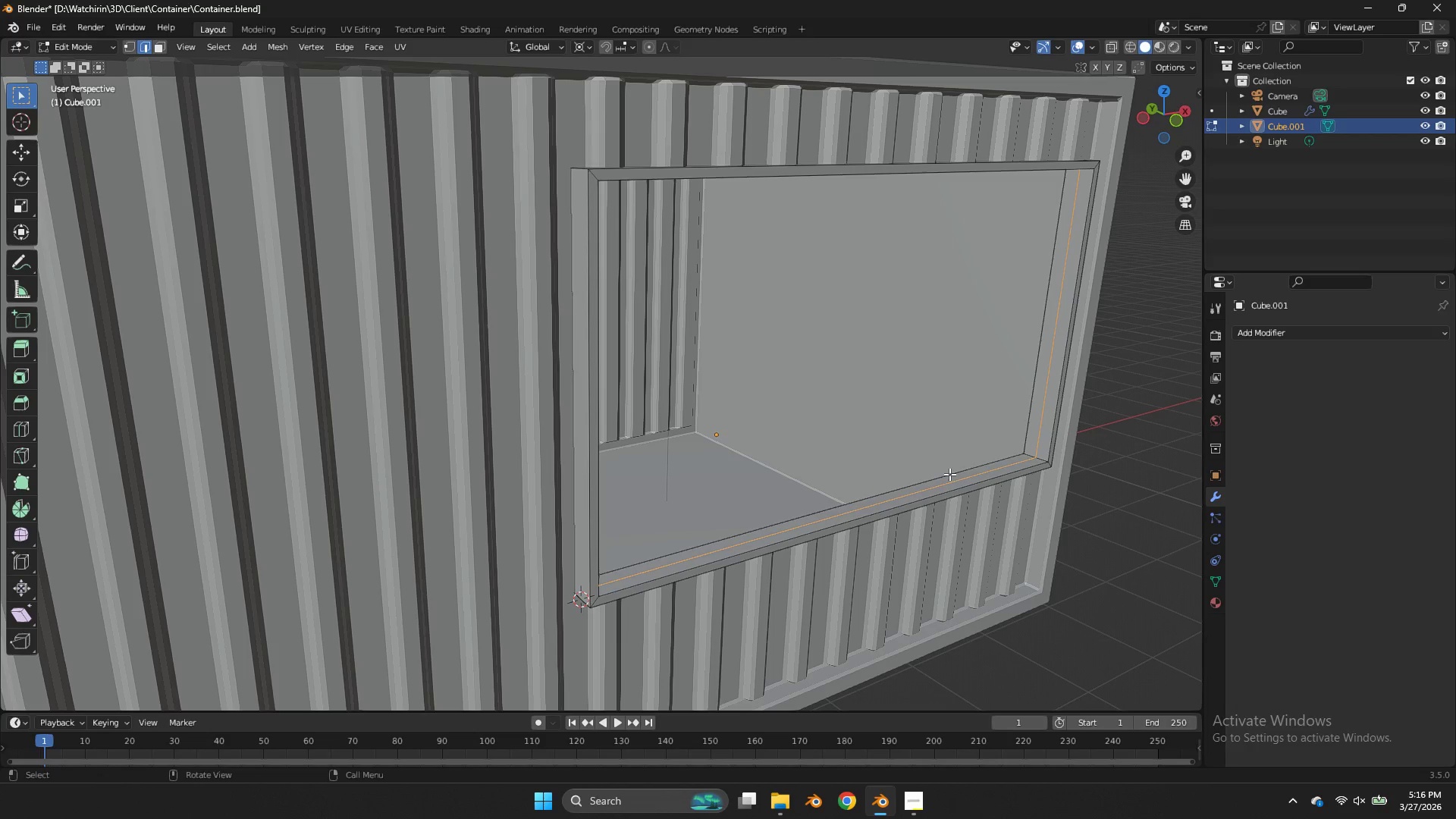 
key(Control+Z)
 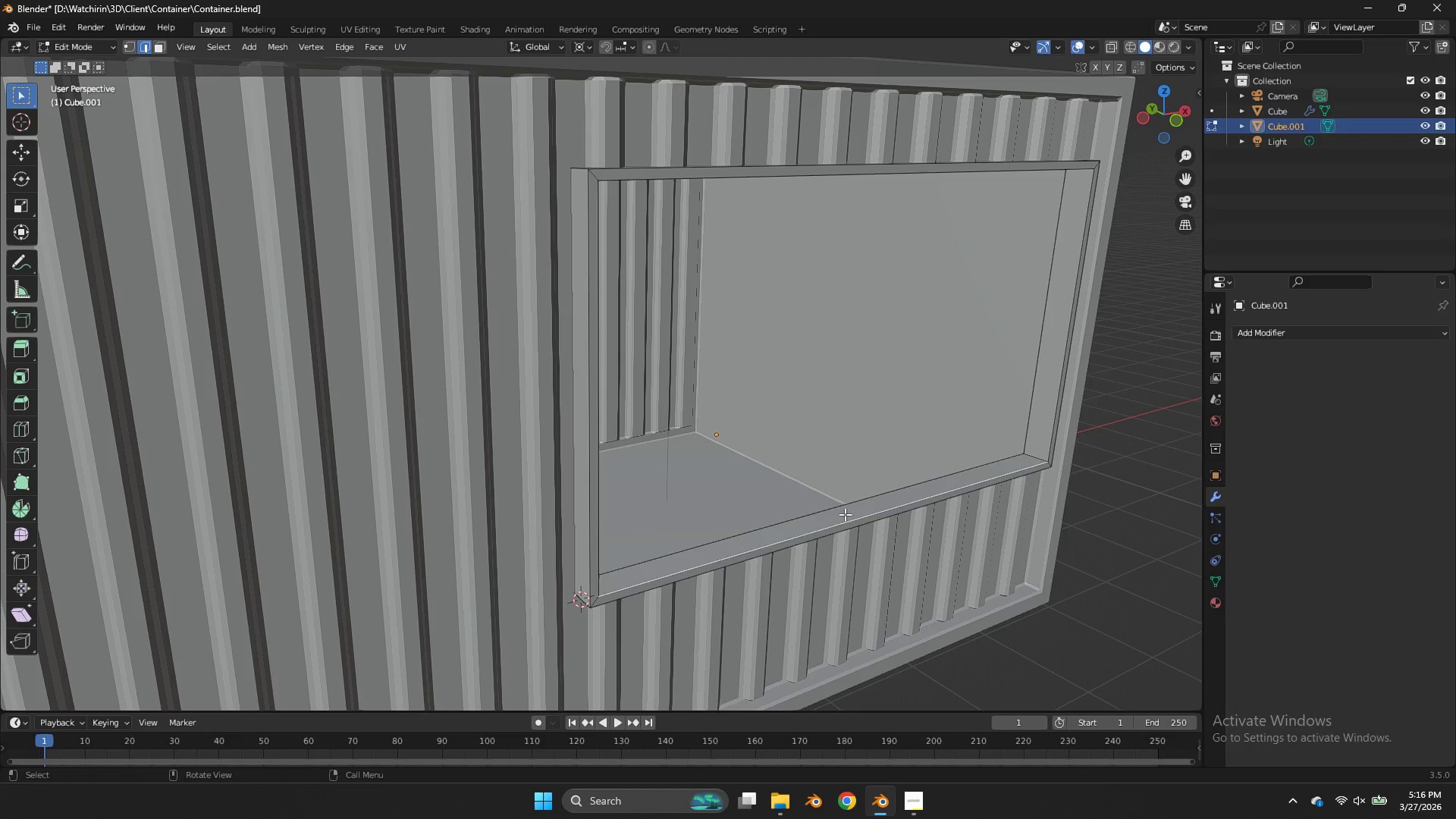 
wait(5.83)
 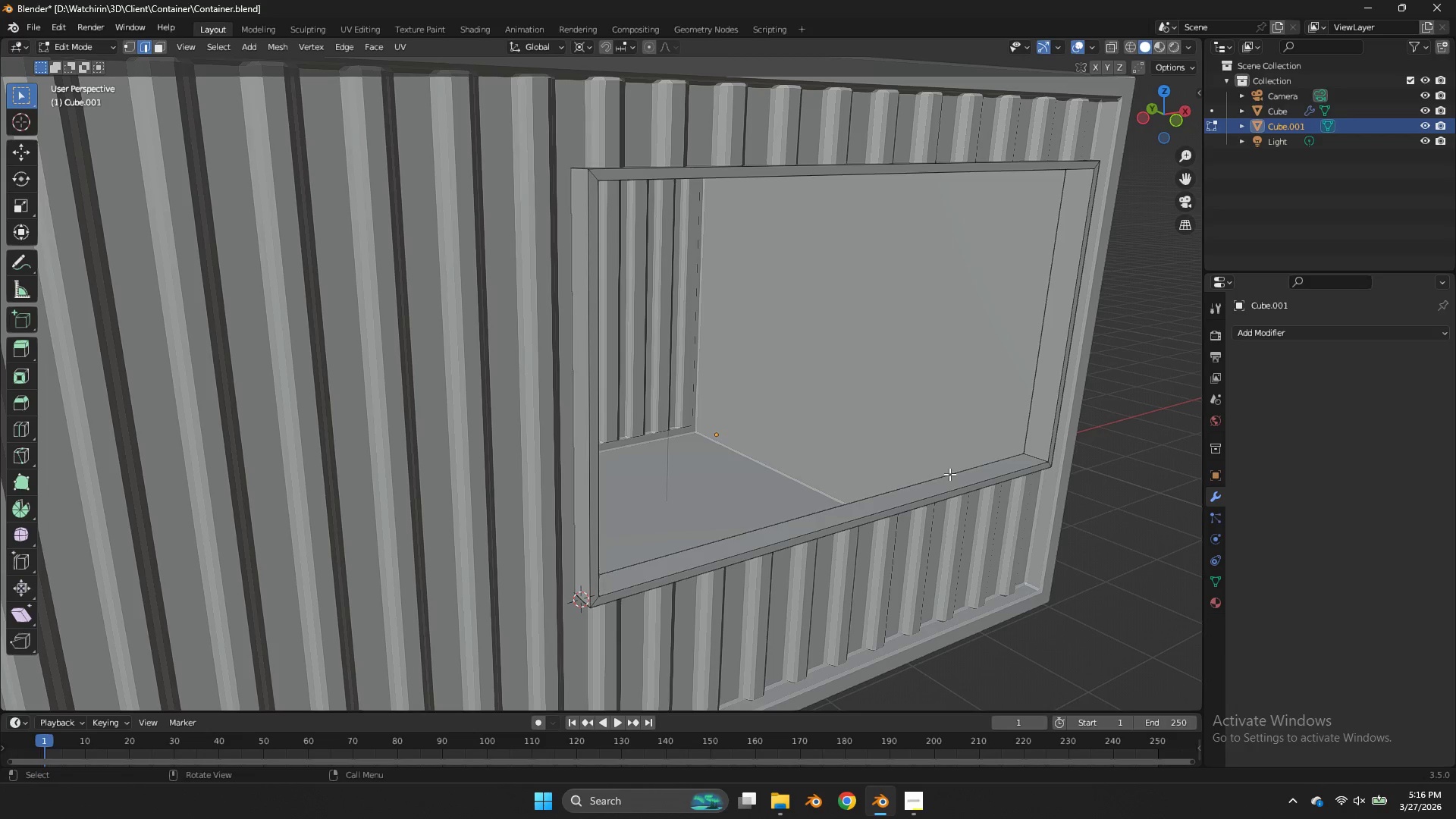 
left_click([156, 48])
 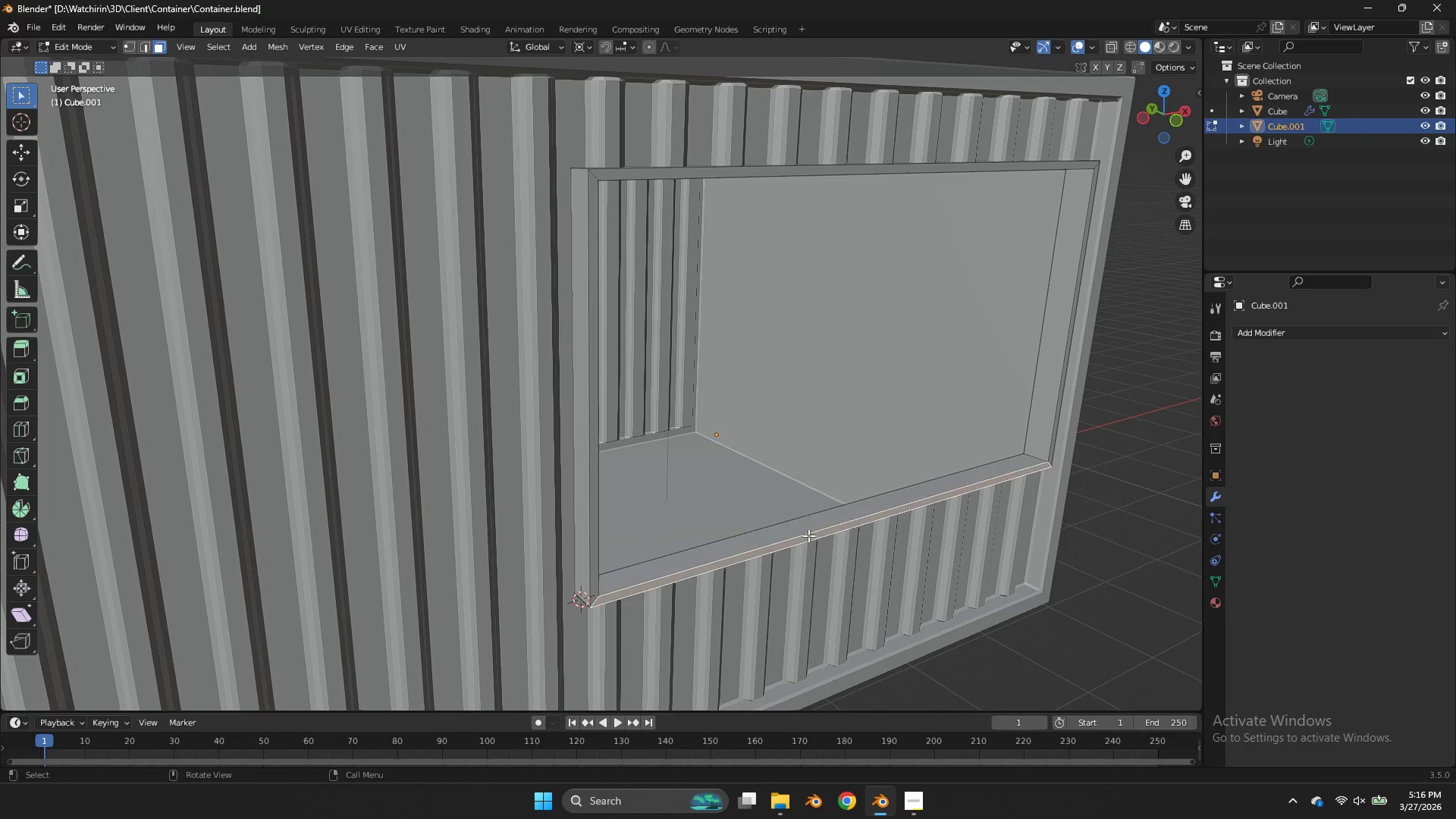 
double_click([809, 527])
 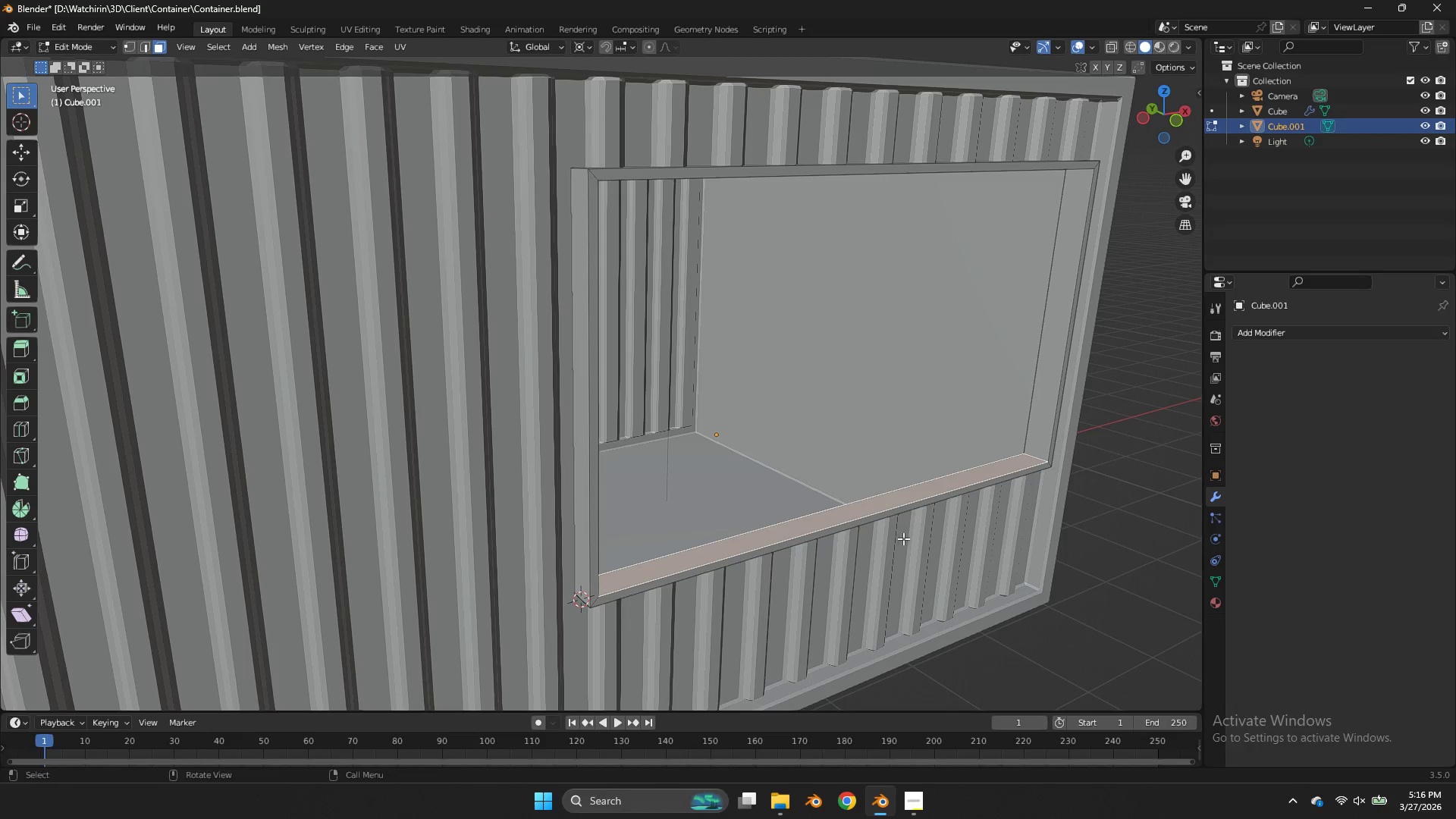 
key(Shift+D)
 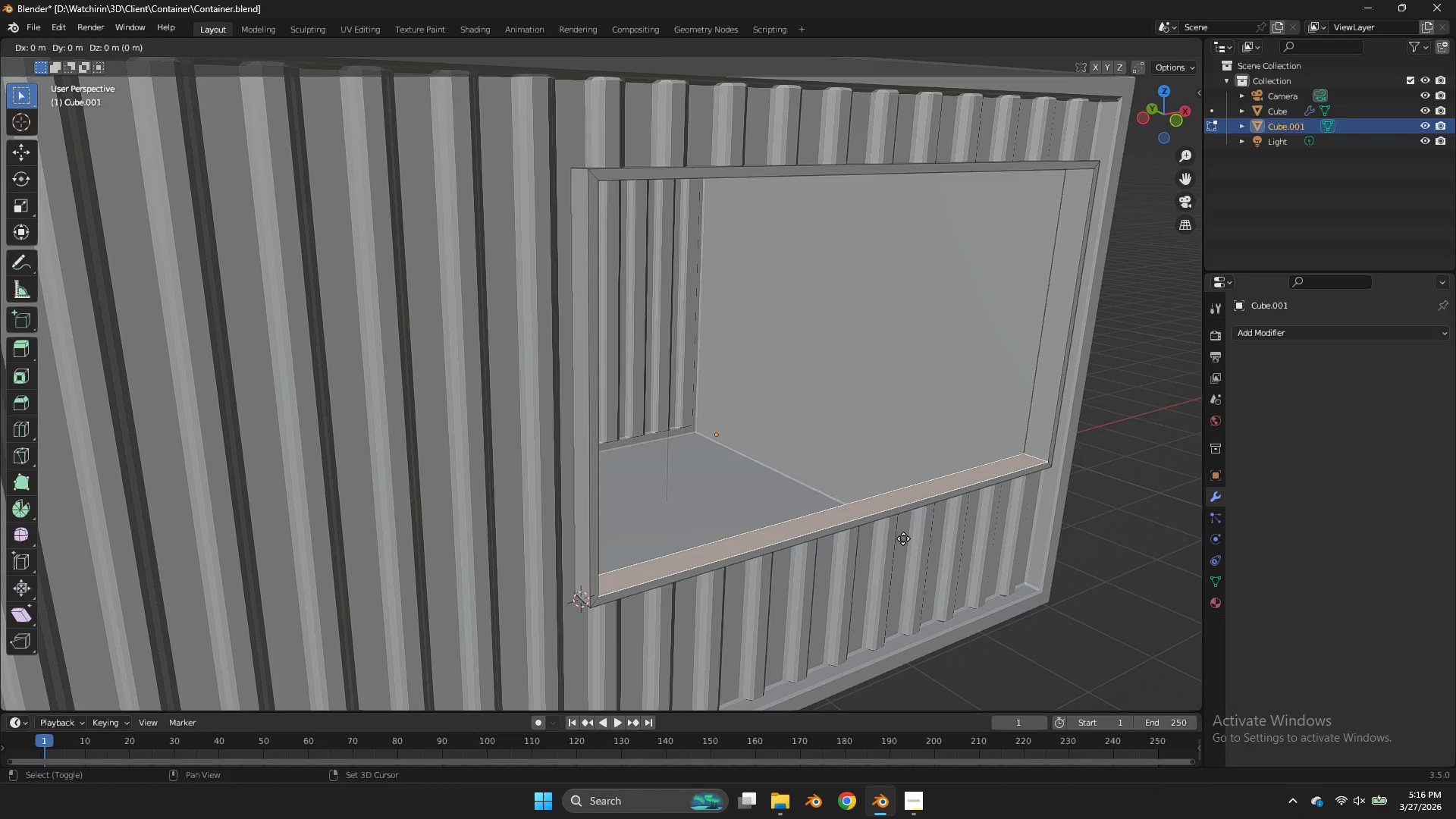 
right_click([903, 538])
 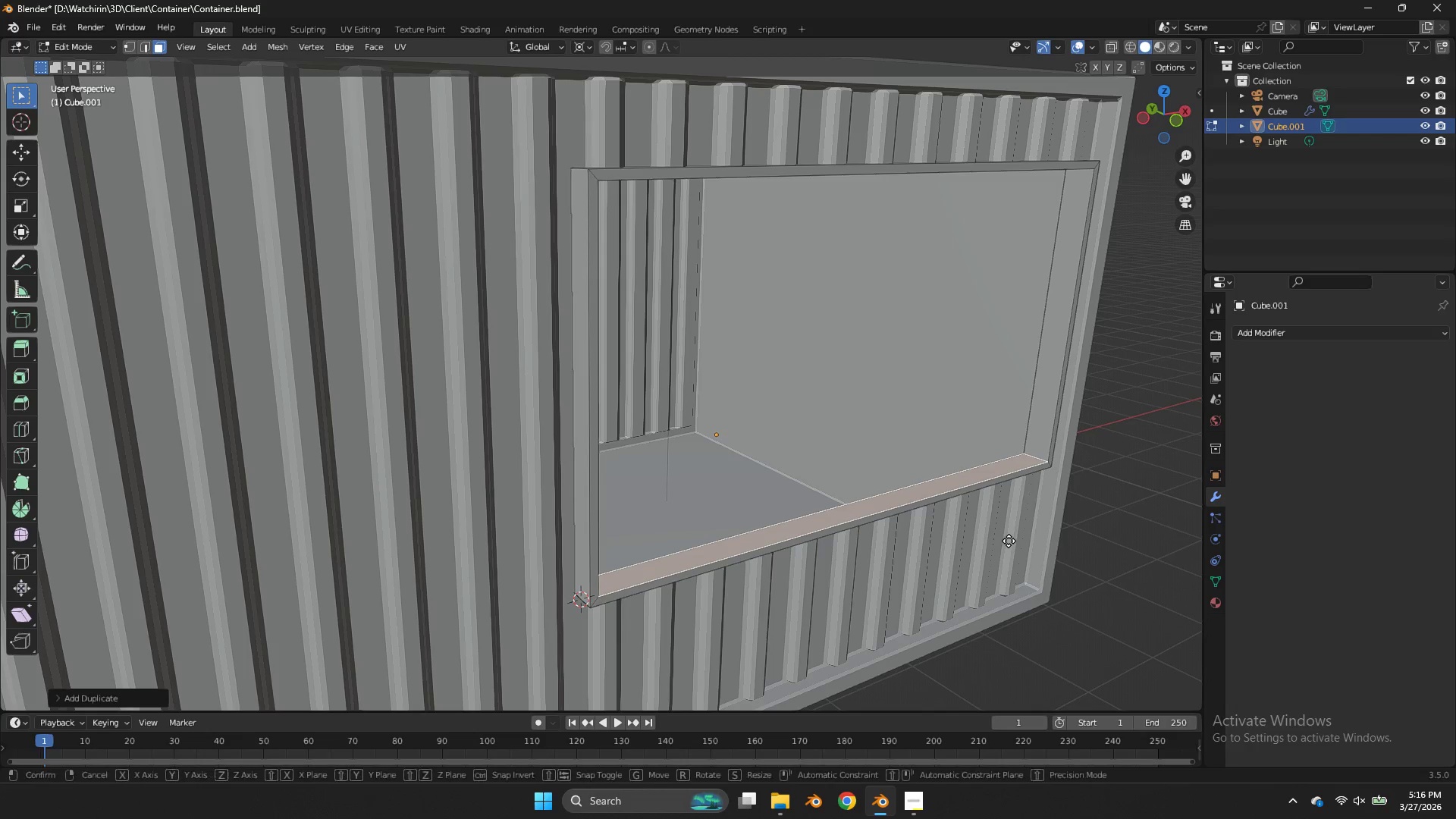 
type(gz)
 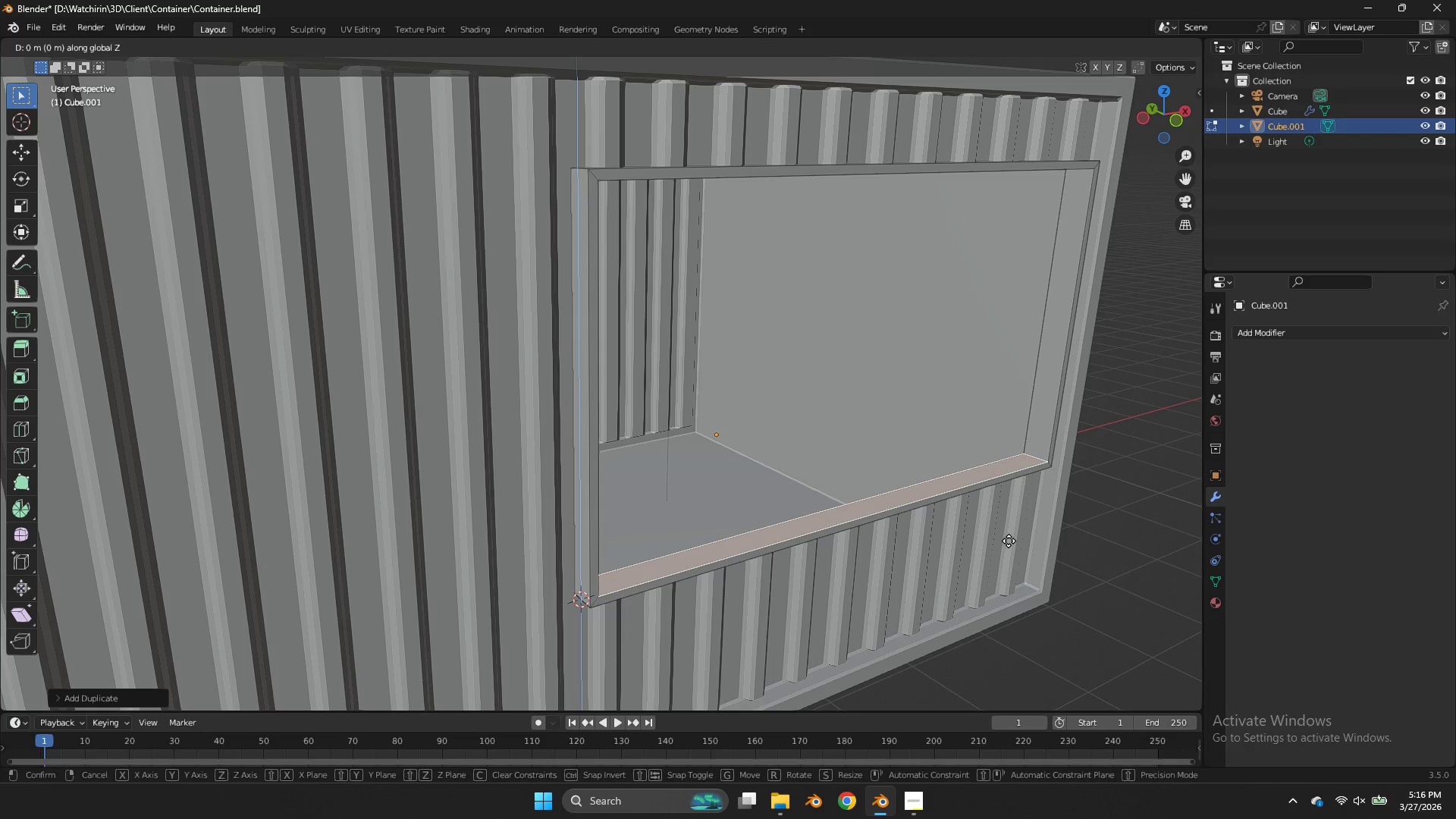 
hold_key(key=ShiftLeft, duration=1.66)
left_click([1008, 376])
 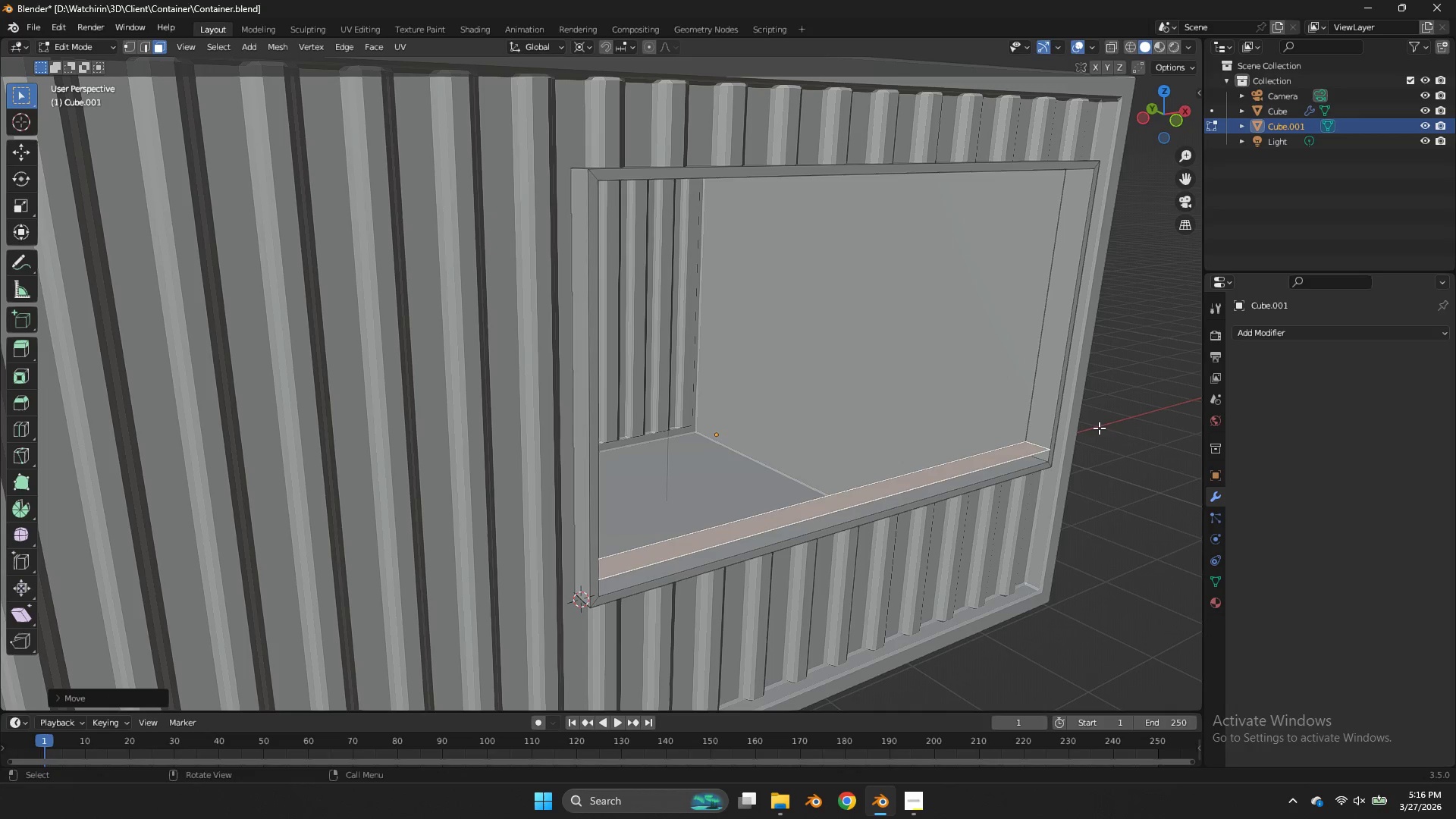 
type(ez)
 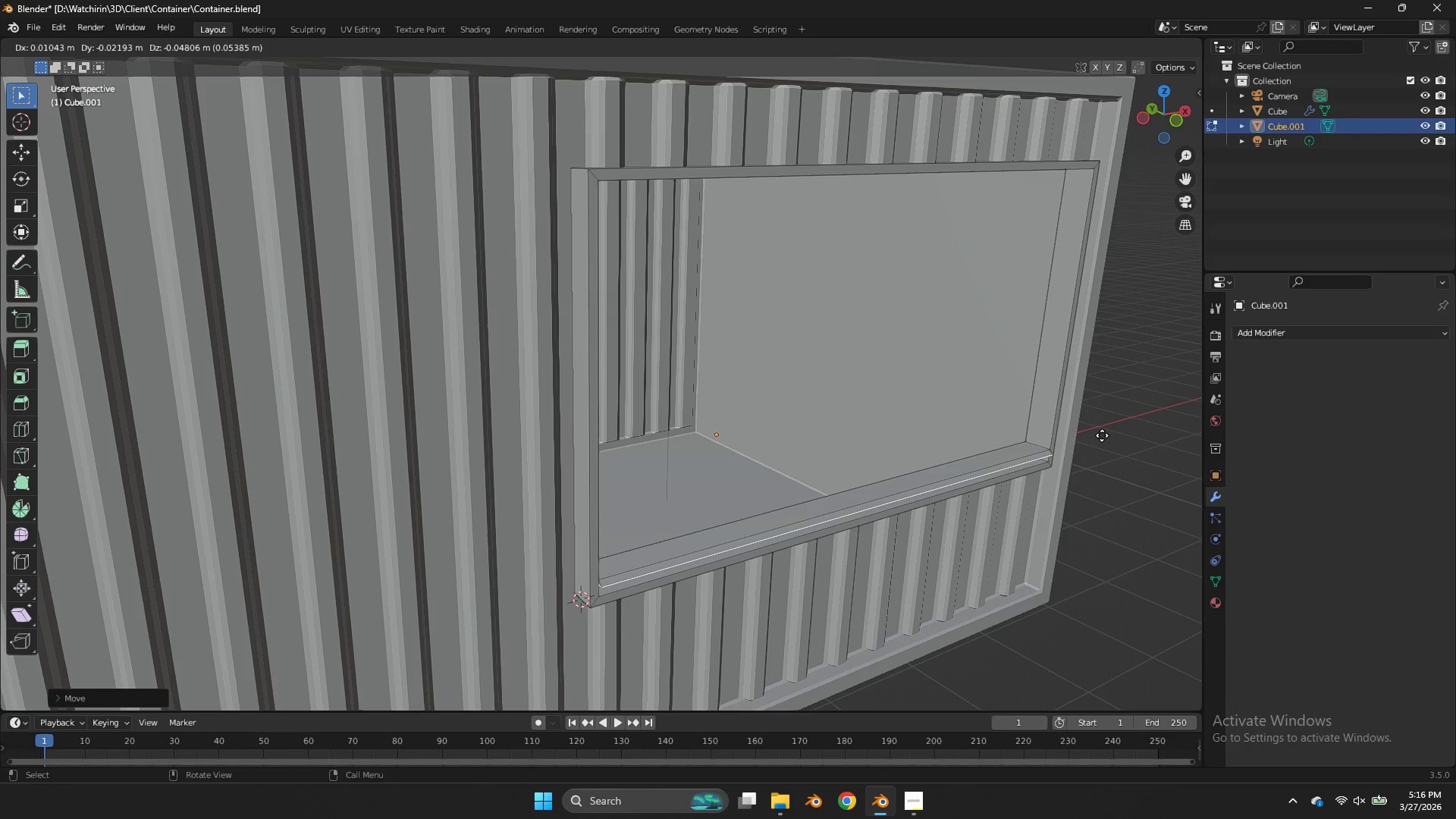 
hold_key(key=ShiftLeft, duration=0.41)
 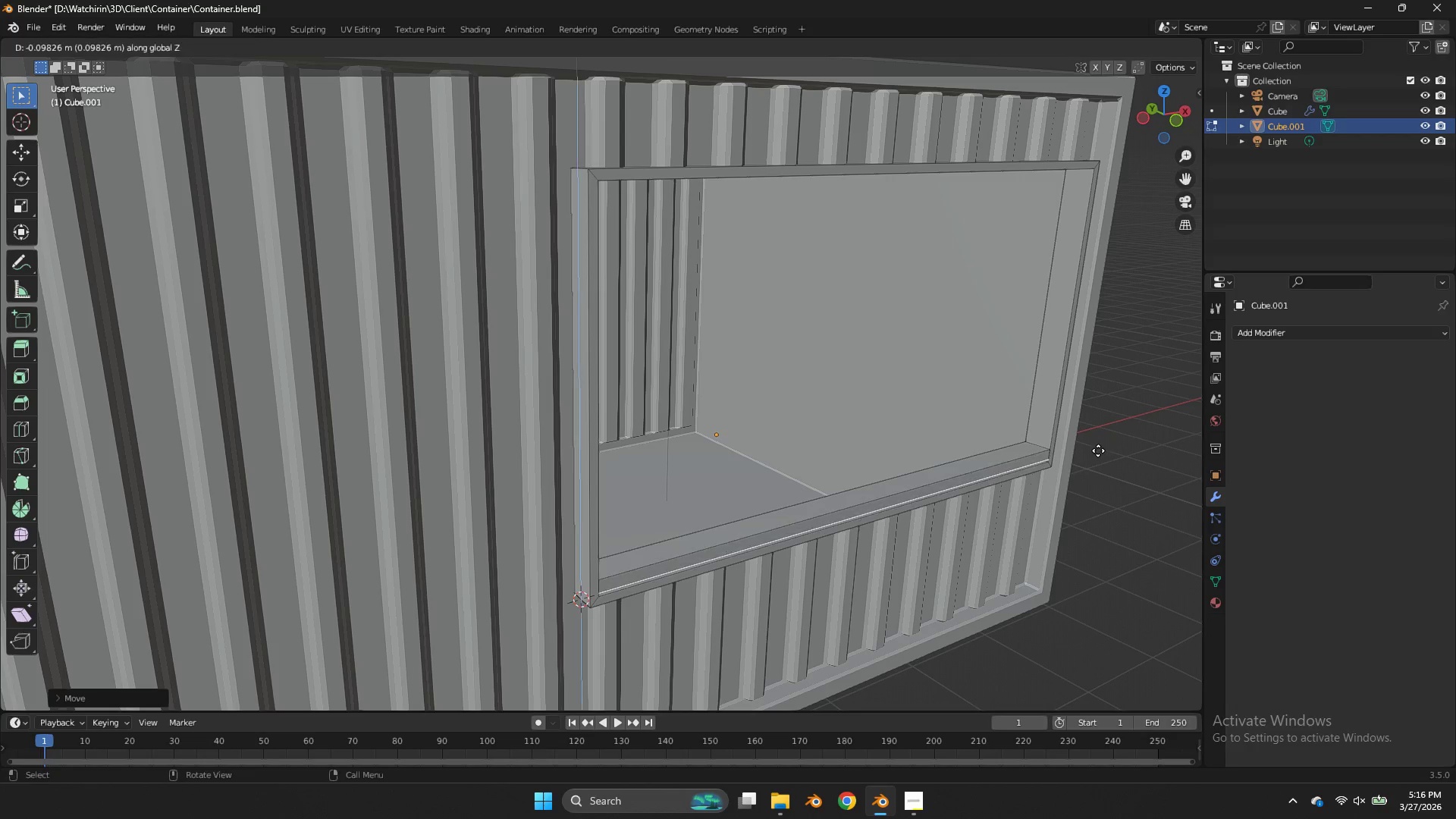 
key(Z)
 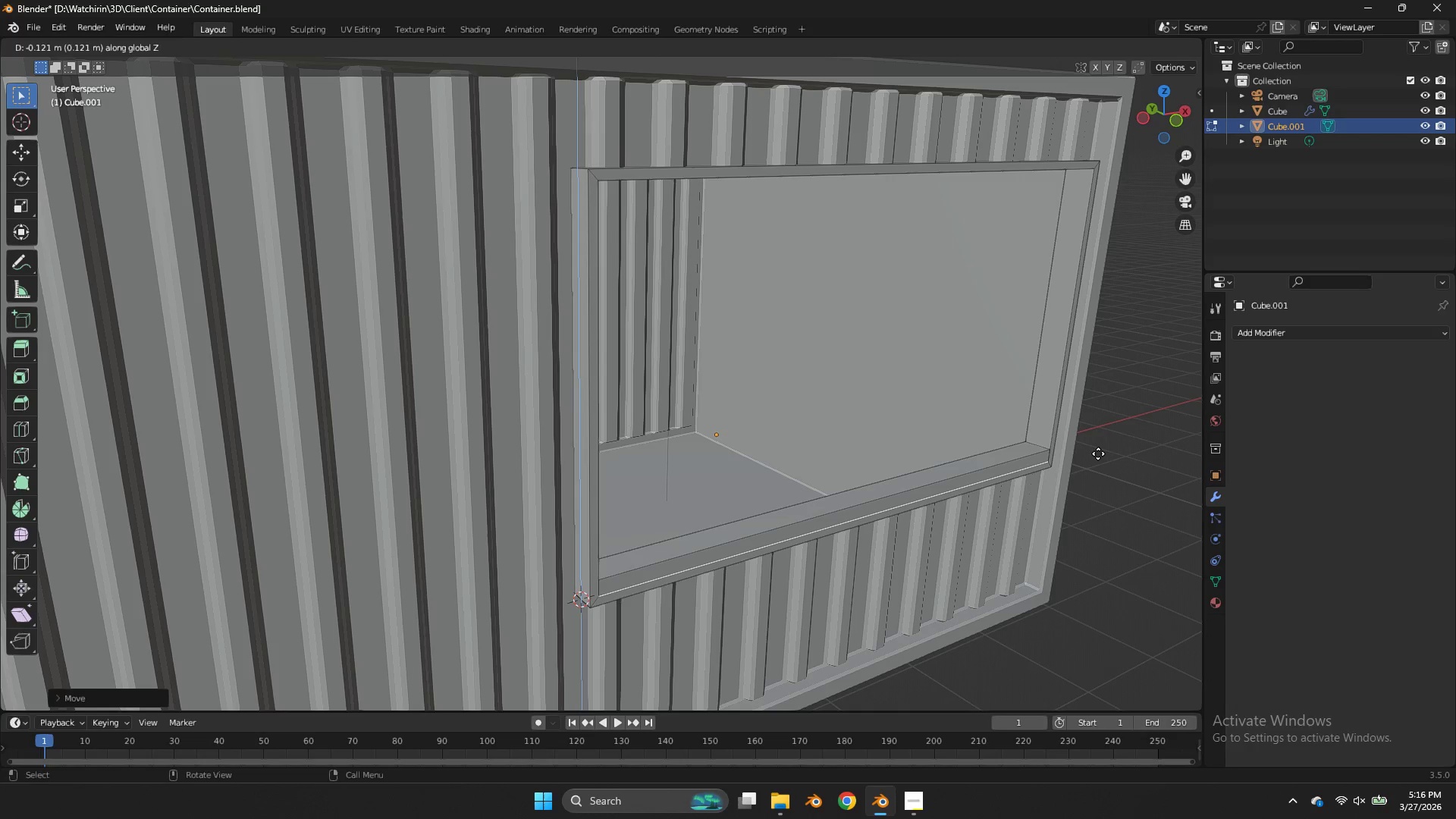 
left_click([1098, 453])
 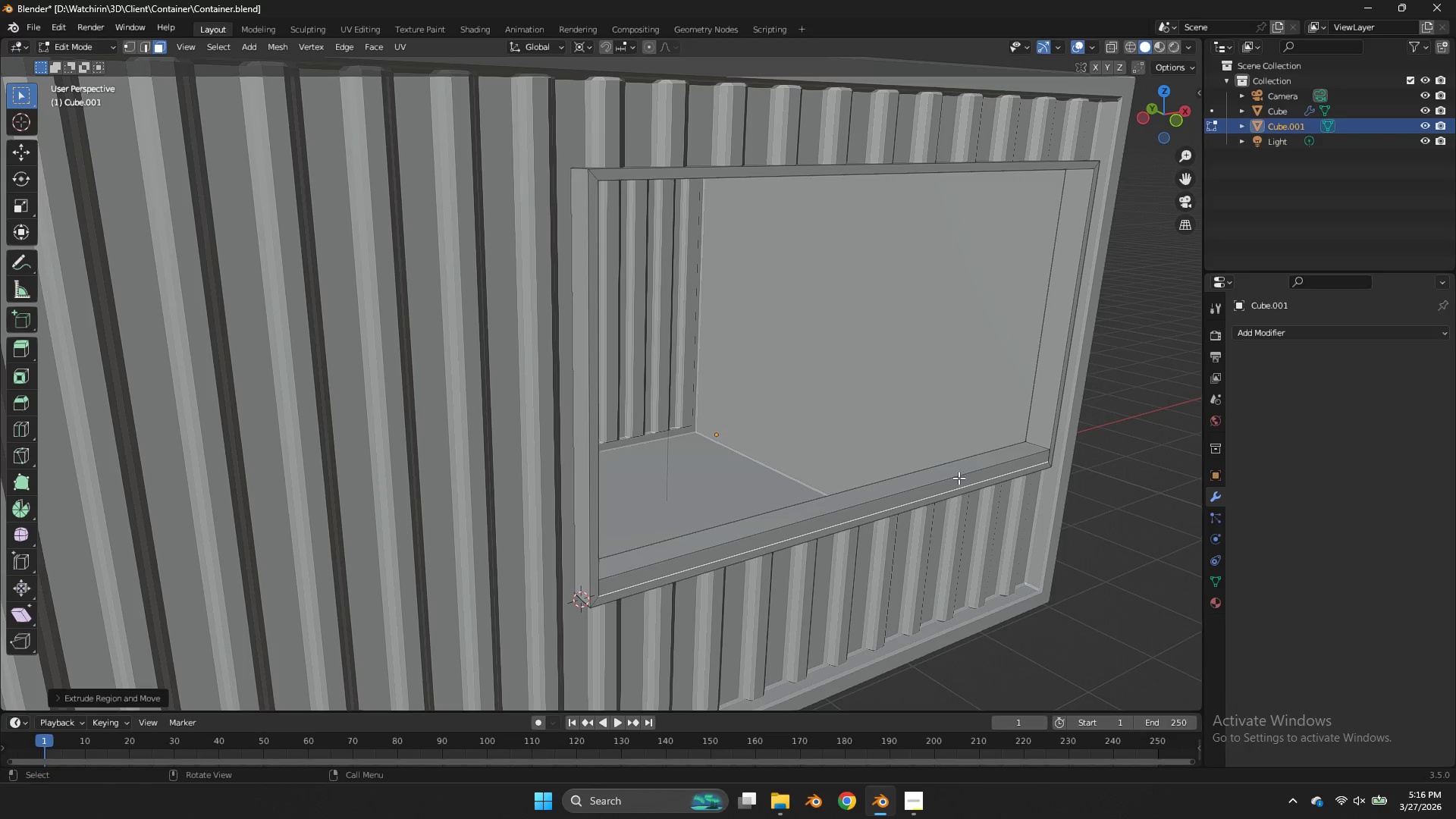 
double_click([959, 478])
 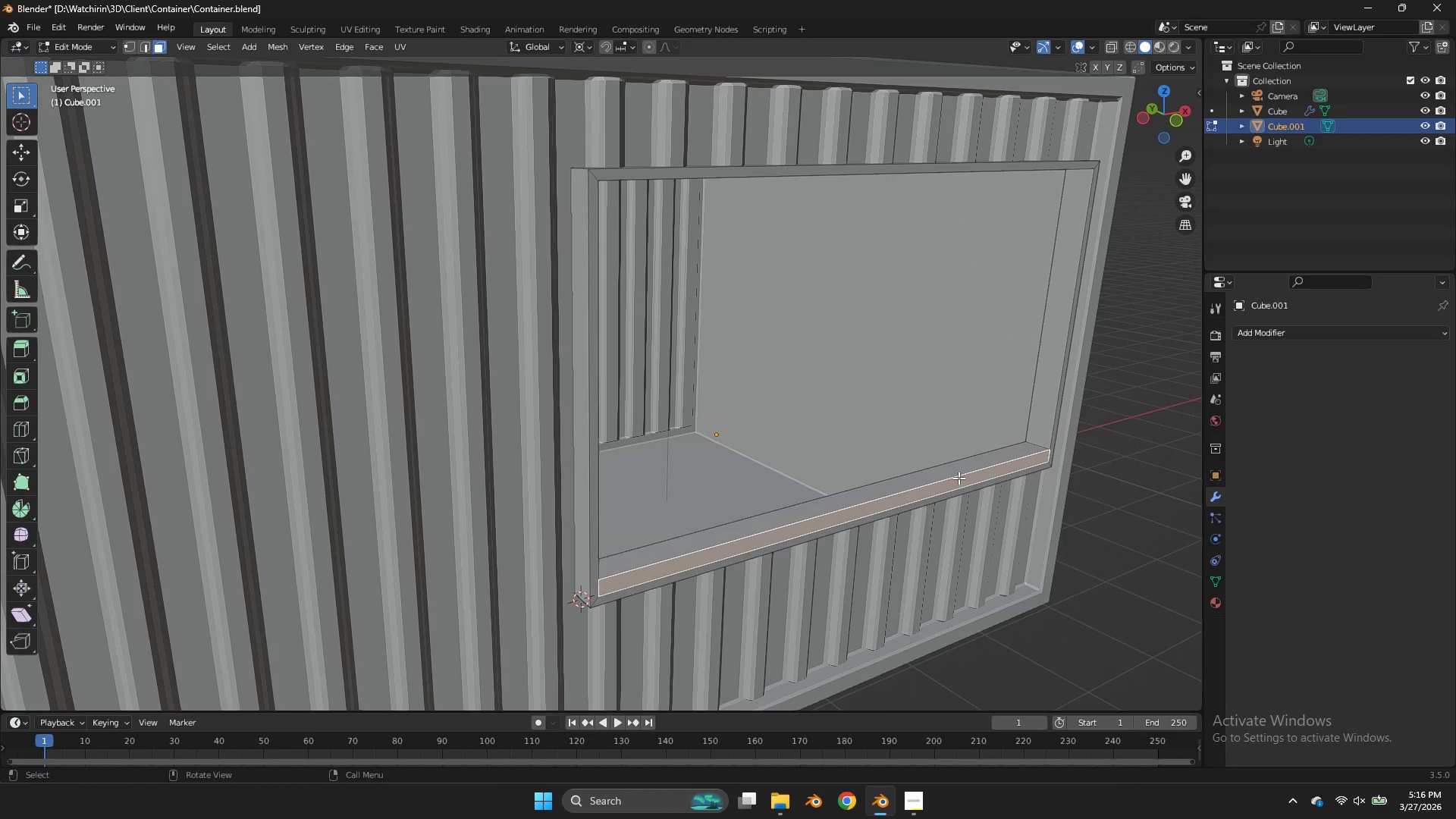 
key(L)
 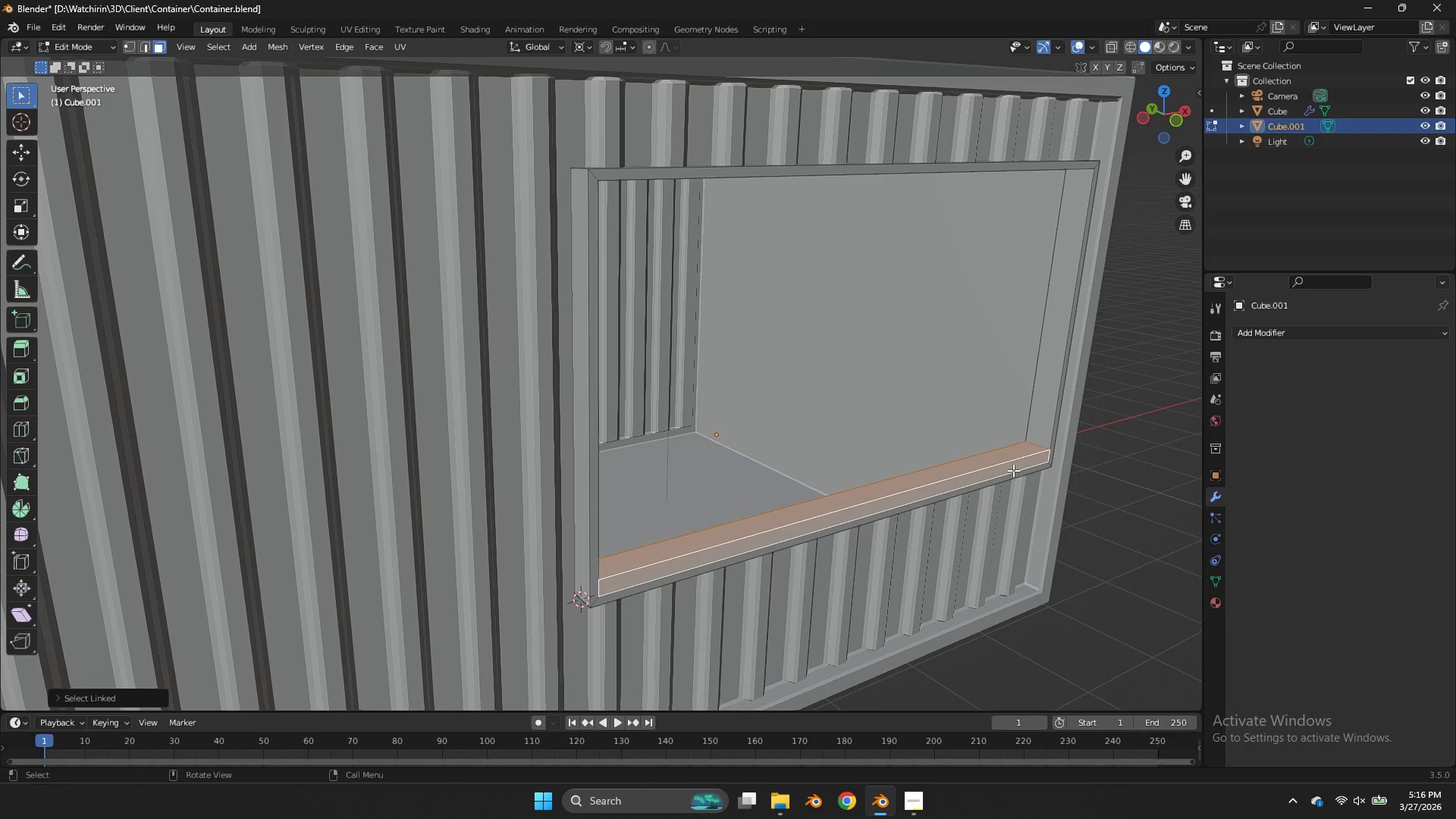 
type(sy)
 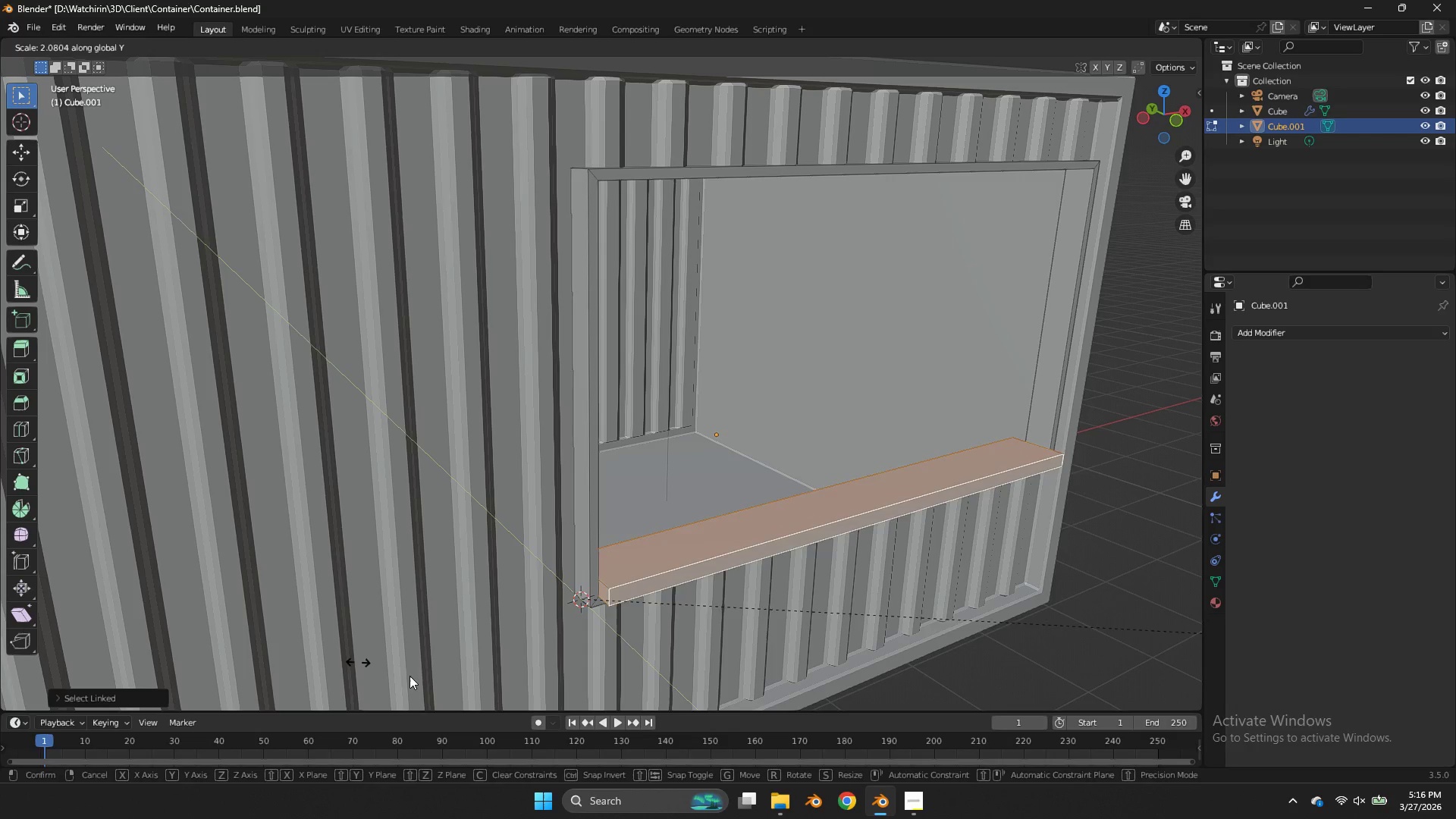 
left_click([735, 69])
 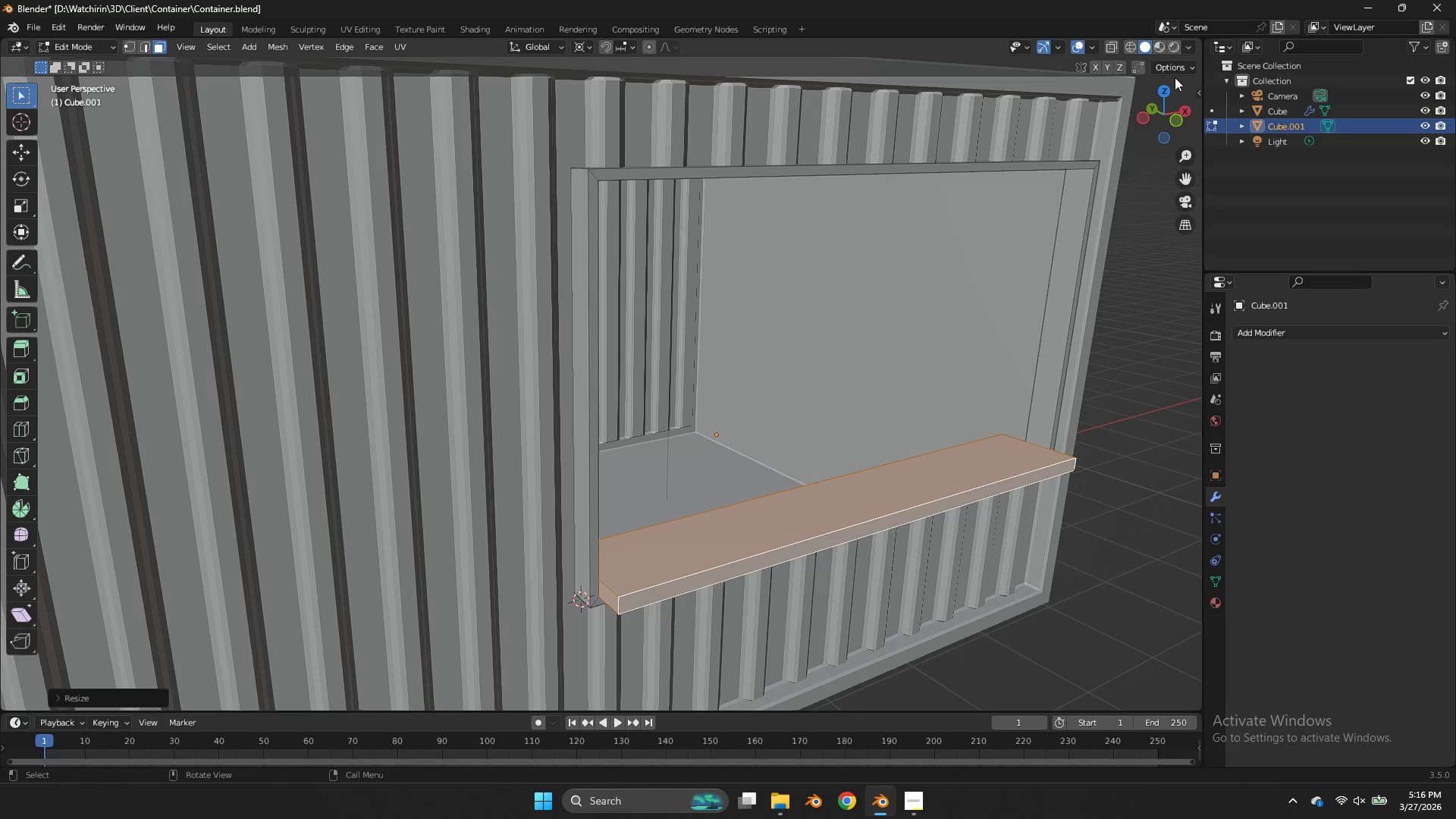 
left_click_drag(start_coordinate=[1173, 92], to_coordinate=[1136, 667])
 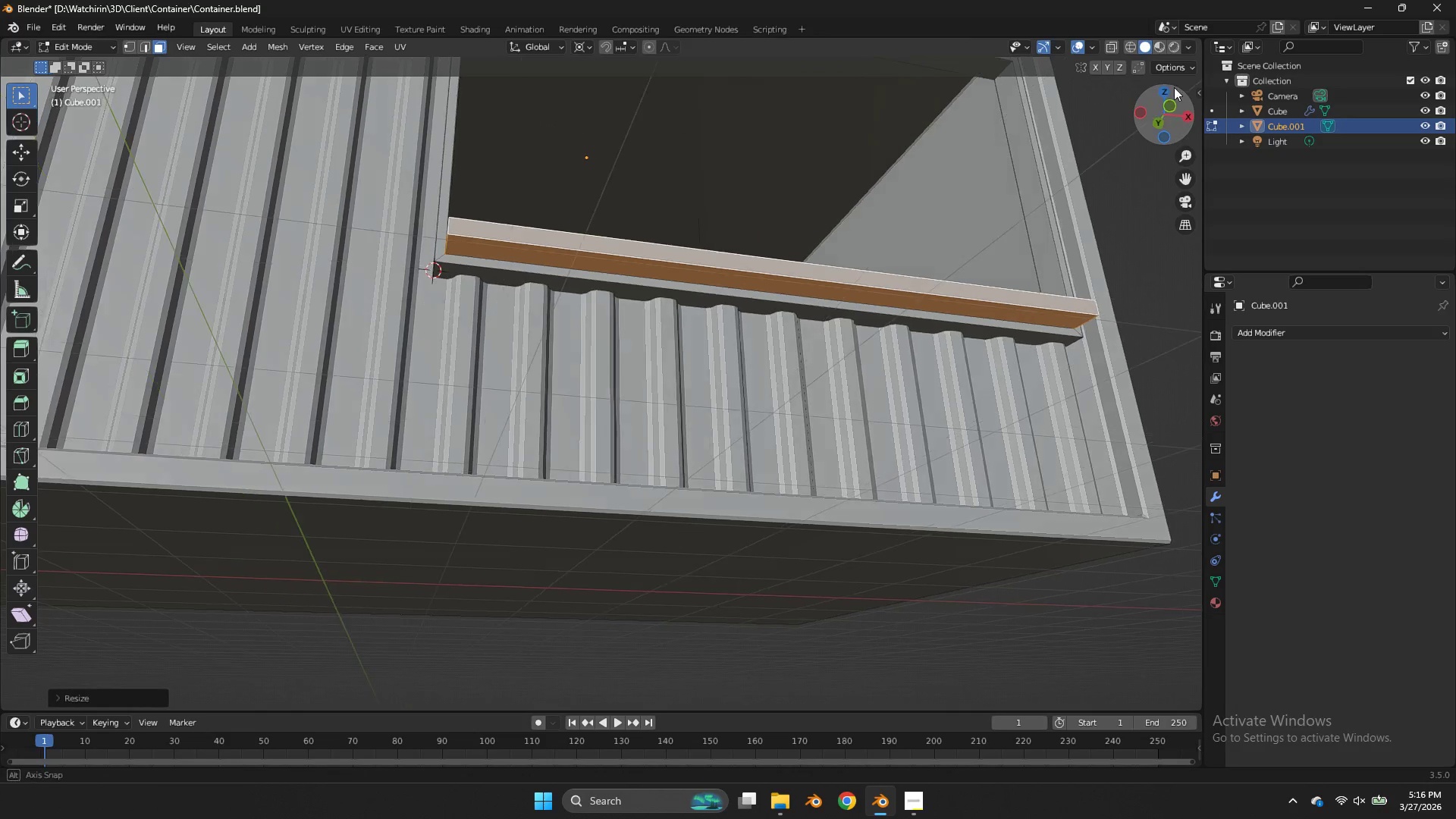 
left_click_drag(start_coordinate=[1167, 86], to_coordinate=[36, 115])
 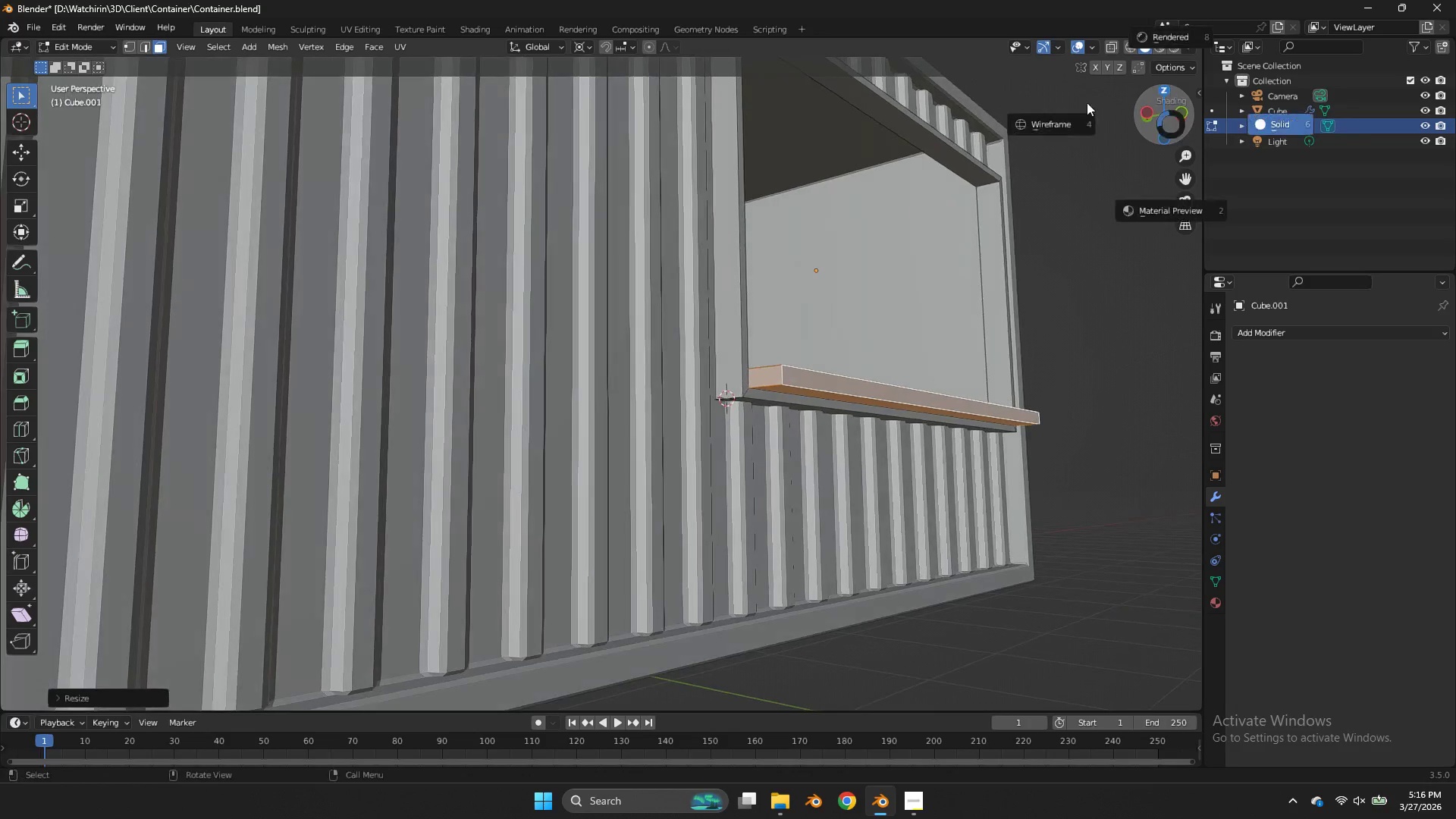 
key(Z)
 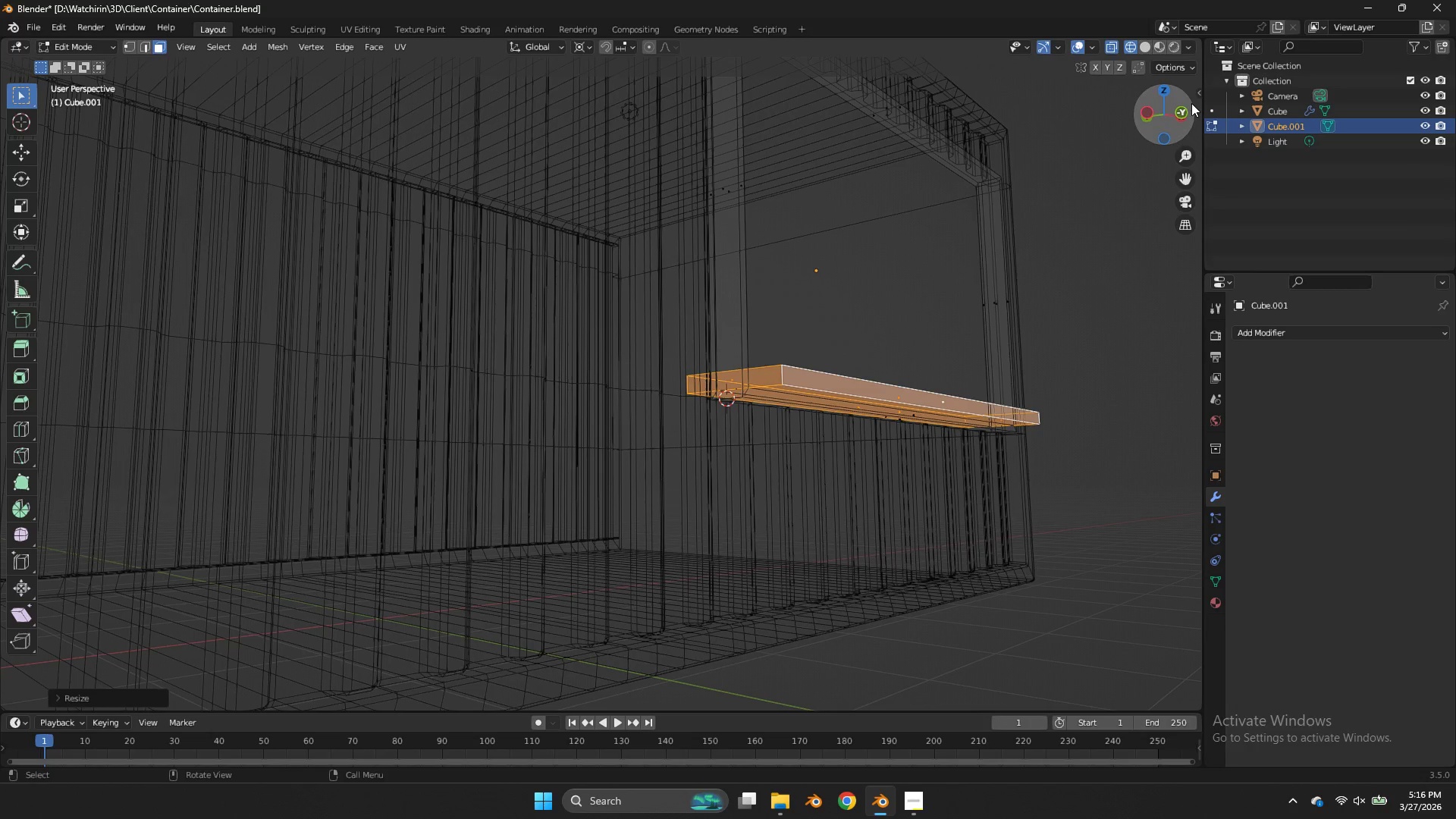 
left_click_drag(start_coordinate=[1191, 103], to_coordinate=[1133, 70])
 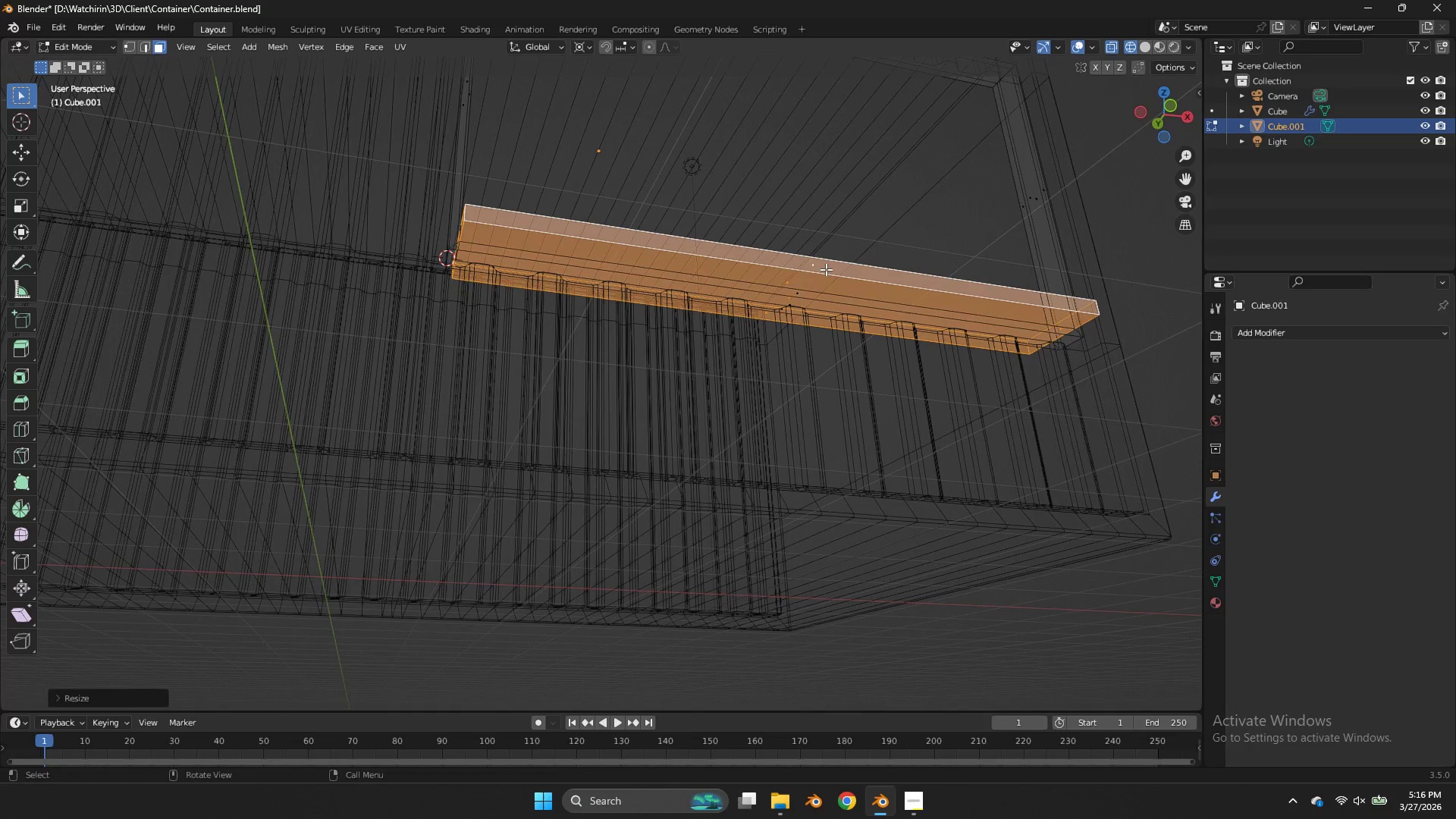 
left_click([824, 271])
 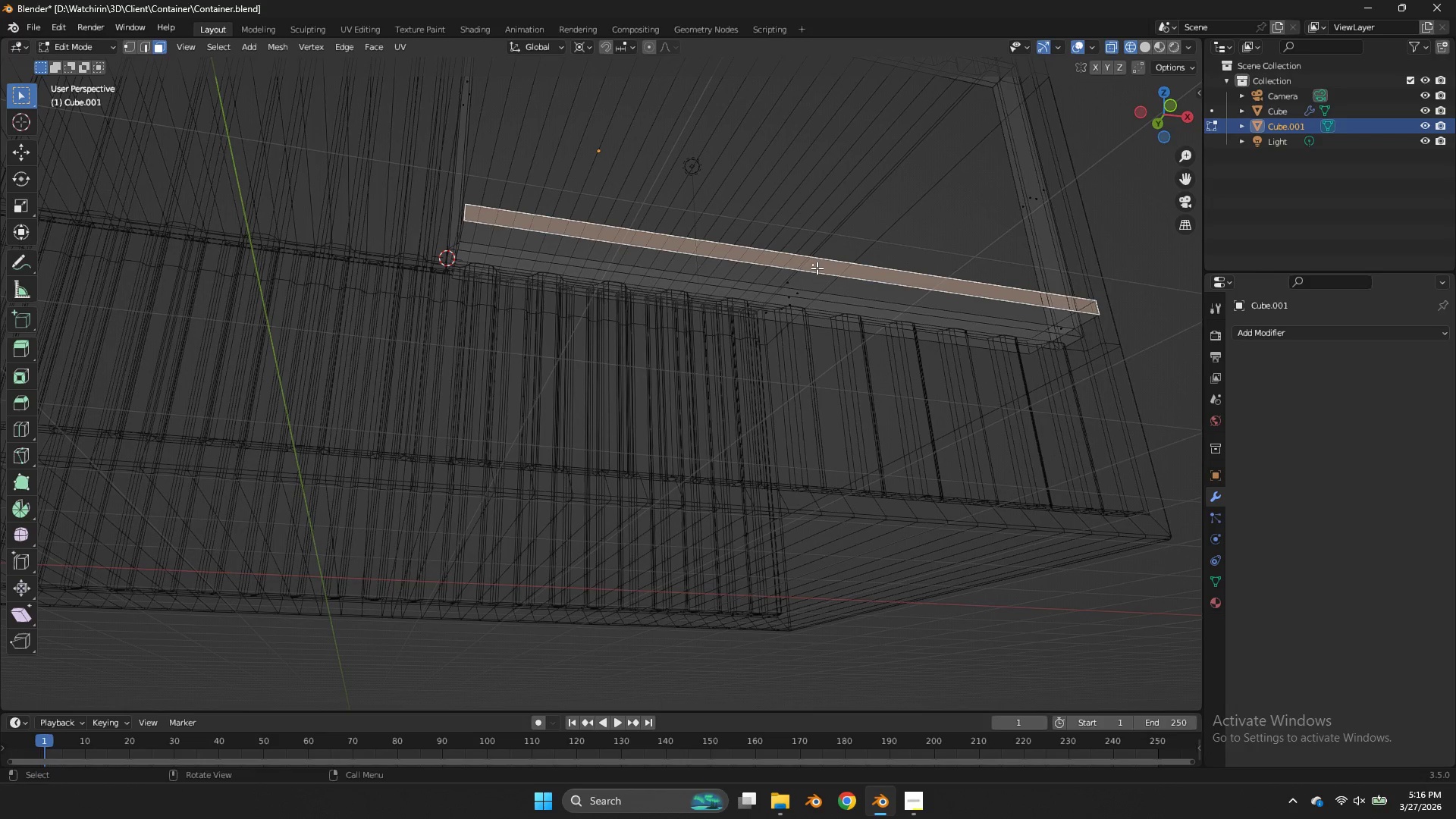 
key(L)
 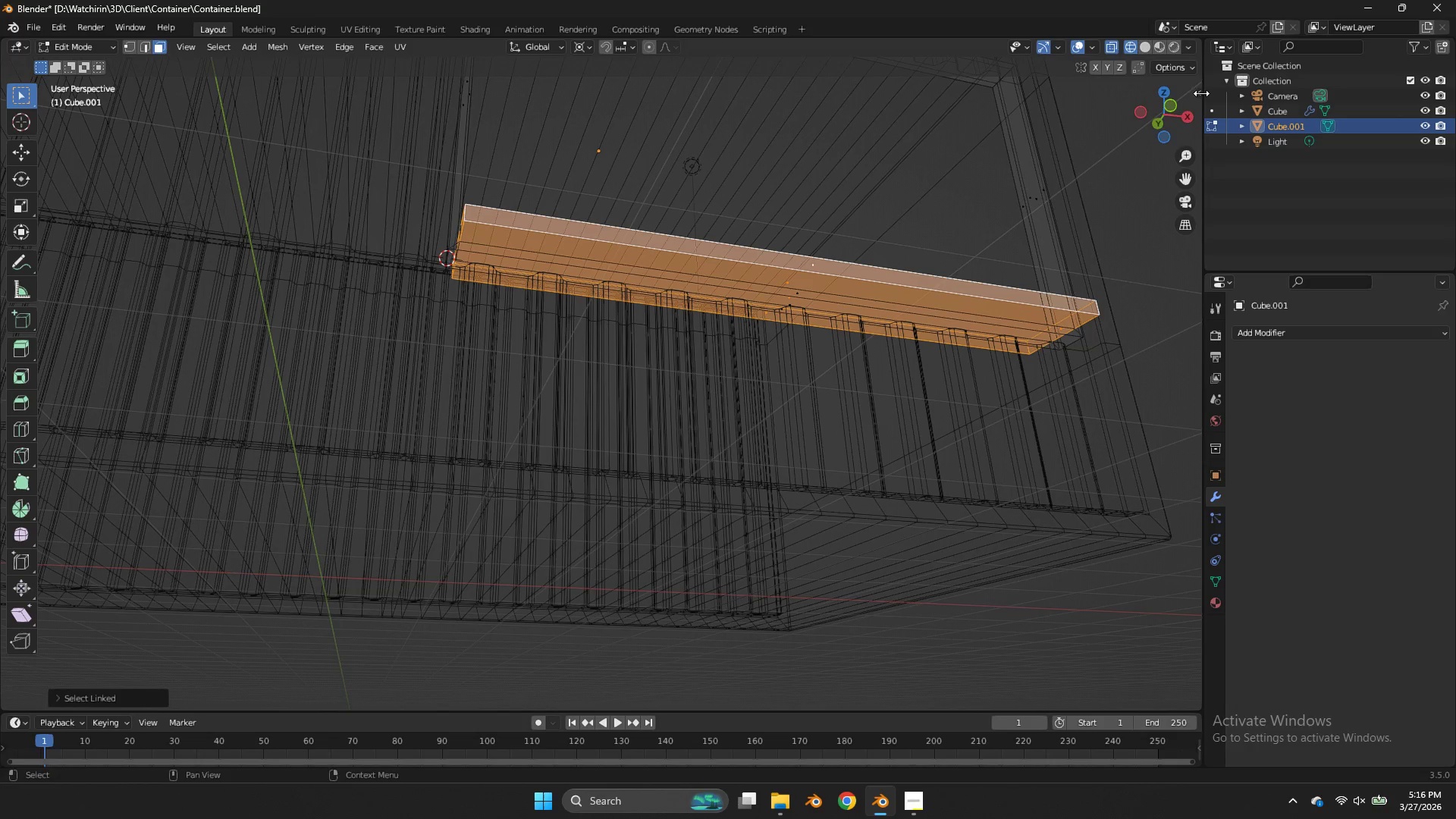 
left_click_drag(start_coordinate=[1188, 102], to_coordinate=[22, 180])
 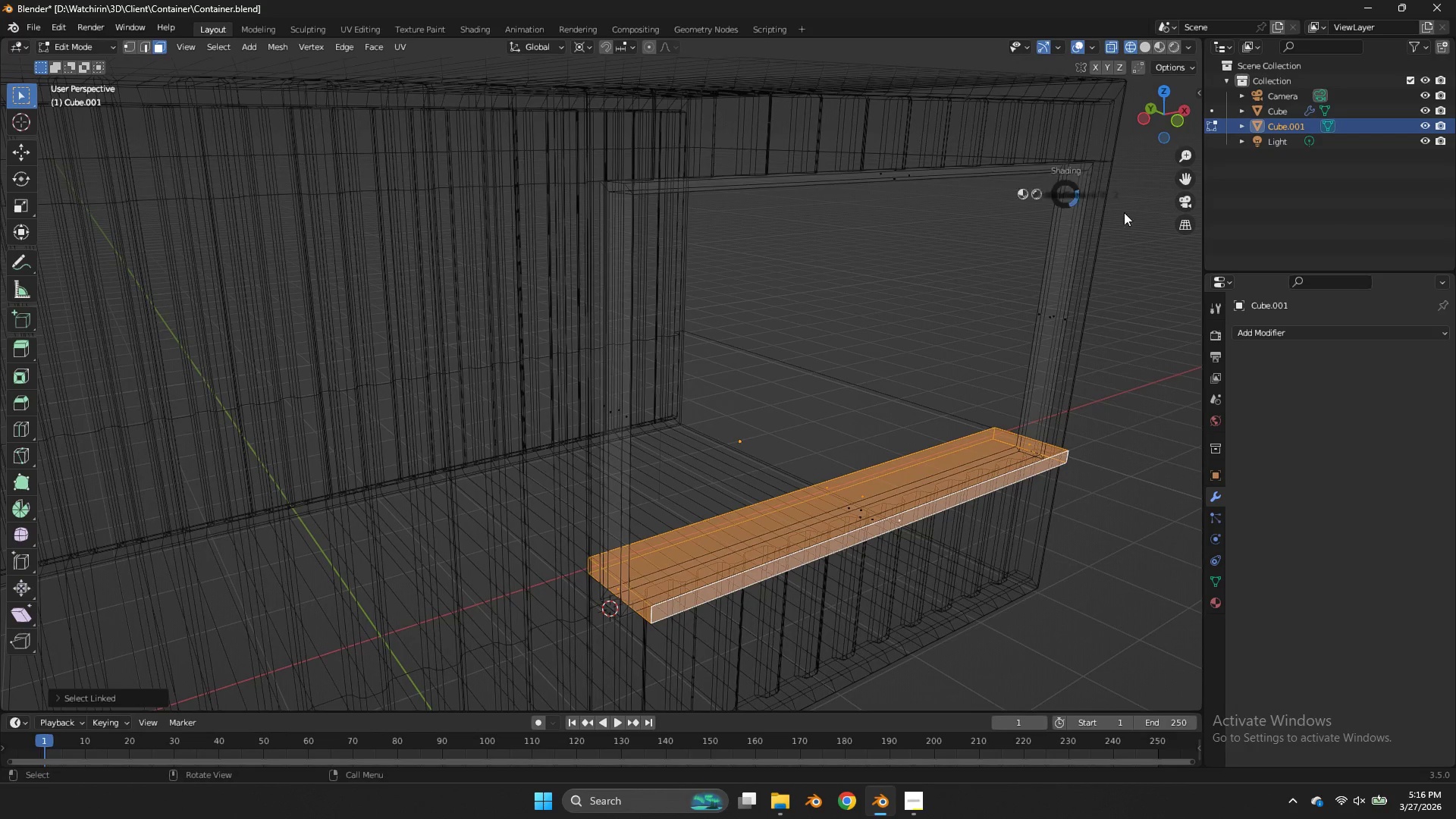 
type(zsy)
 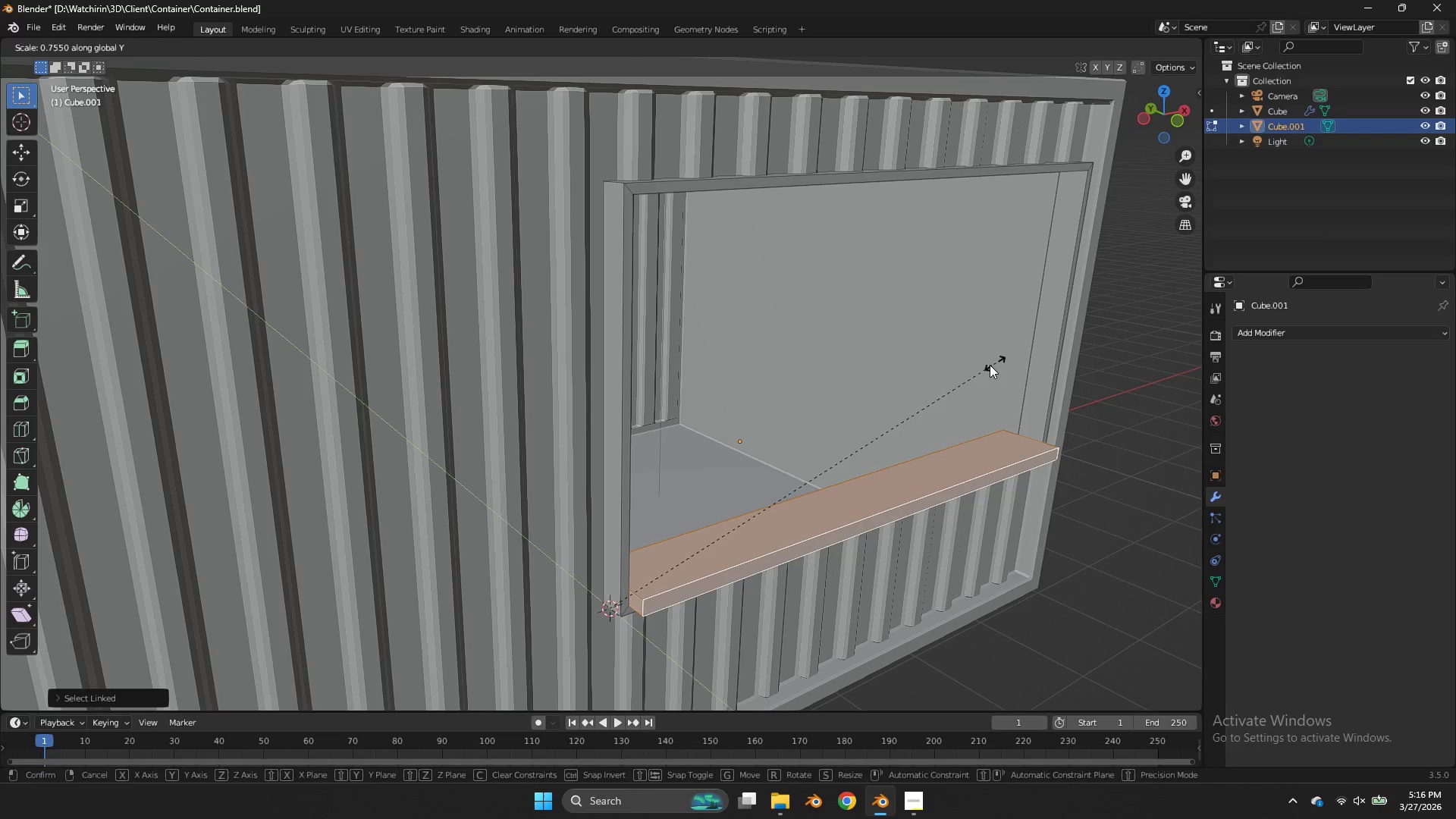 
left_click([983, 367])
 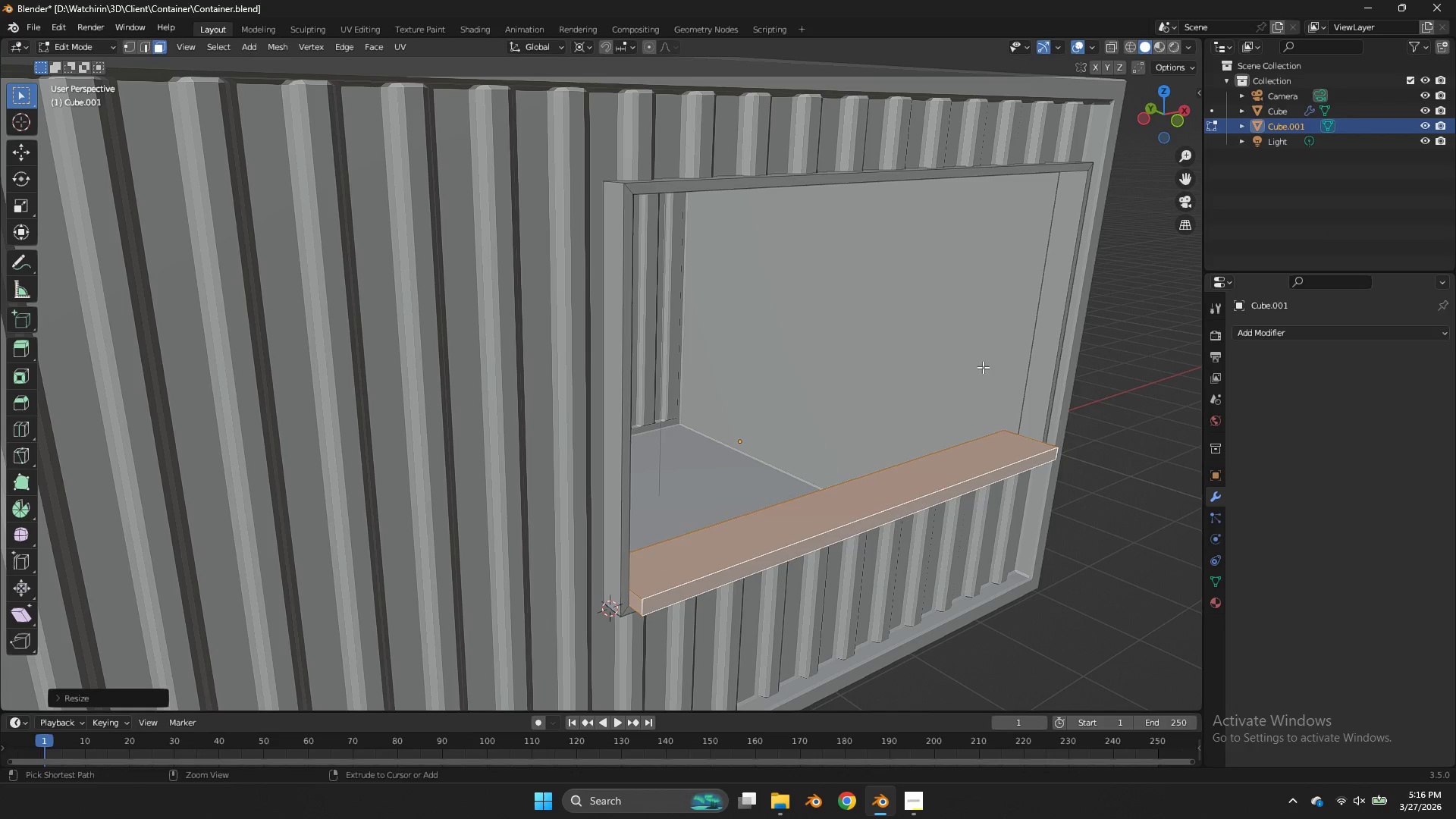 
key(Control+ControlLeft)
 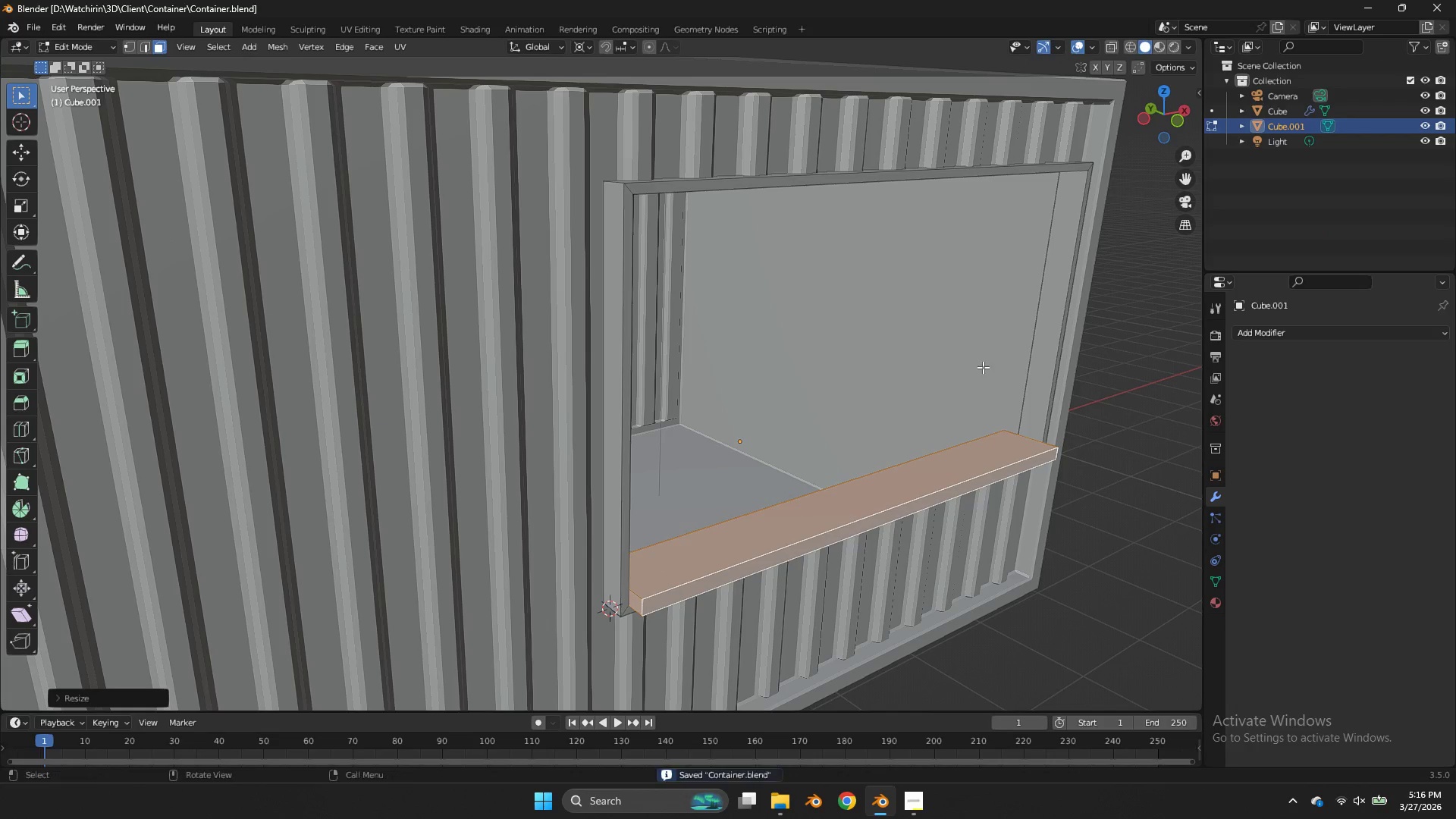 
key(Control+S)
 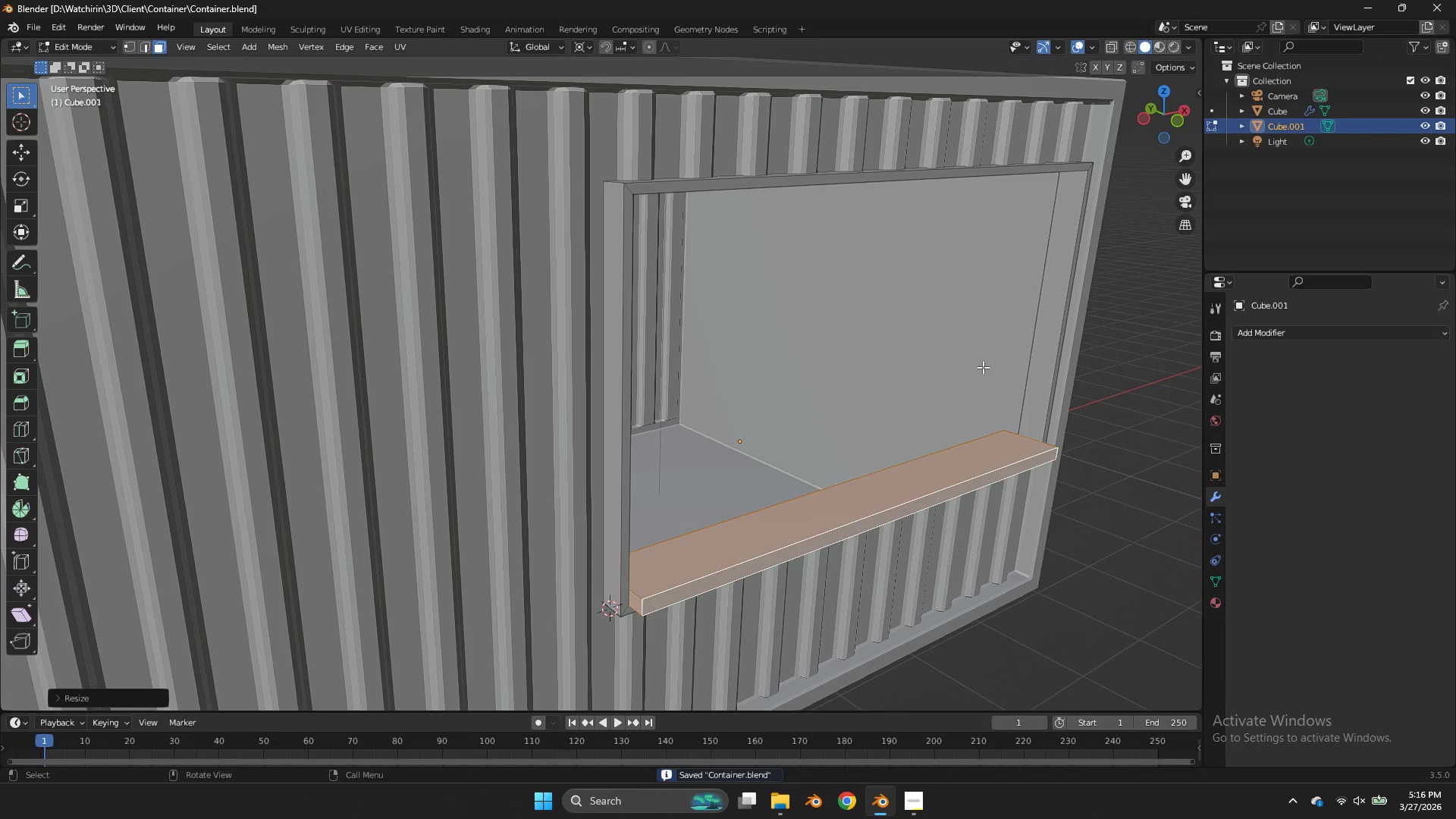 
key(Tab)
 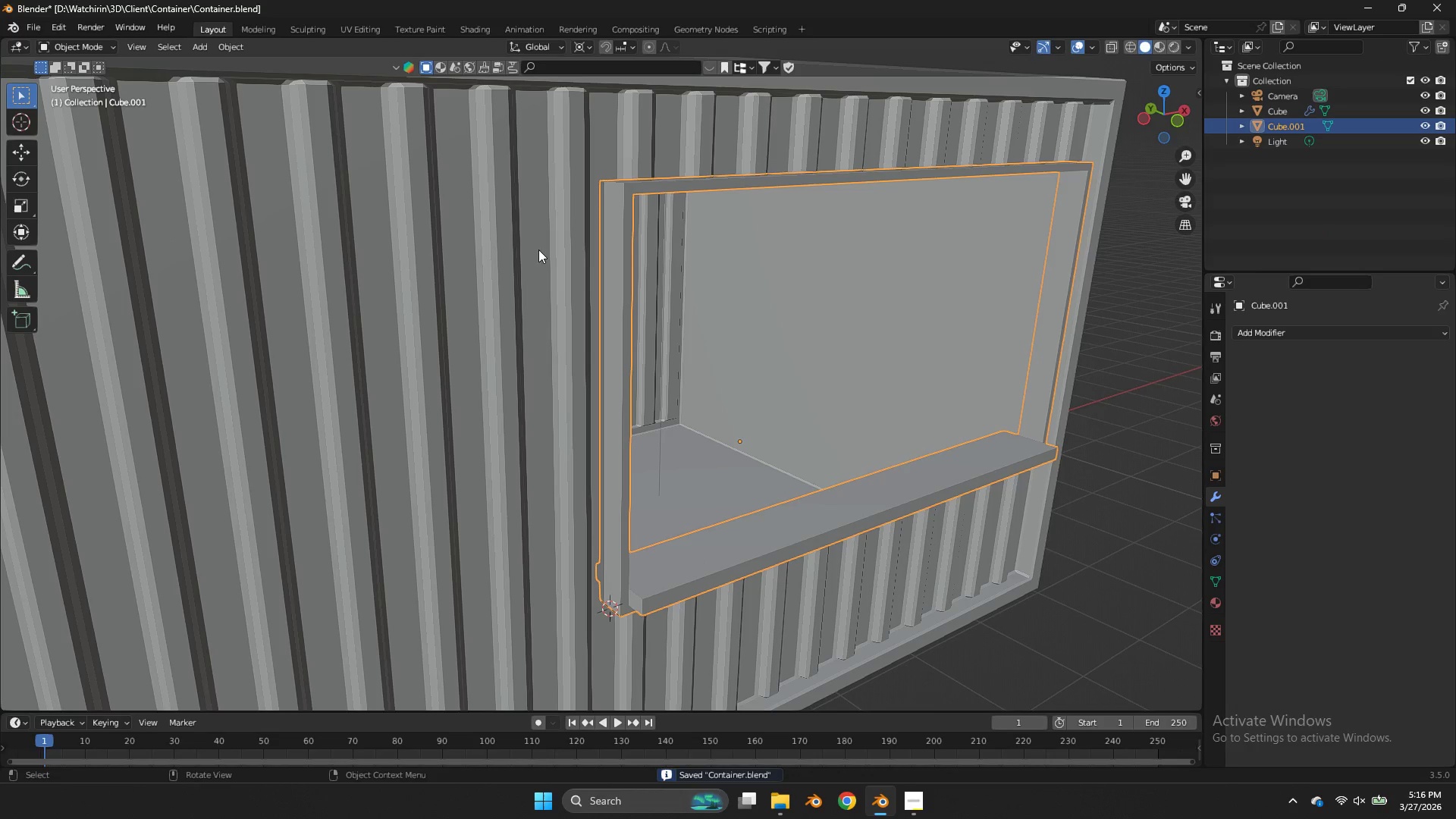 
hold_key(key=ShiftLeft, duration=0.62)
left_click([507, 284])
 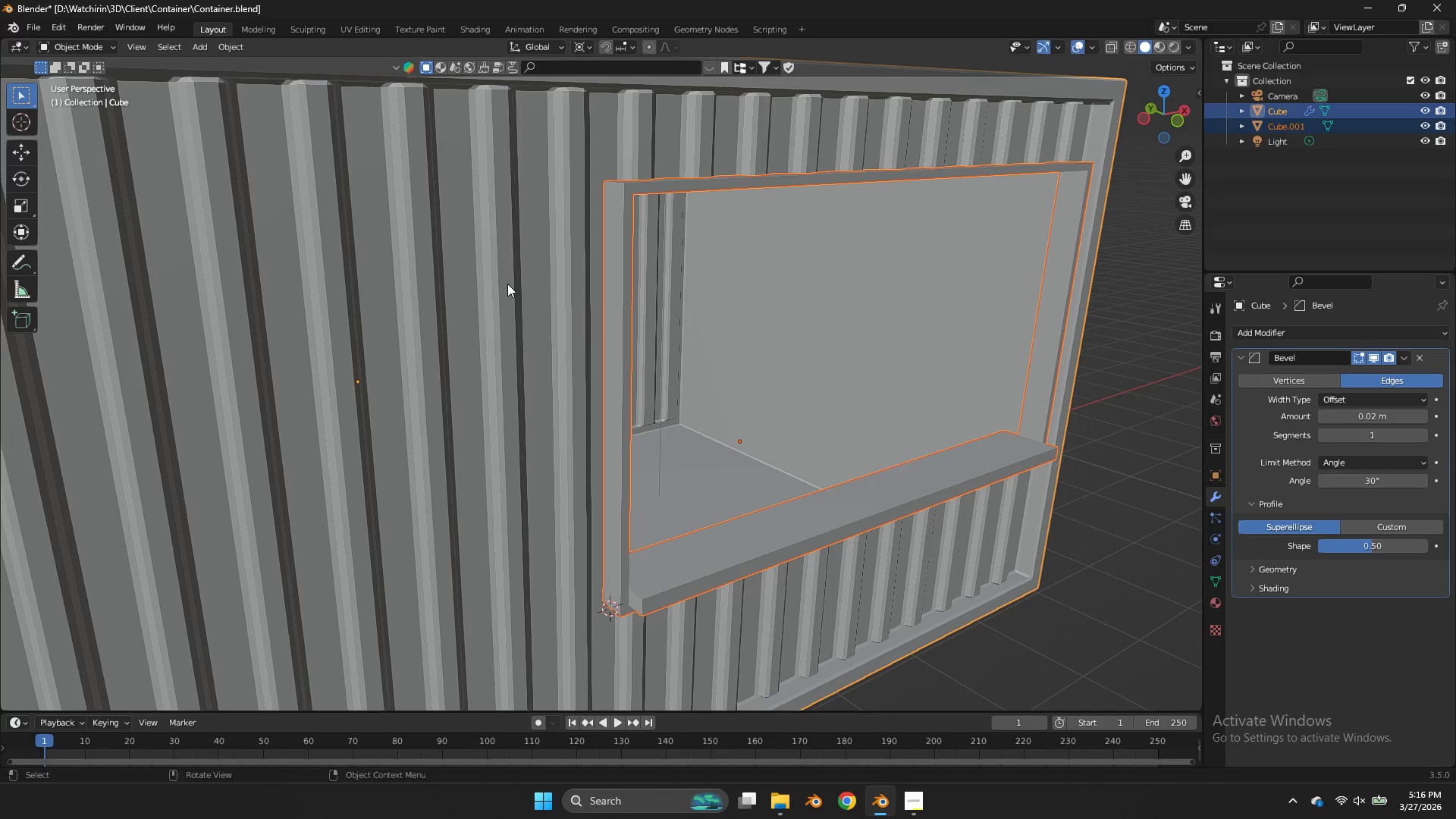 
key(Control+J)
 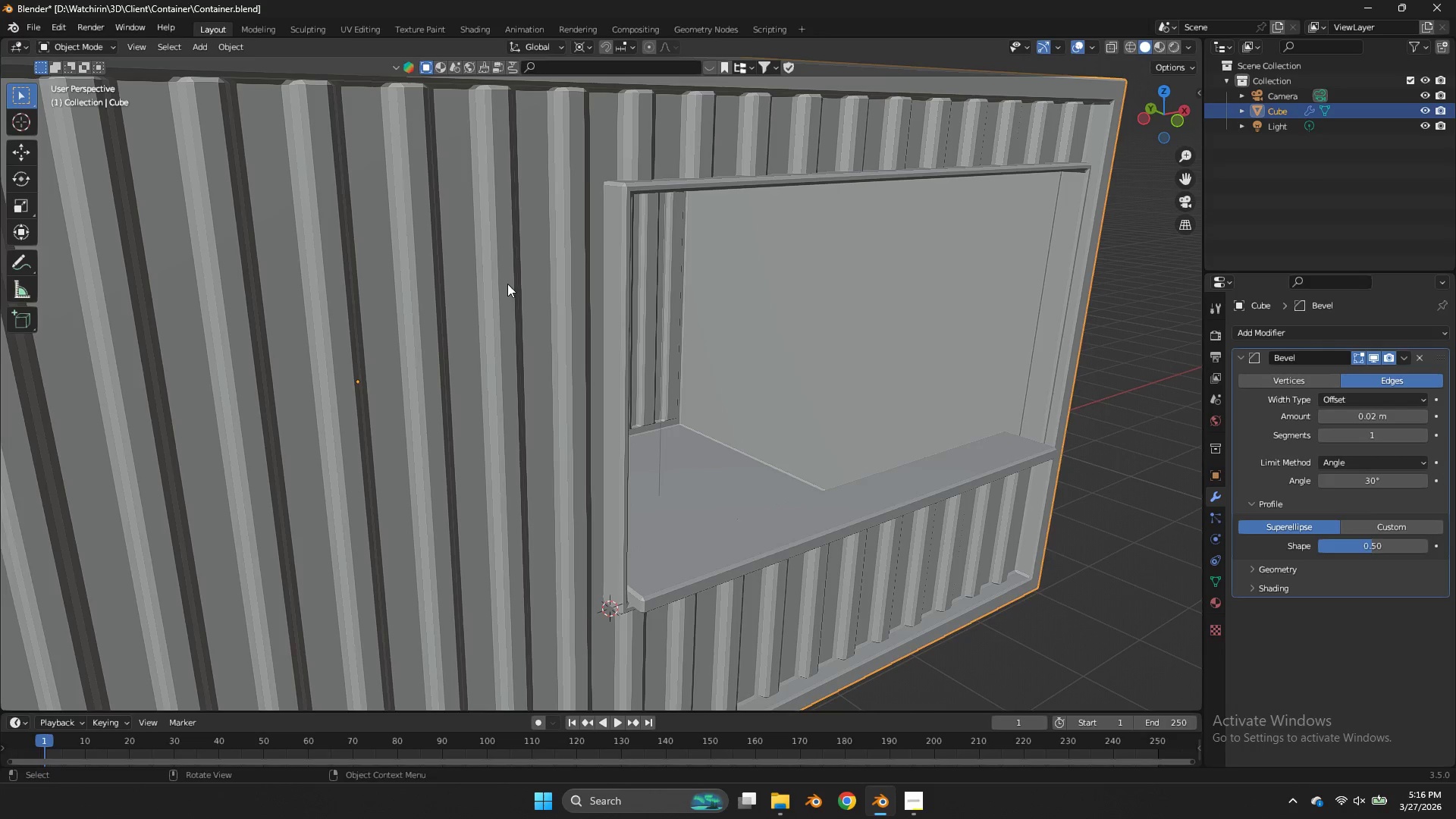 
key(Tab)
 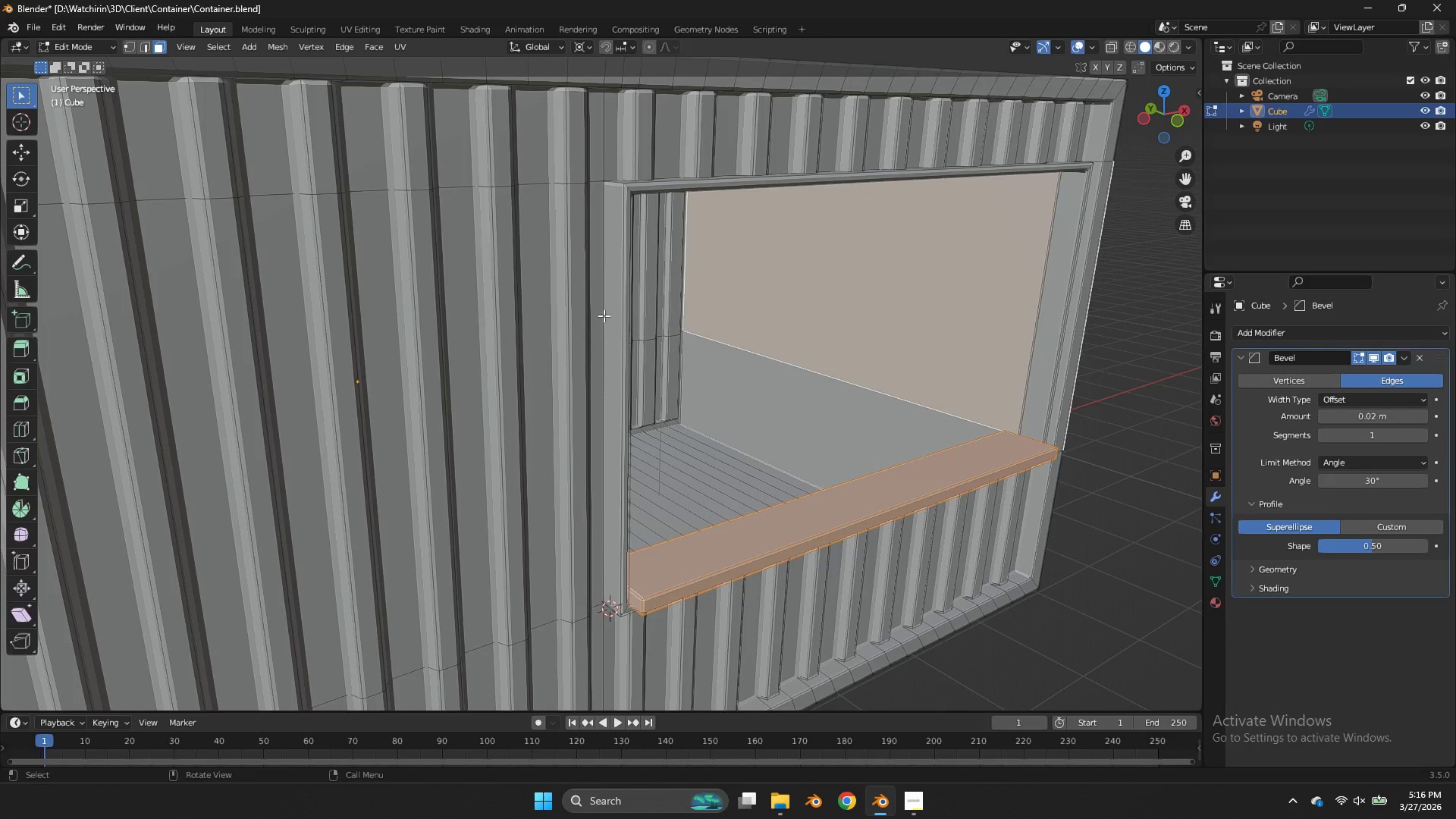 
key(Tab)
 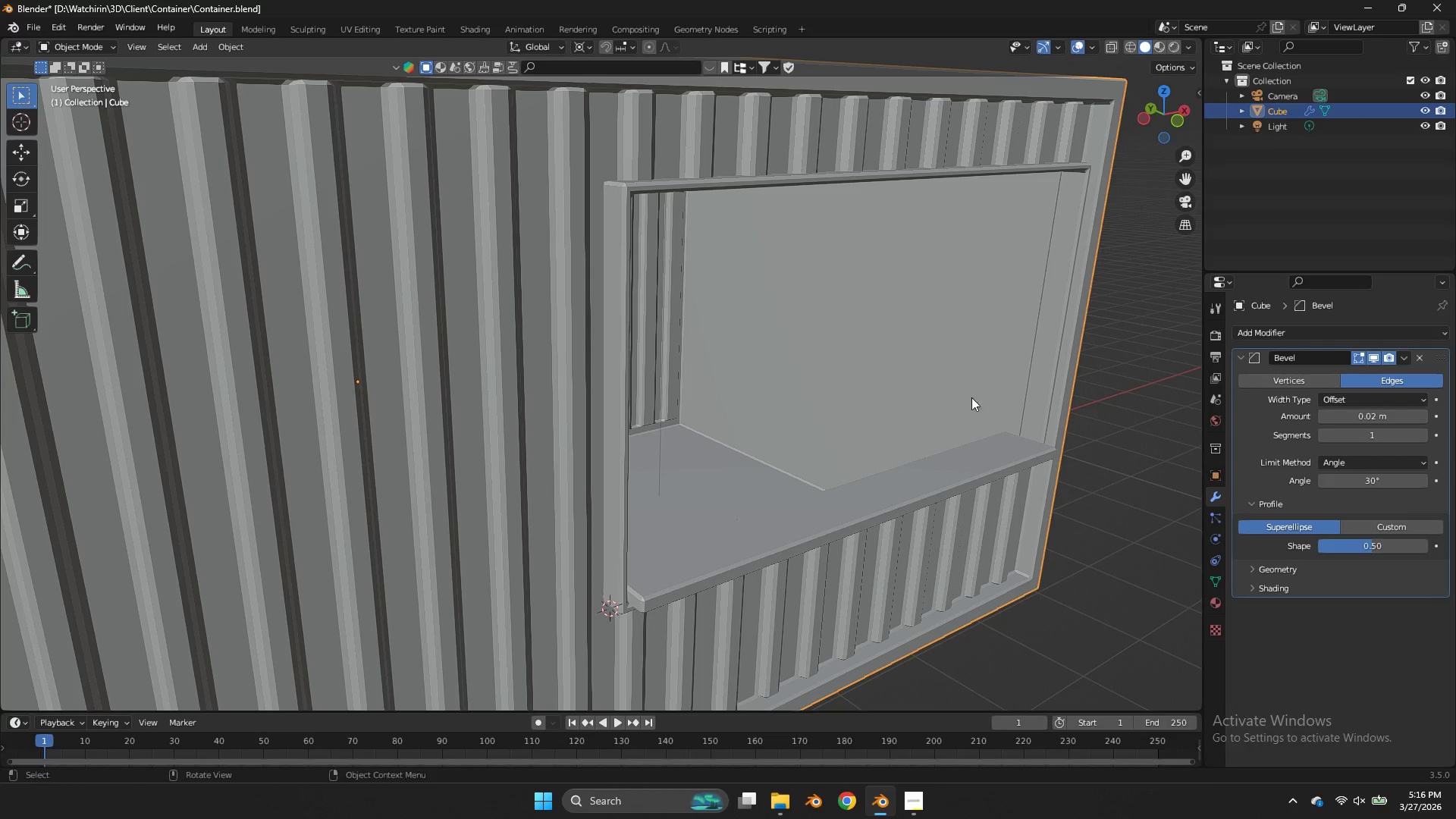 
left_click([987, 472])
 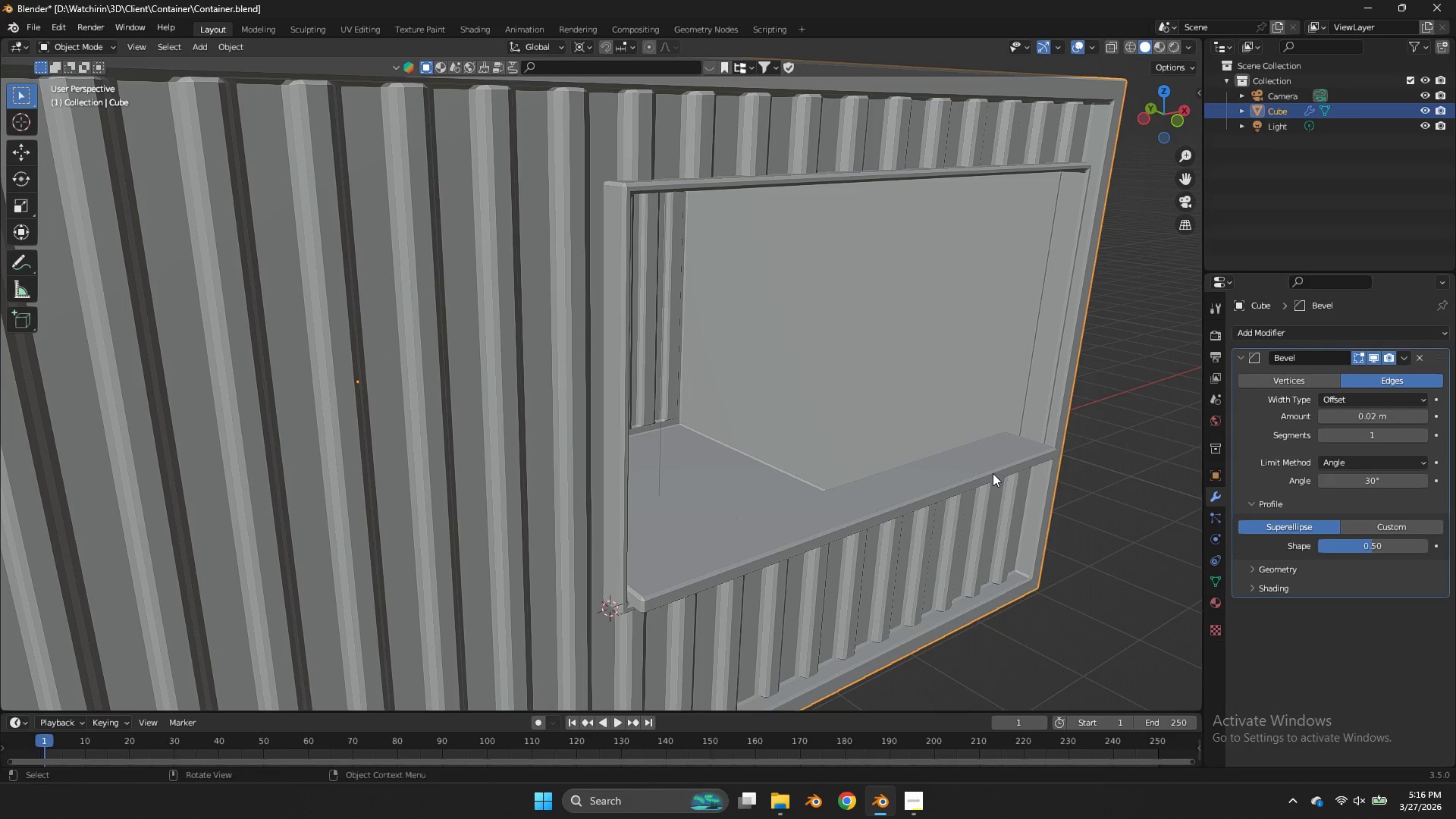 
key(Control+Z)
 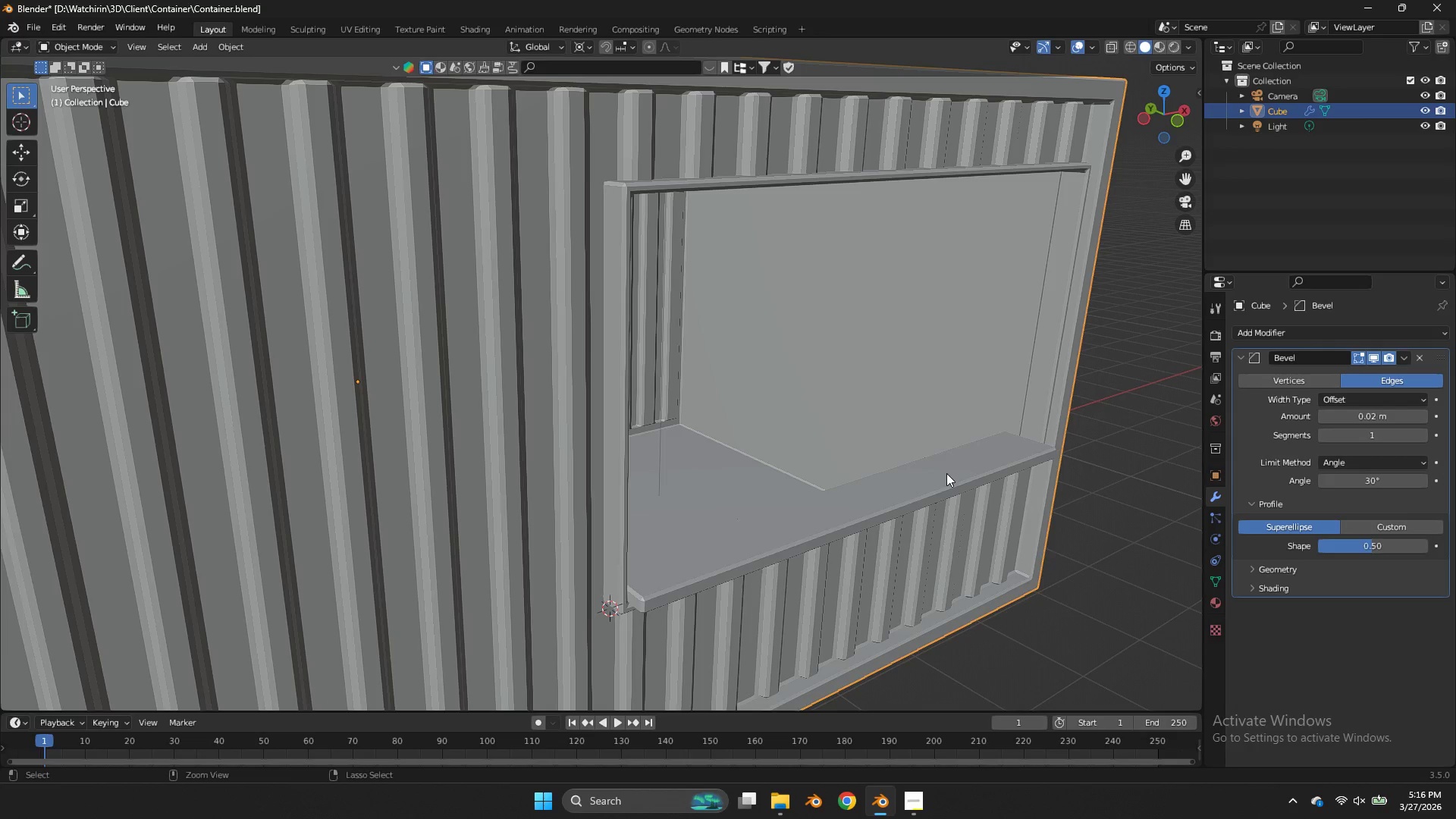 
key(Control+Z)
 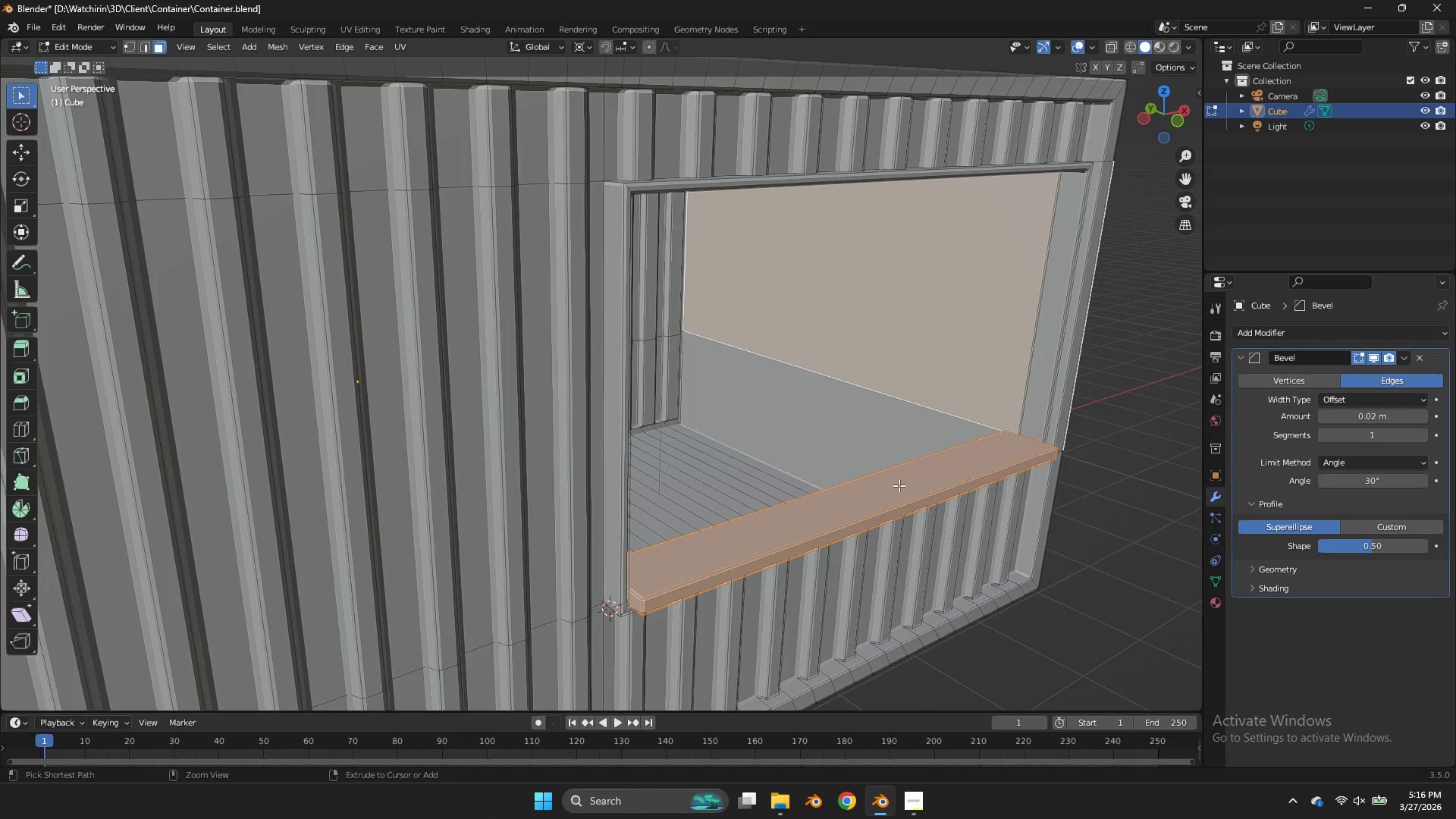 
key(Control+Z)
 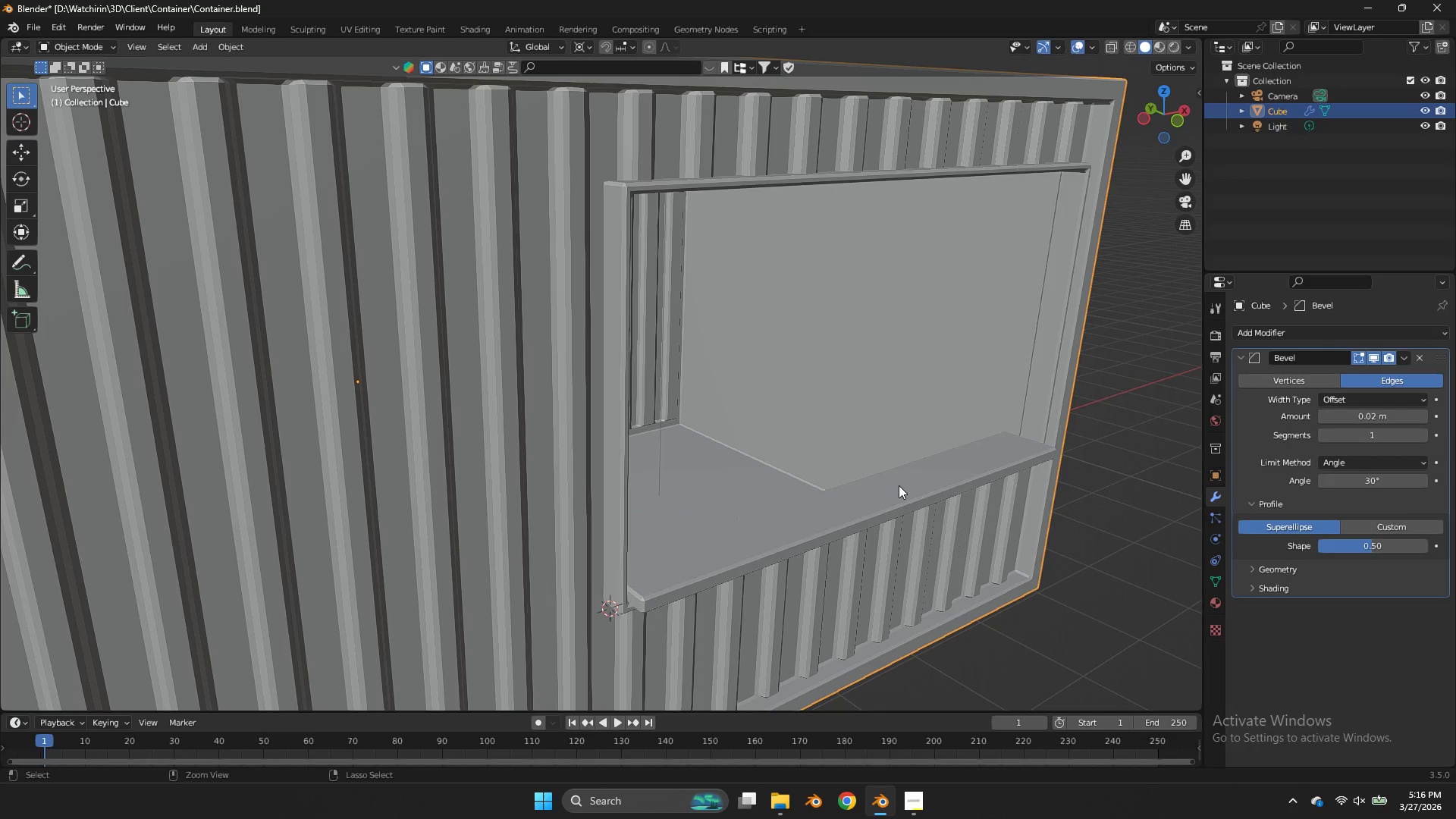 
key(Control+Z)
 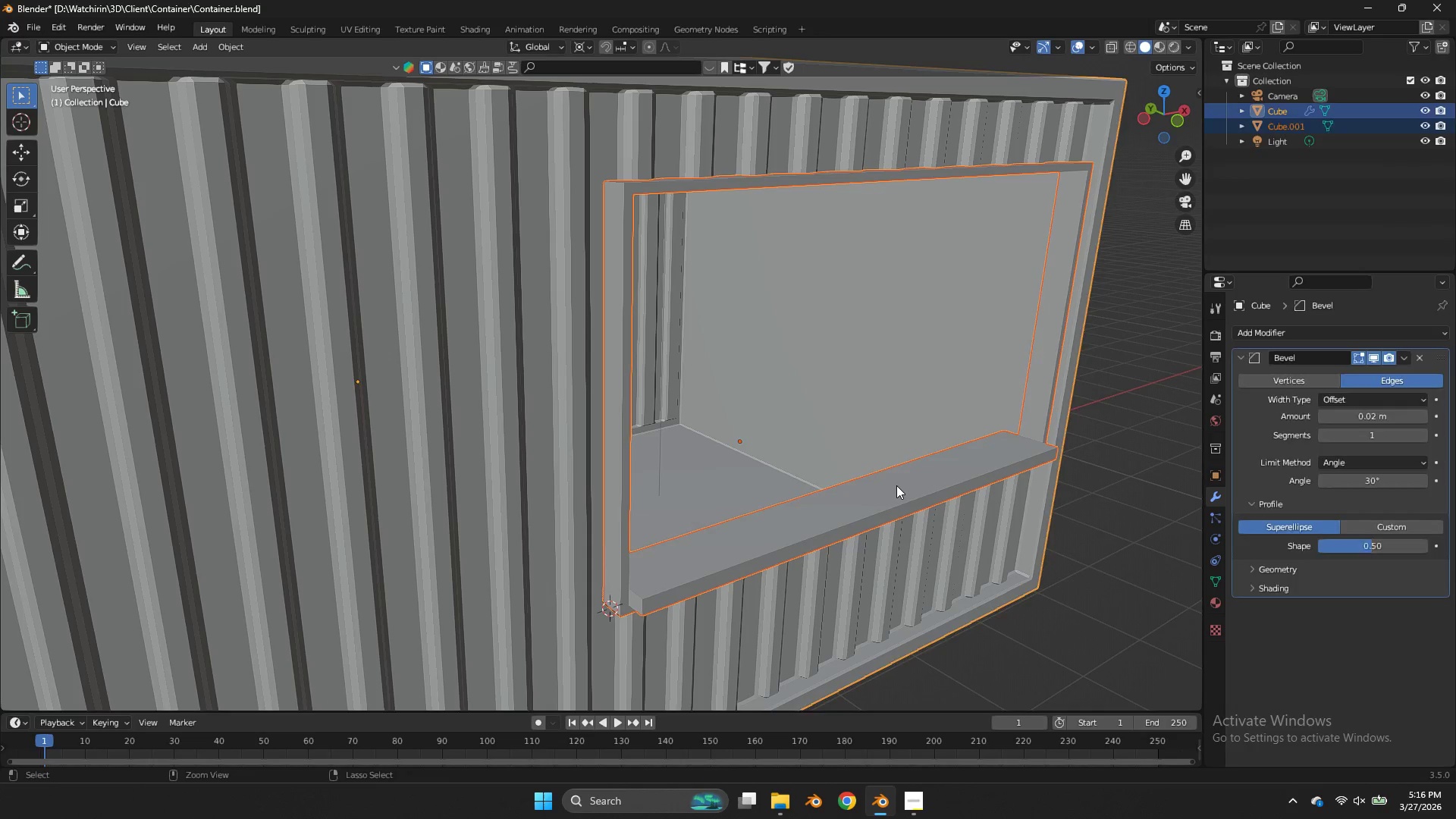 
key(Control+Z)
 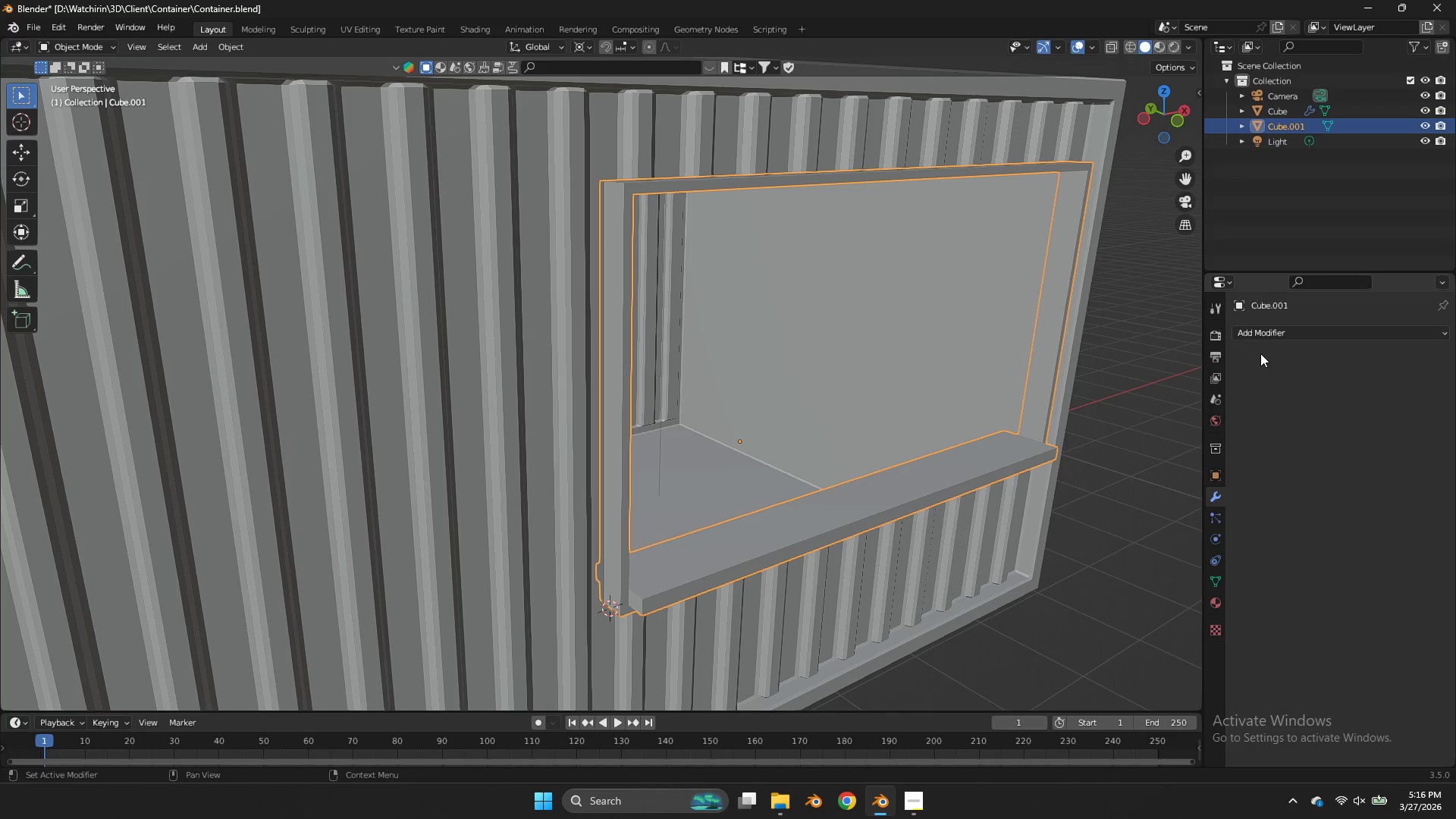 
left_click([1266, 334])
 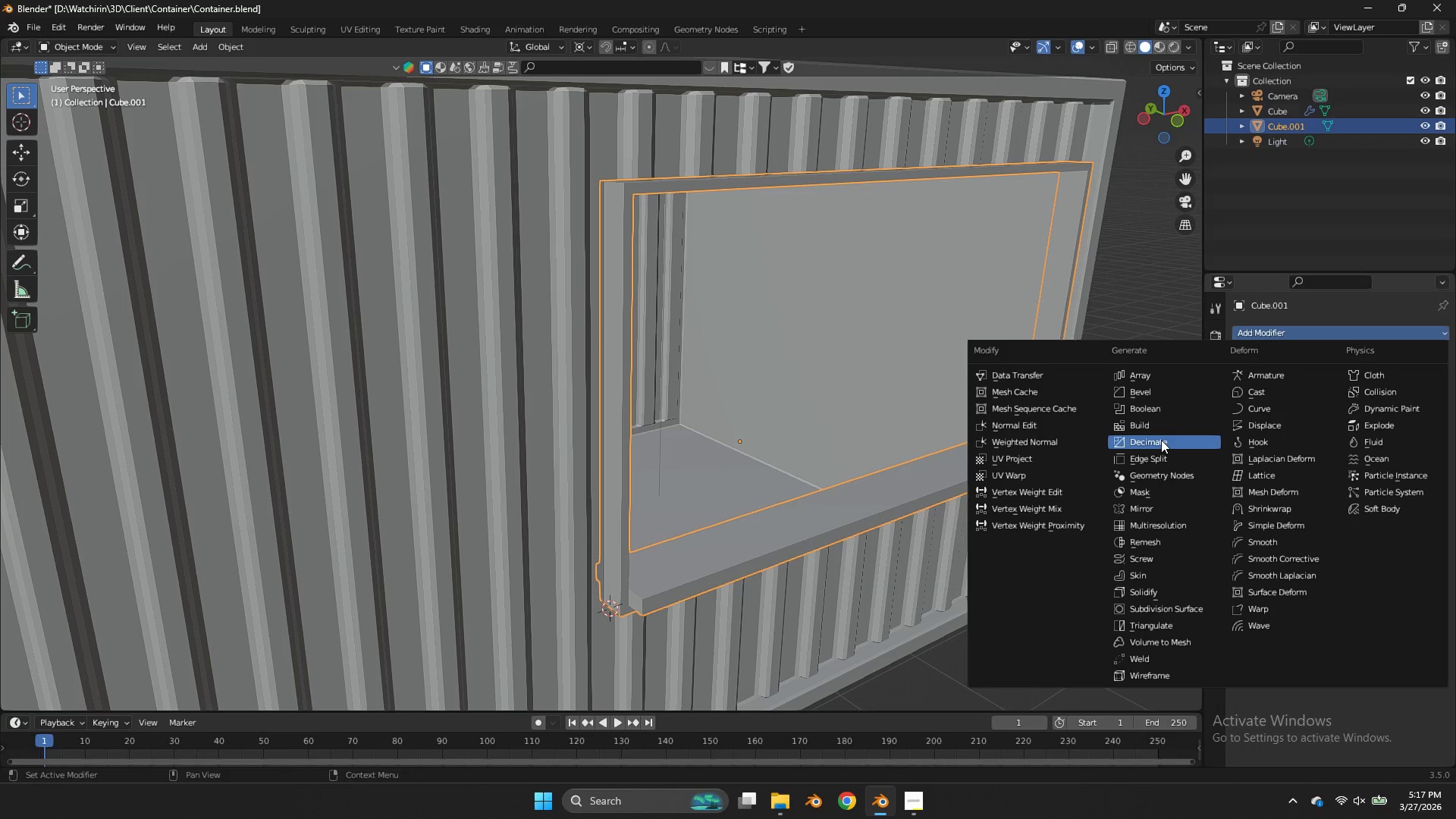 
left_click([1158, 393])
 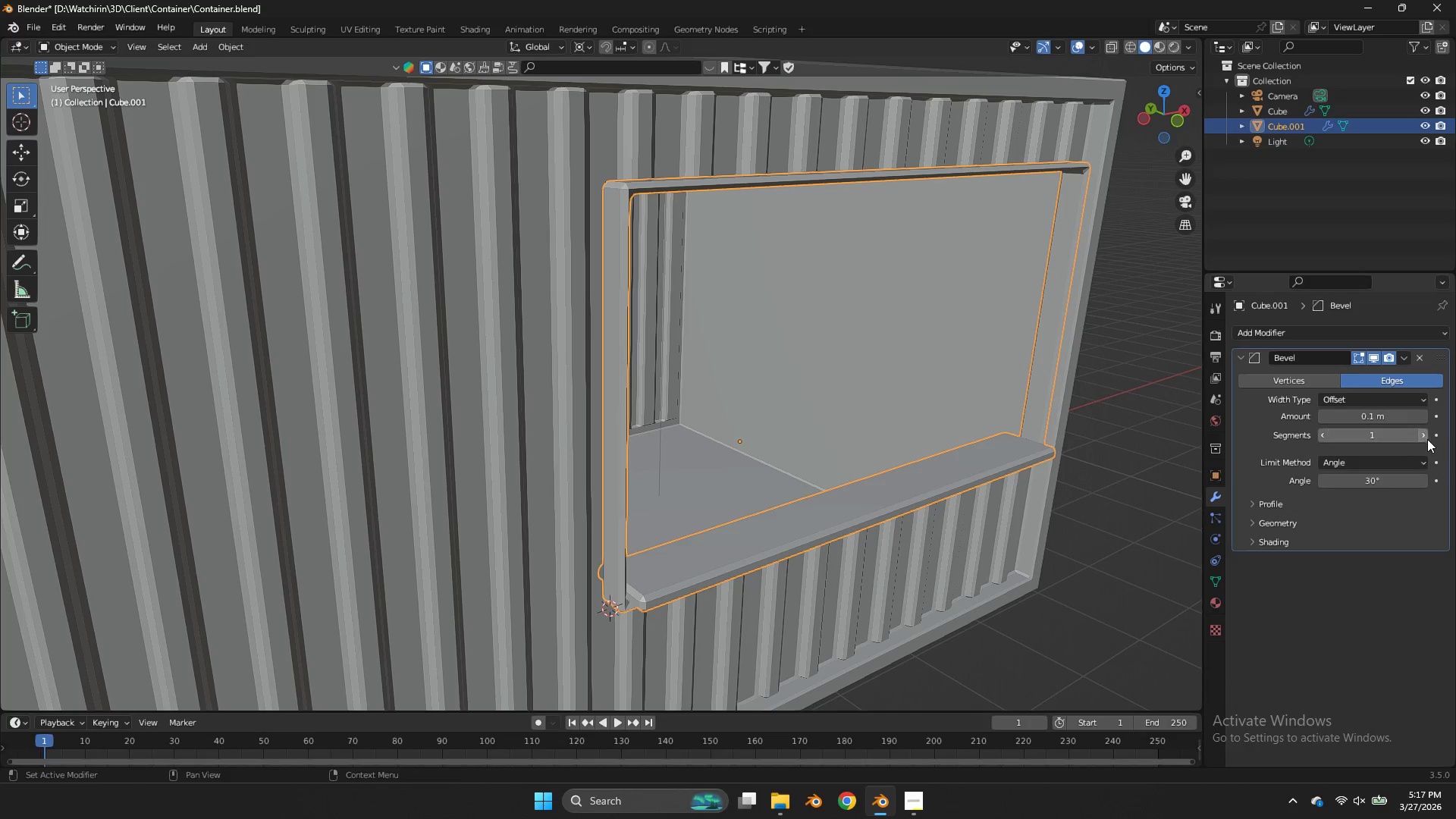 
left_click([1427, 439])
 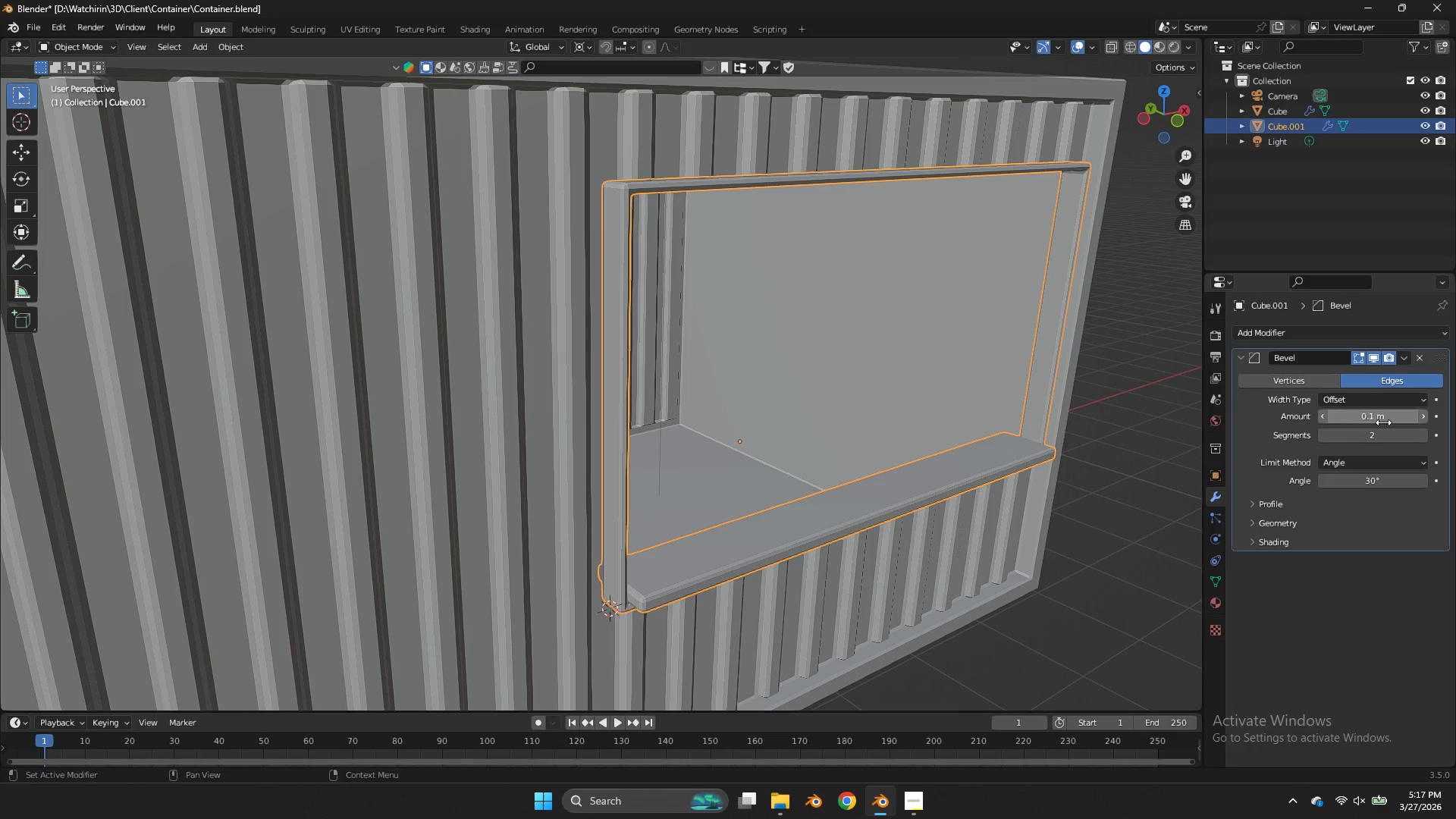 
left_click_drag(start_coordinate=[1383, 422], to_coordinate=[679, 419])
 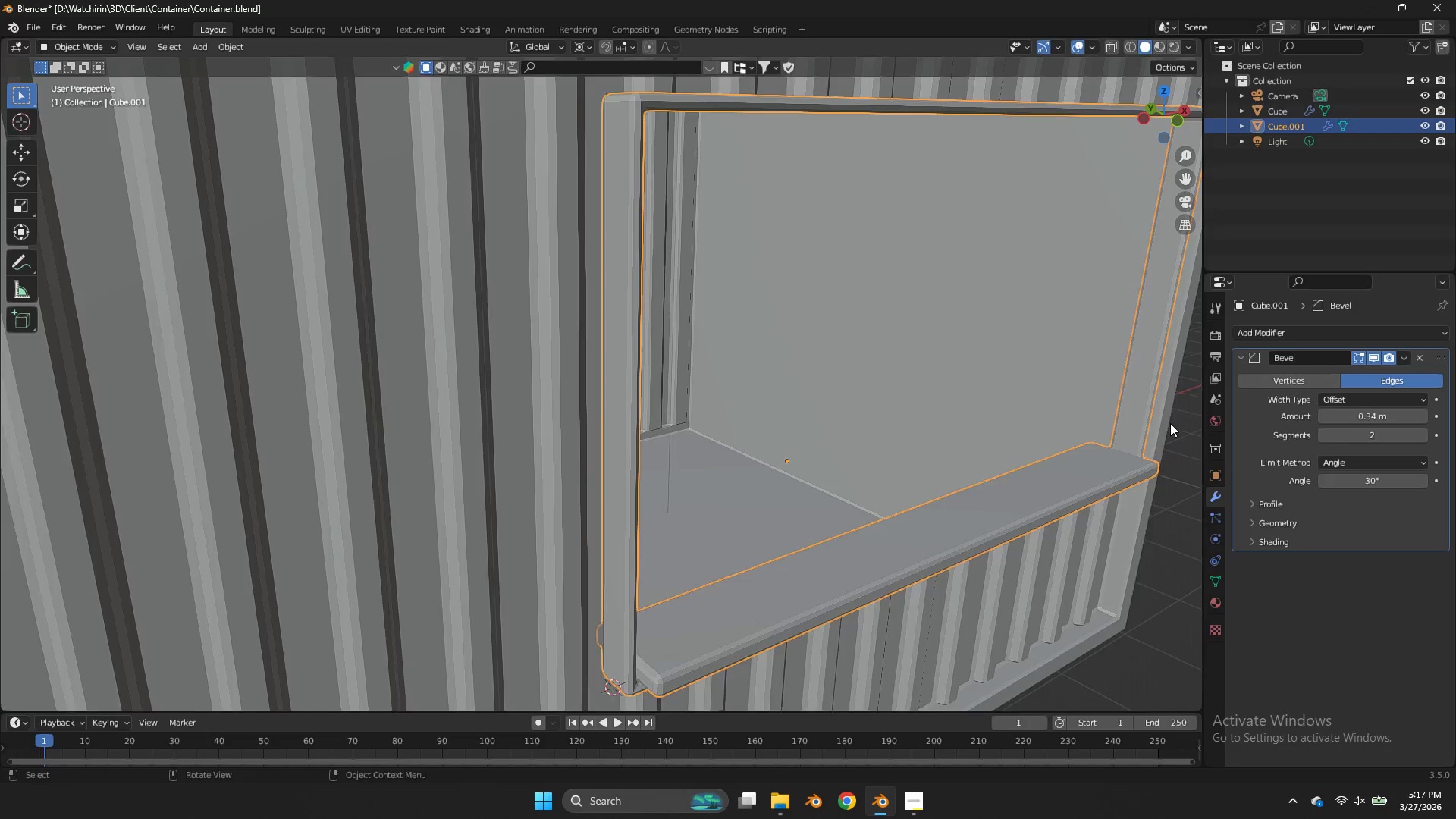 
scroll: coordinate [1170, 423], scroll_direction: up, amount: 2.0
 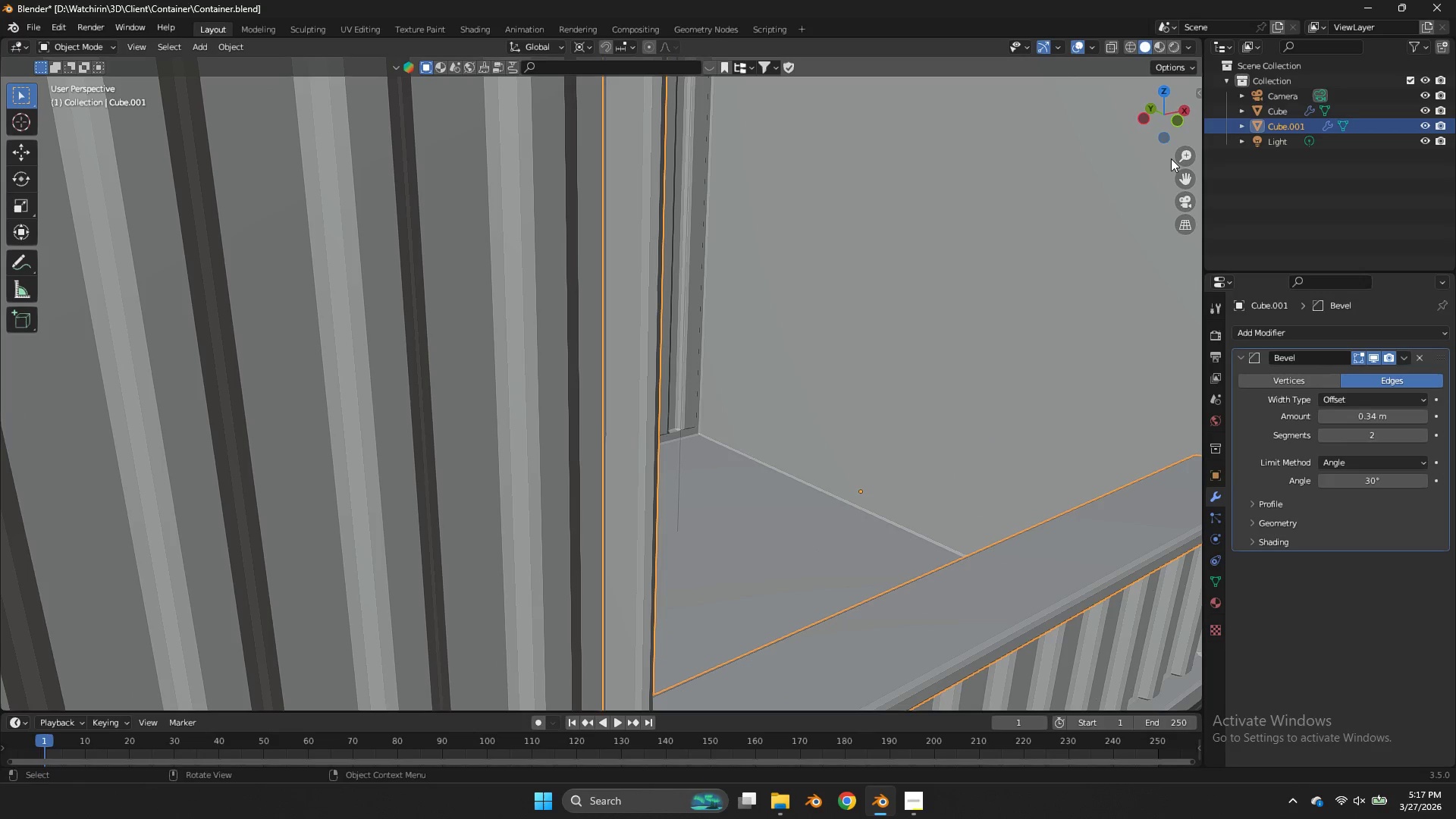 
mouse_move([1171, 134])
 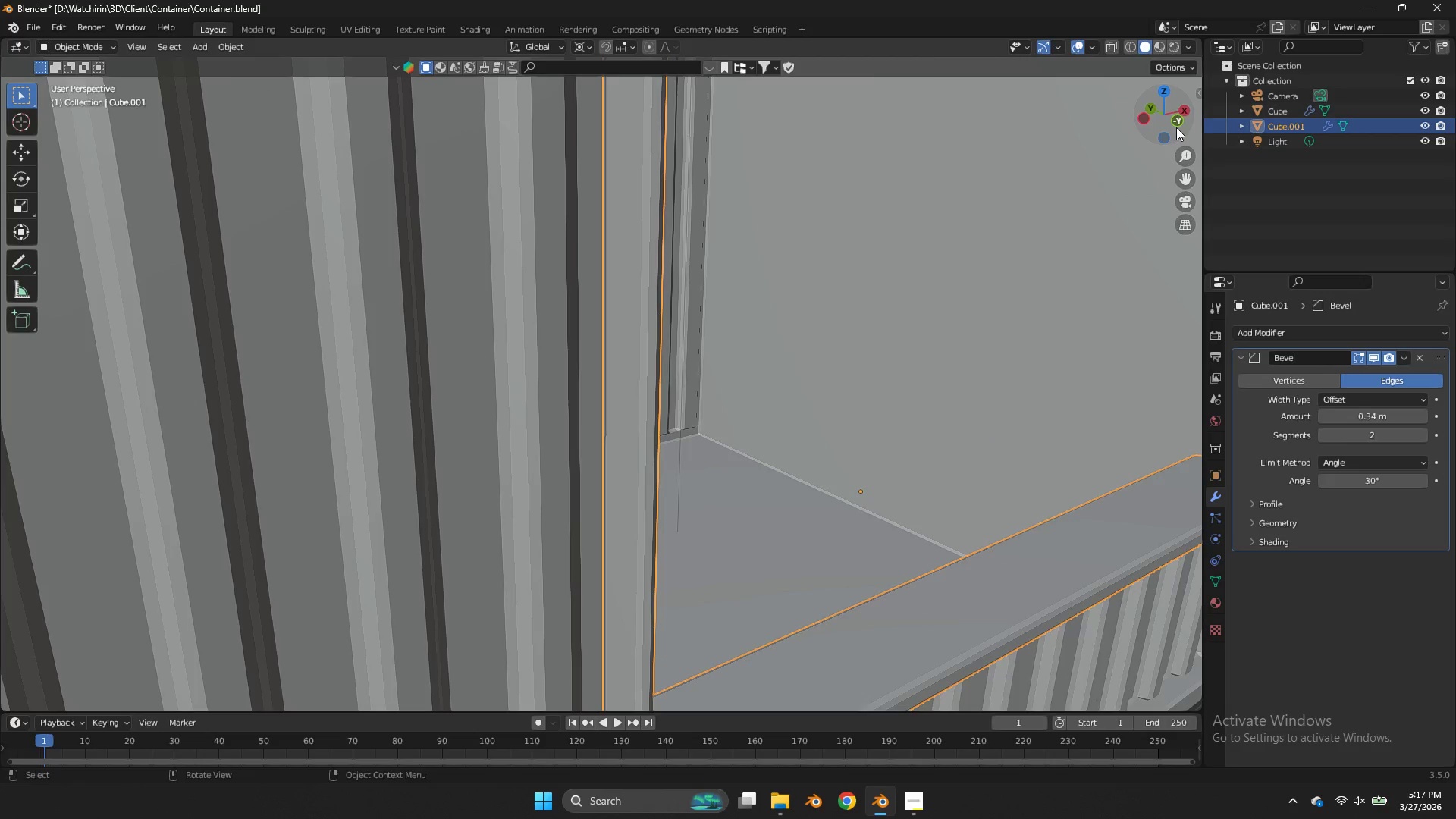 
left_click([1176, 127])
 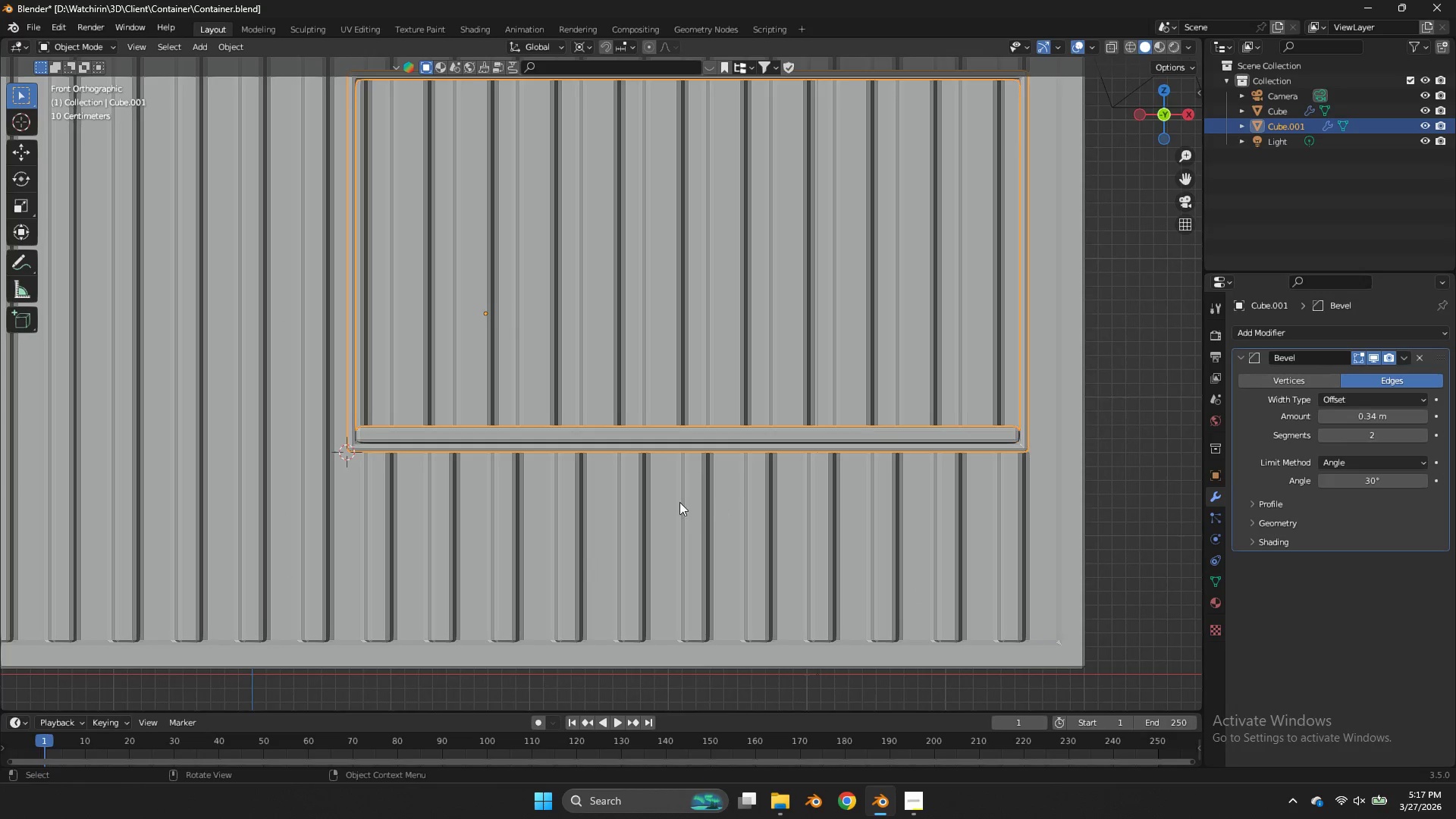 
key(Tab)
 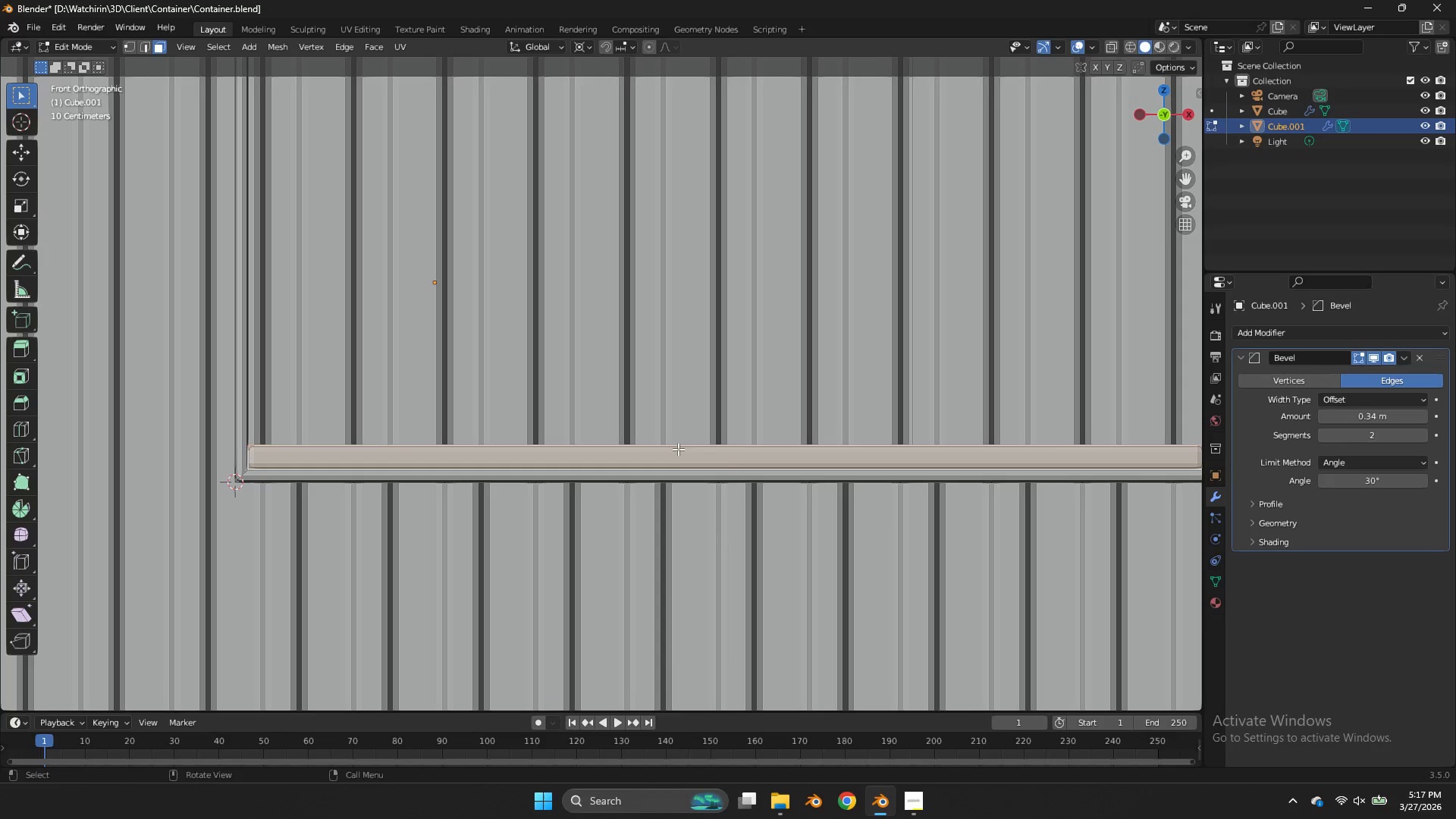 
scroll: coordinate [679, 499], scroll_direction: up, amount: 2.0
 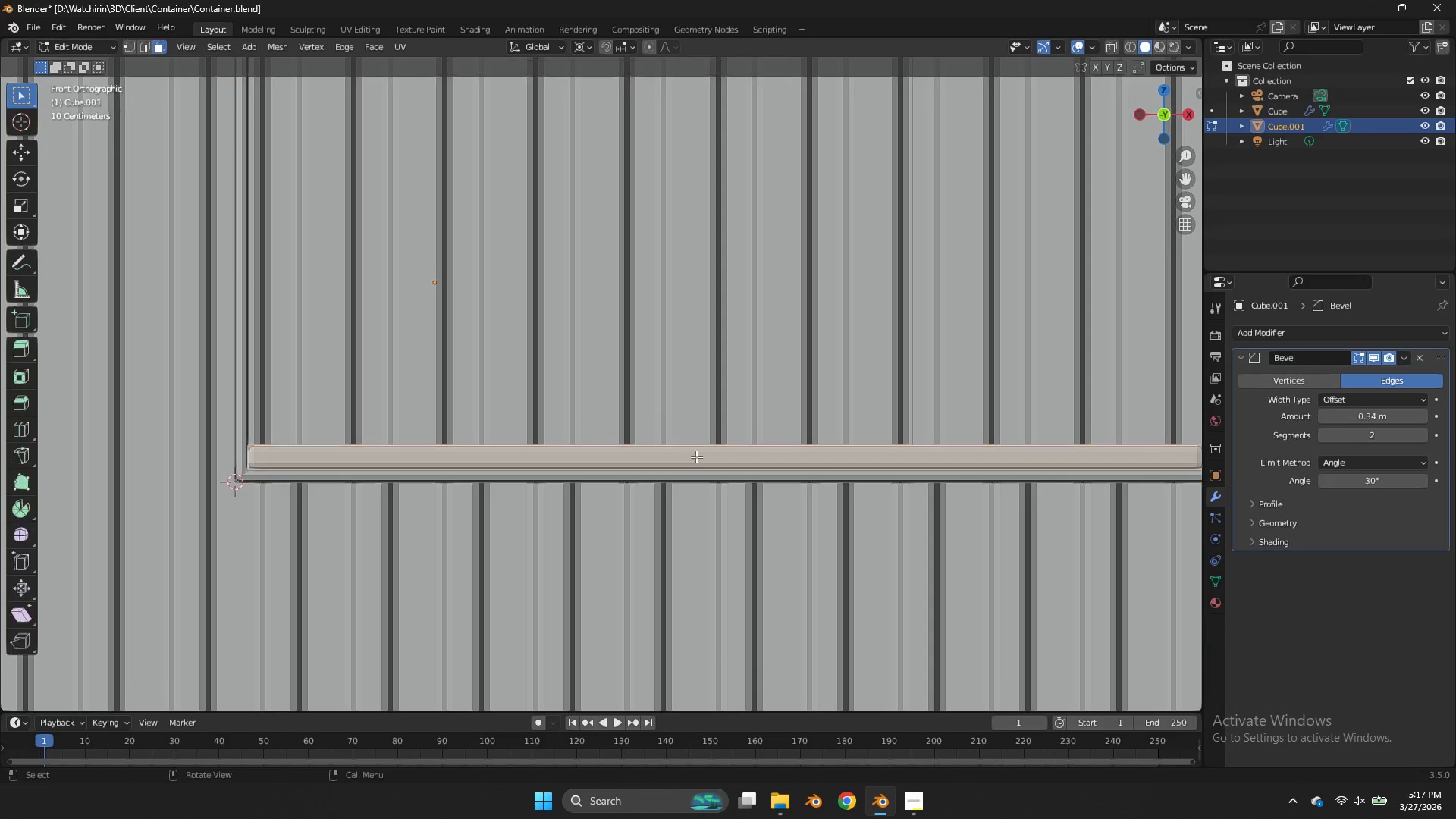 
key(Shift+ShiftLeft)
 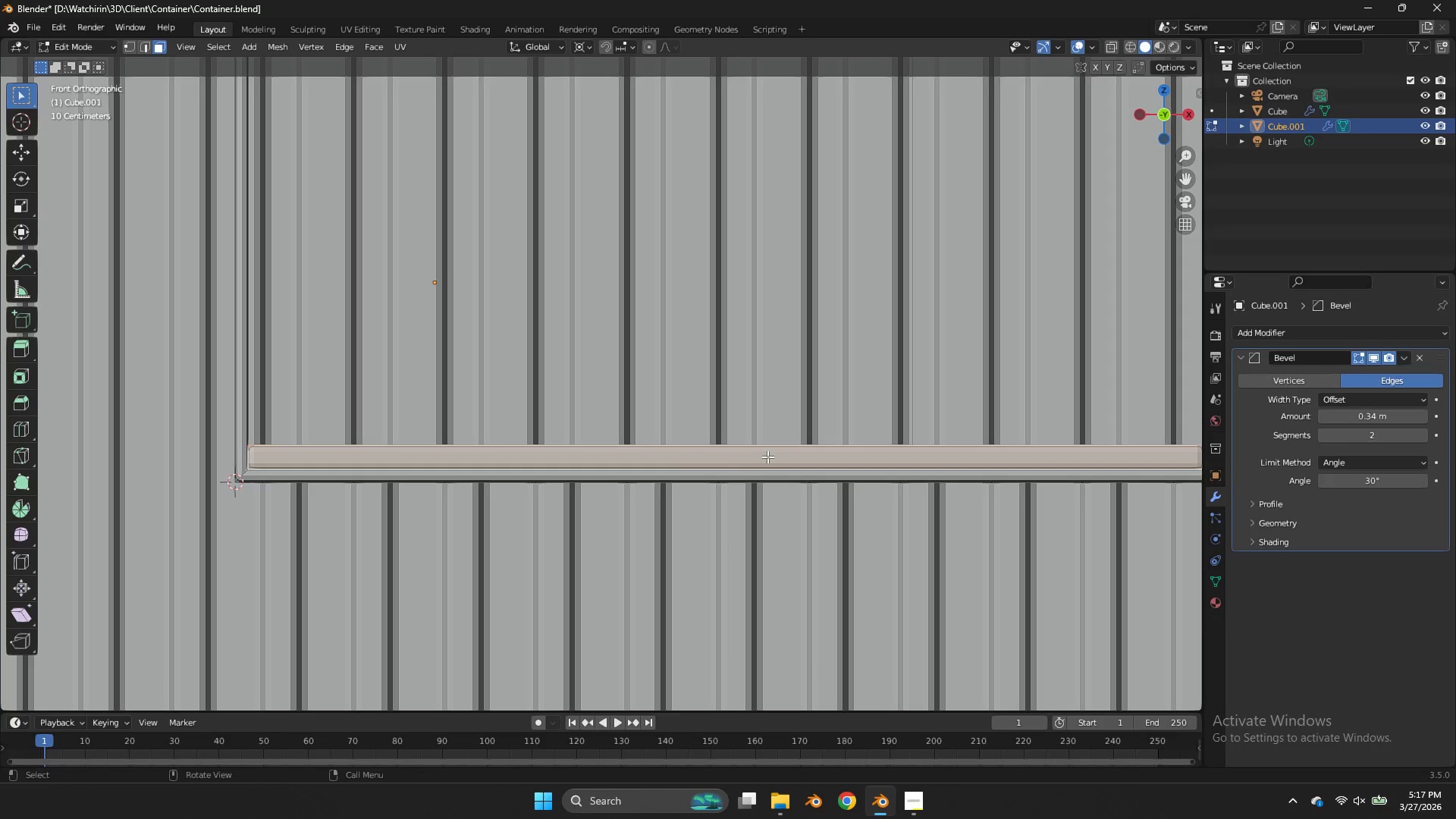 
scroll: coordinate [936, 400], scroll_direction: down, amount: 2.0
 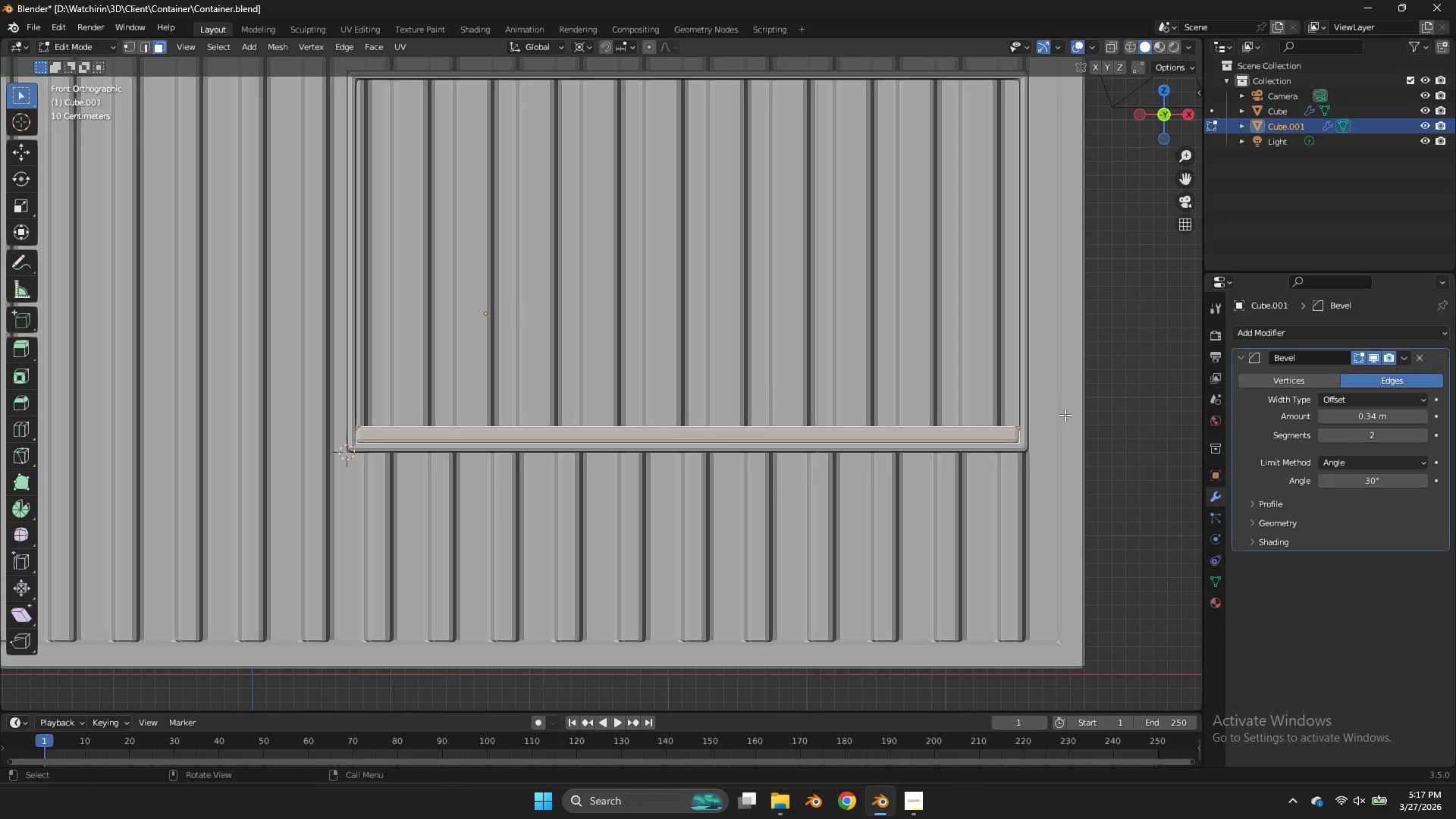 
type(sx)
 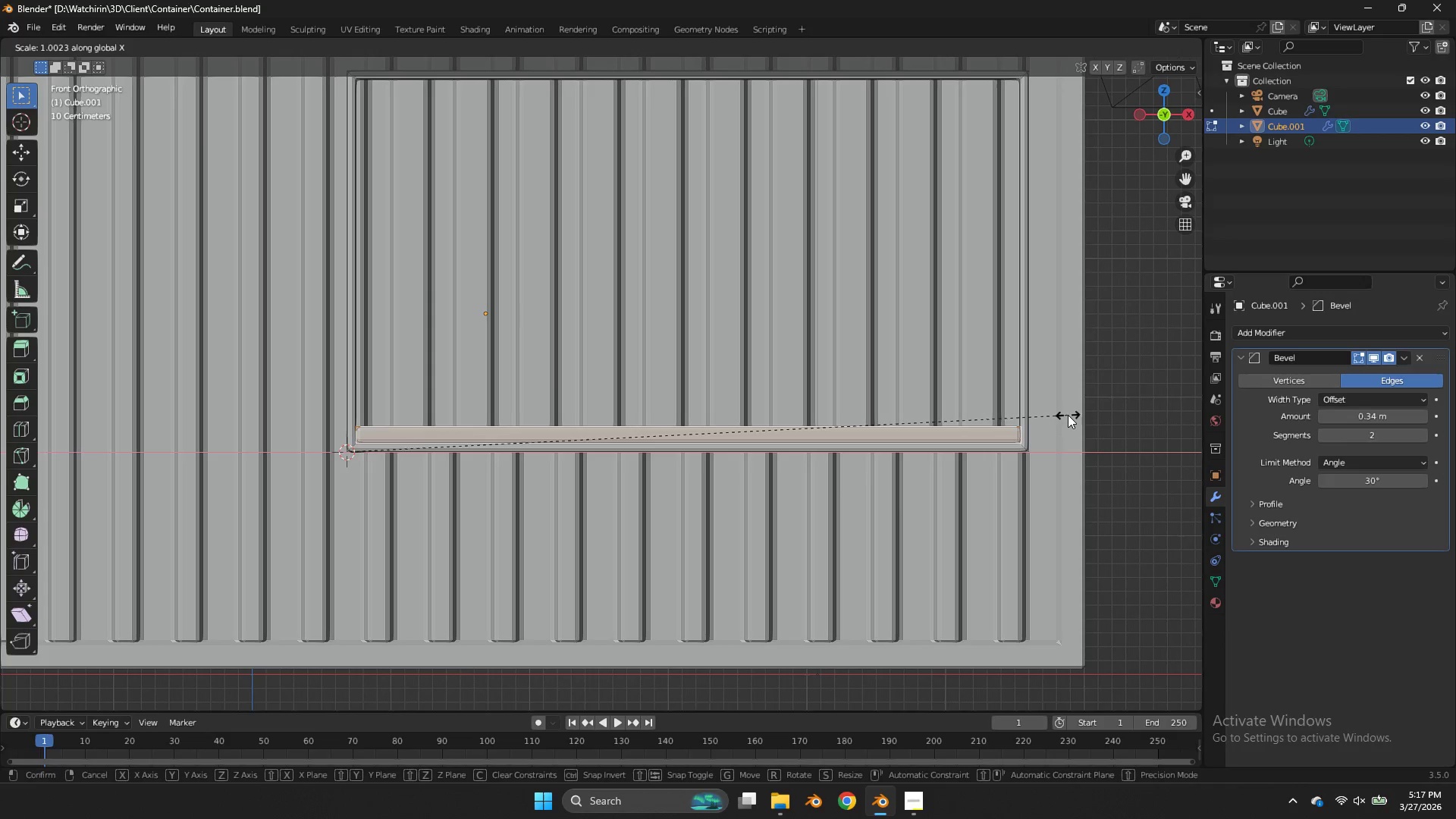 
hold_key(key=ShiftLeft, duration=0.72)
left_click([1081, 413])
 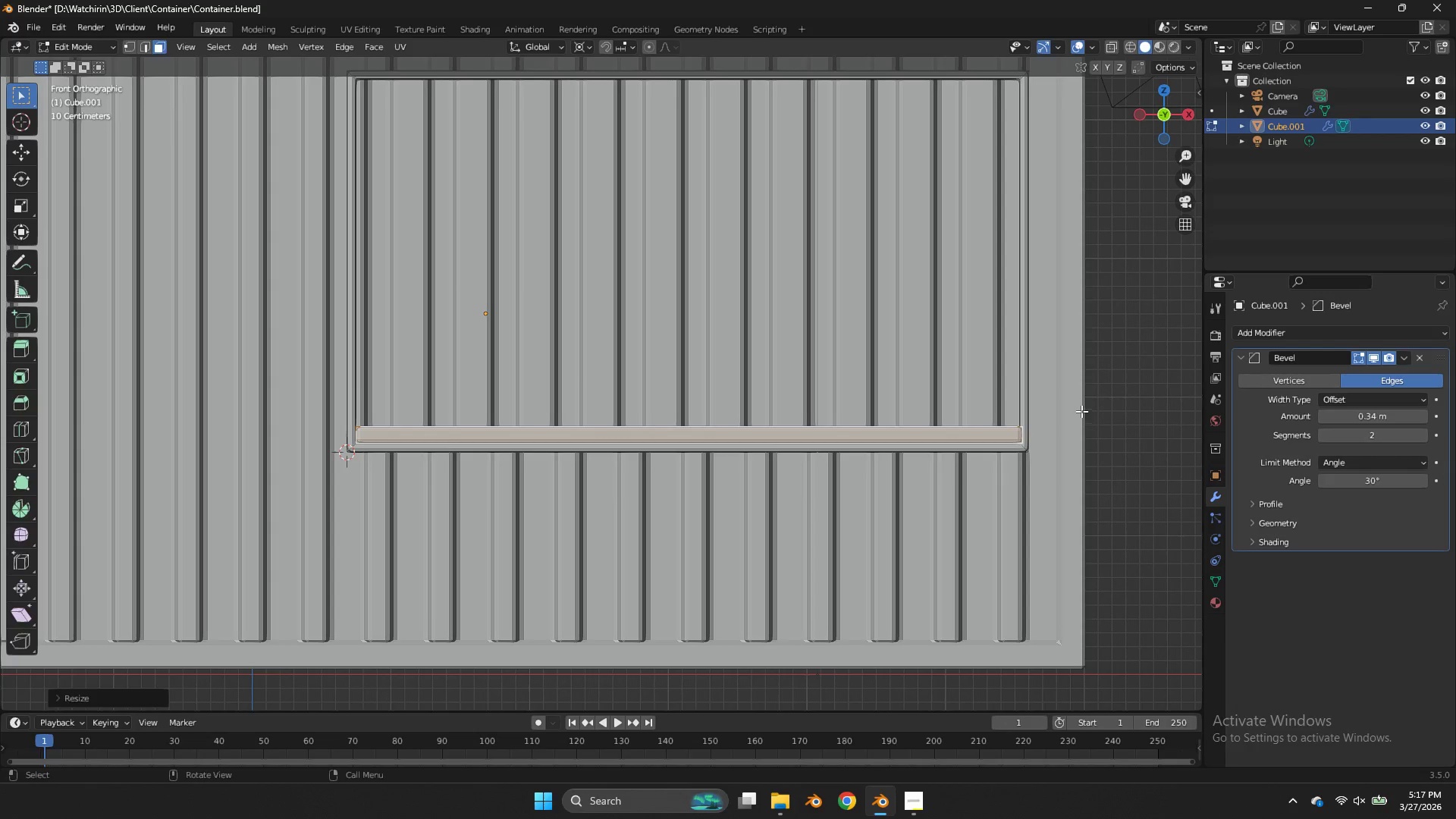 
key(Tab)
 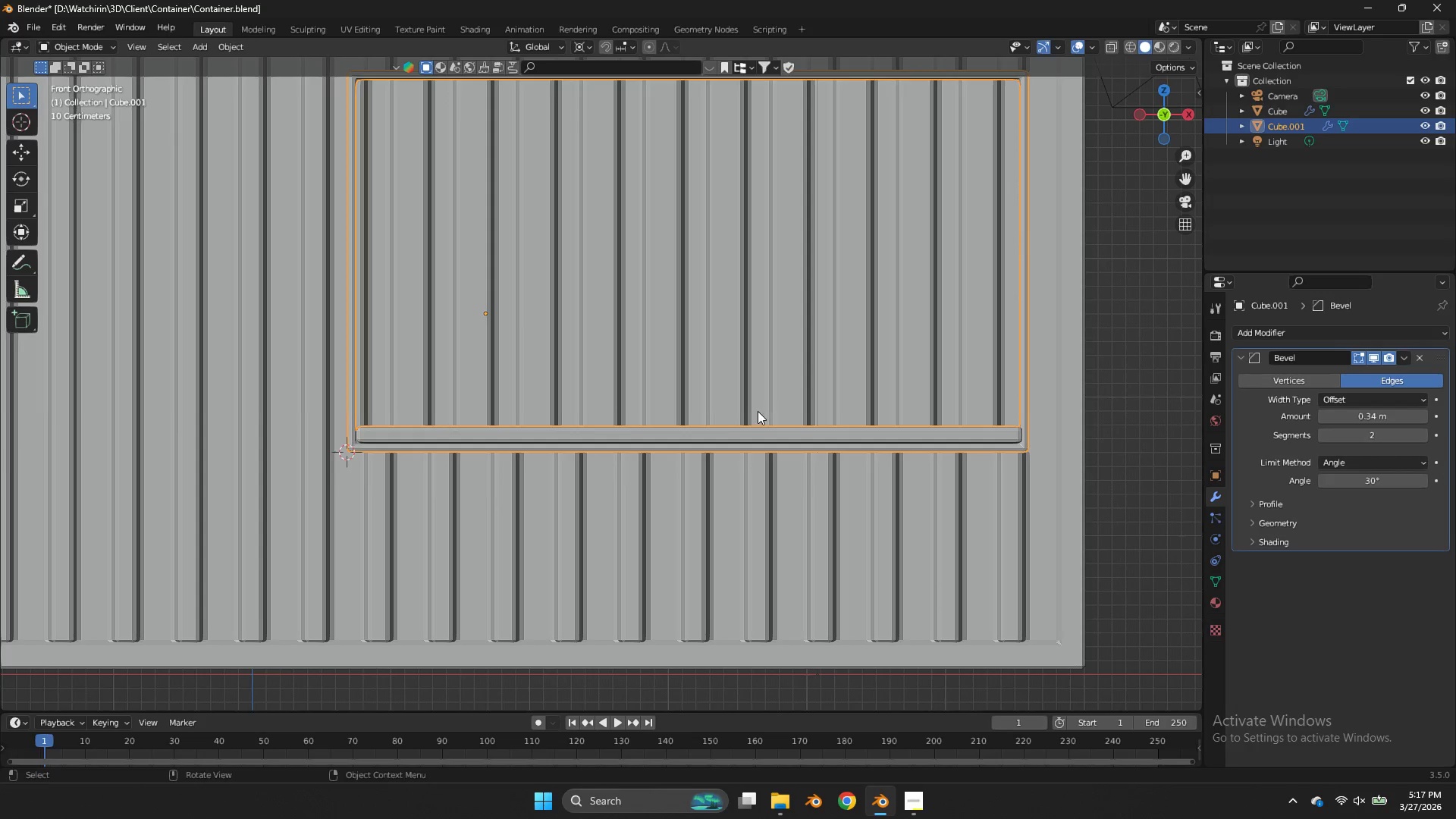 
key(Tab)
 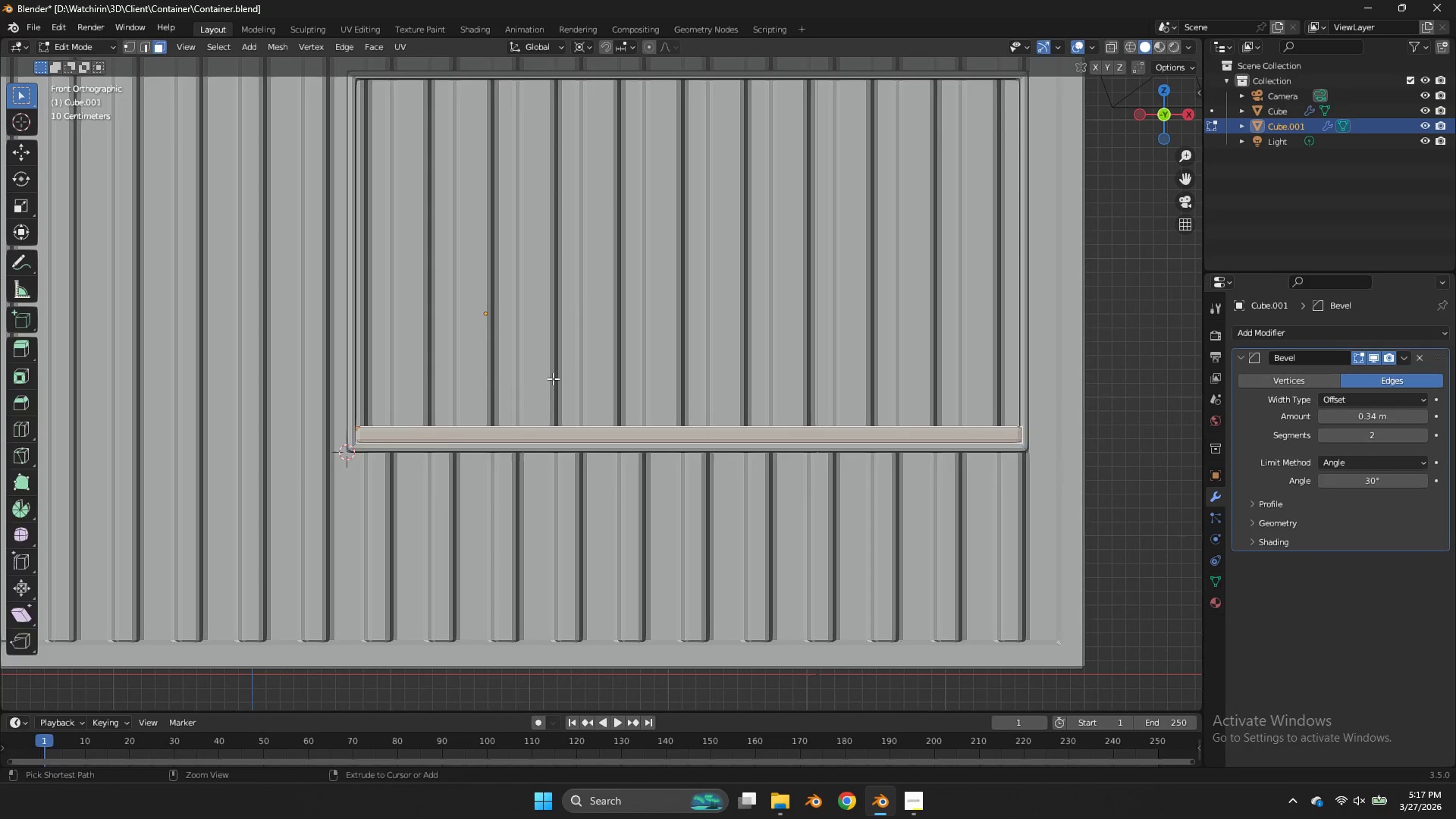 
key(Control+Z)
 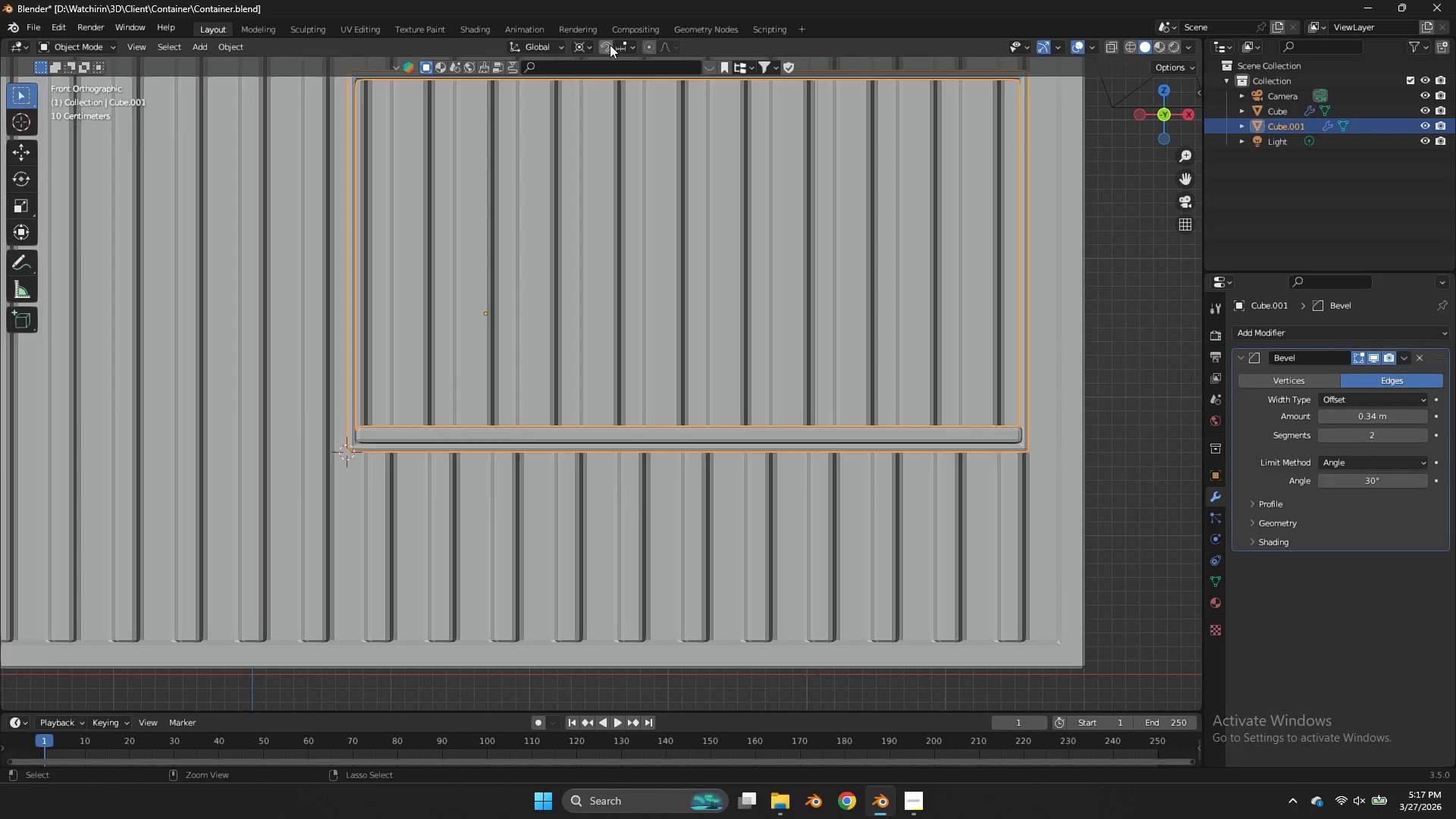 
key(Control+Z)
 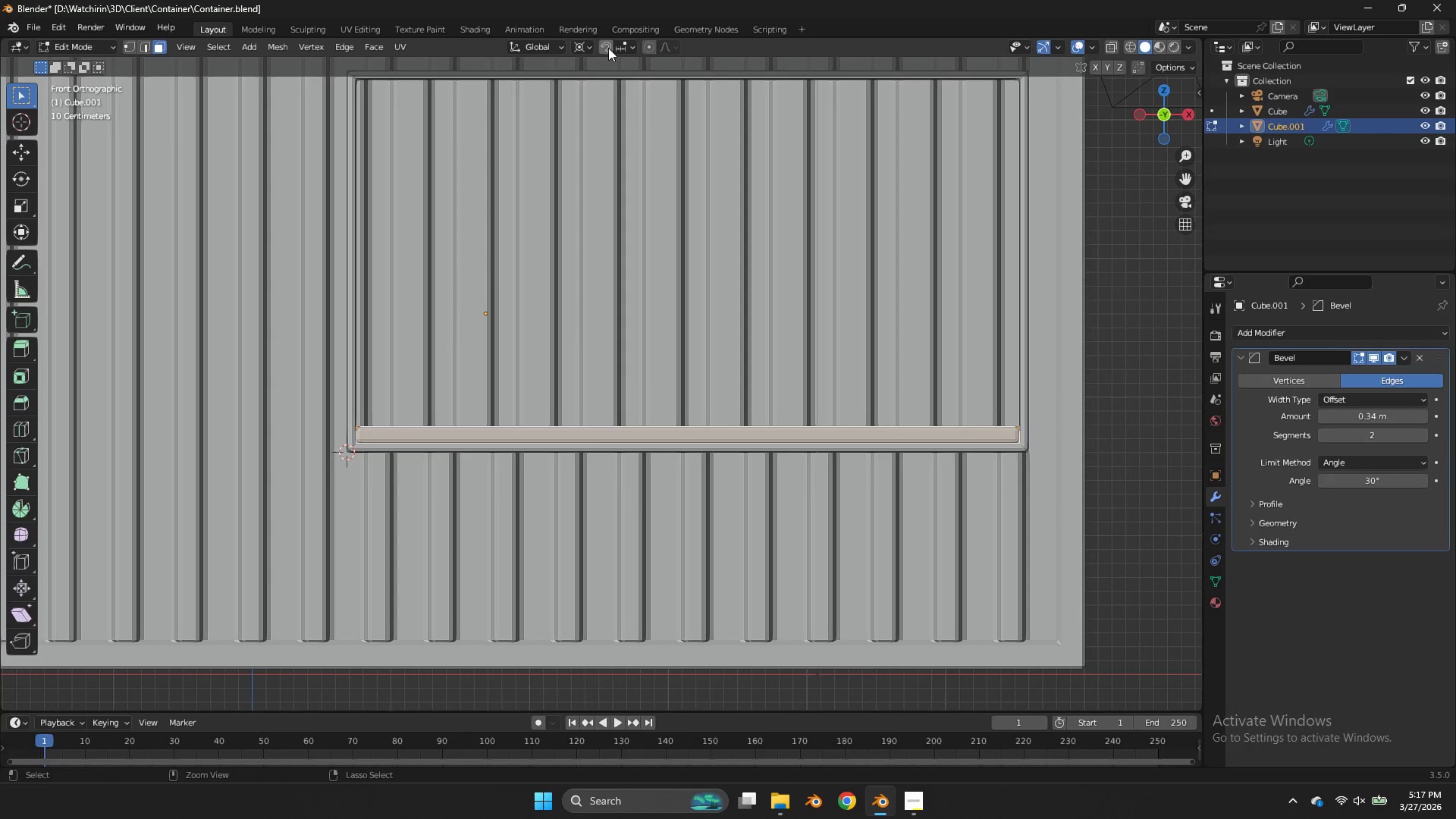 
key(Control+Z)
 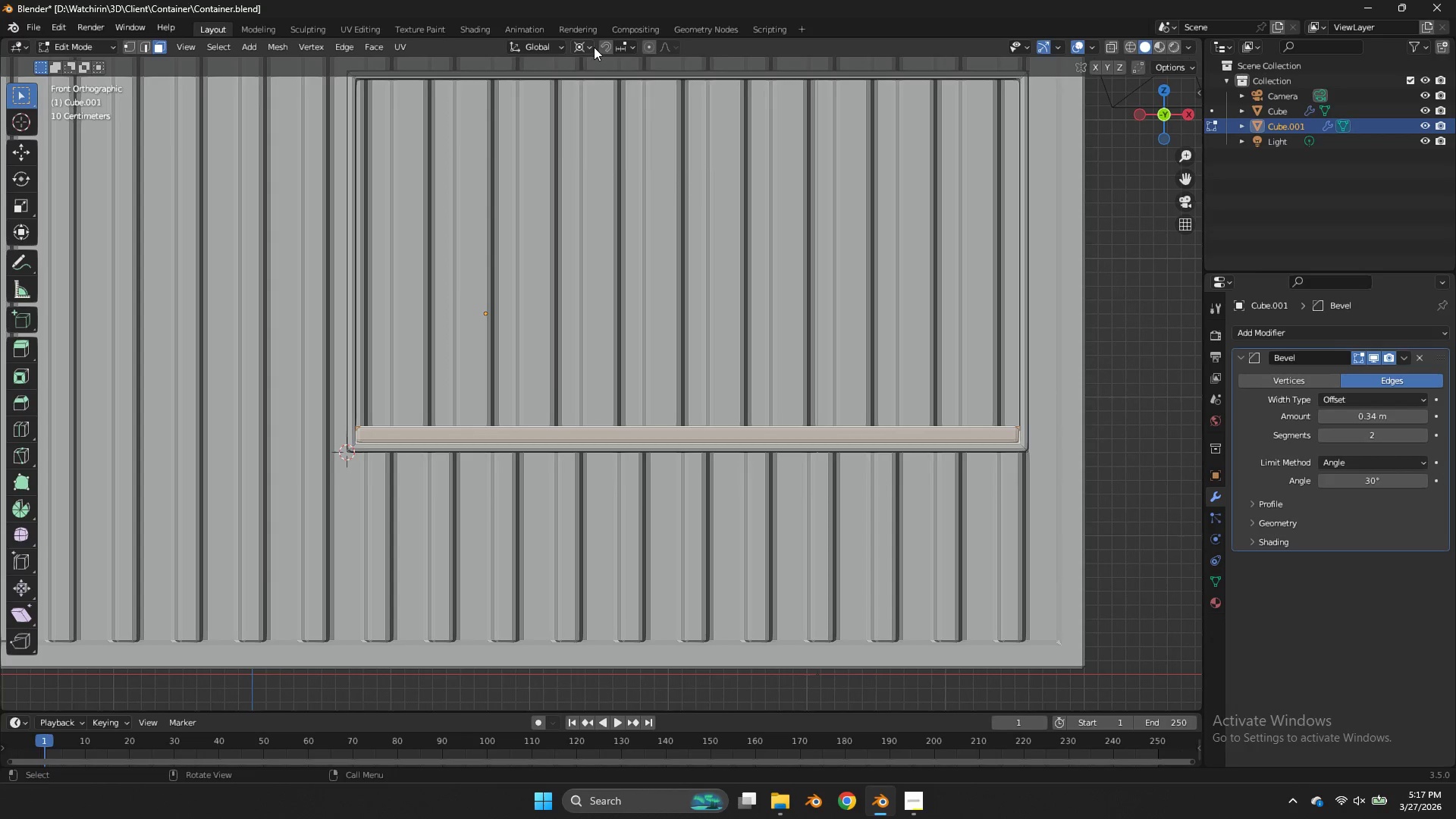 
left_click([593, 47])
 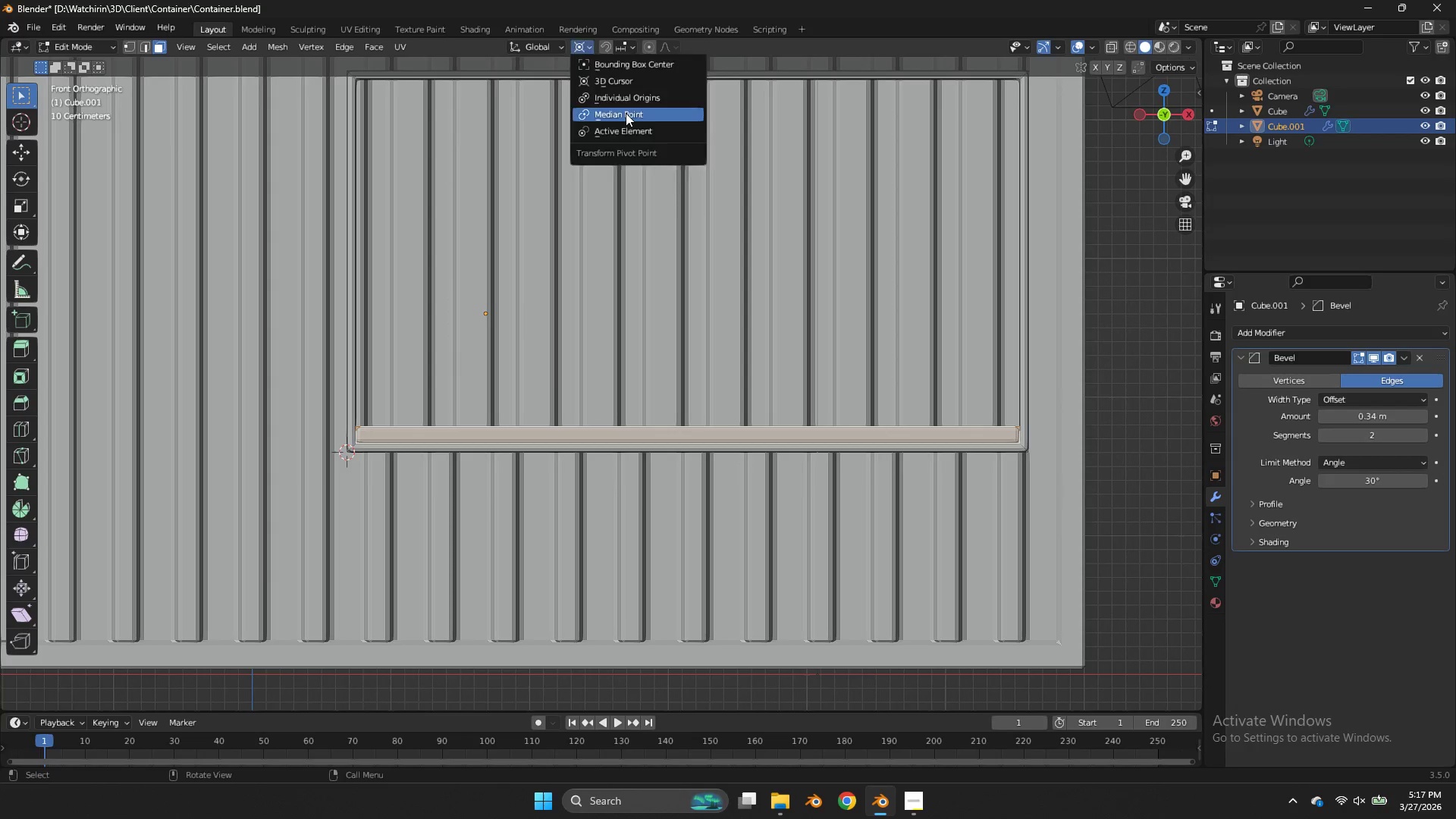 
type(sx)
 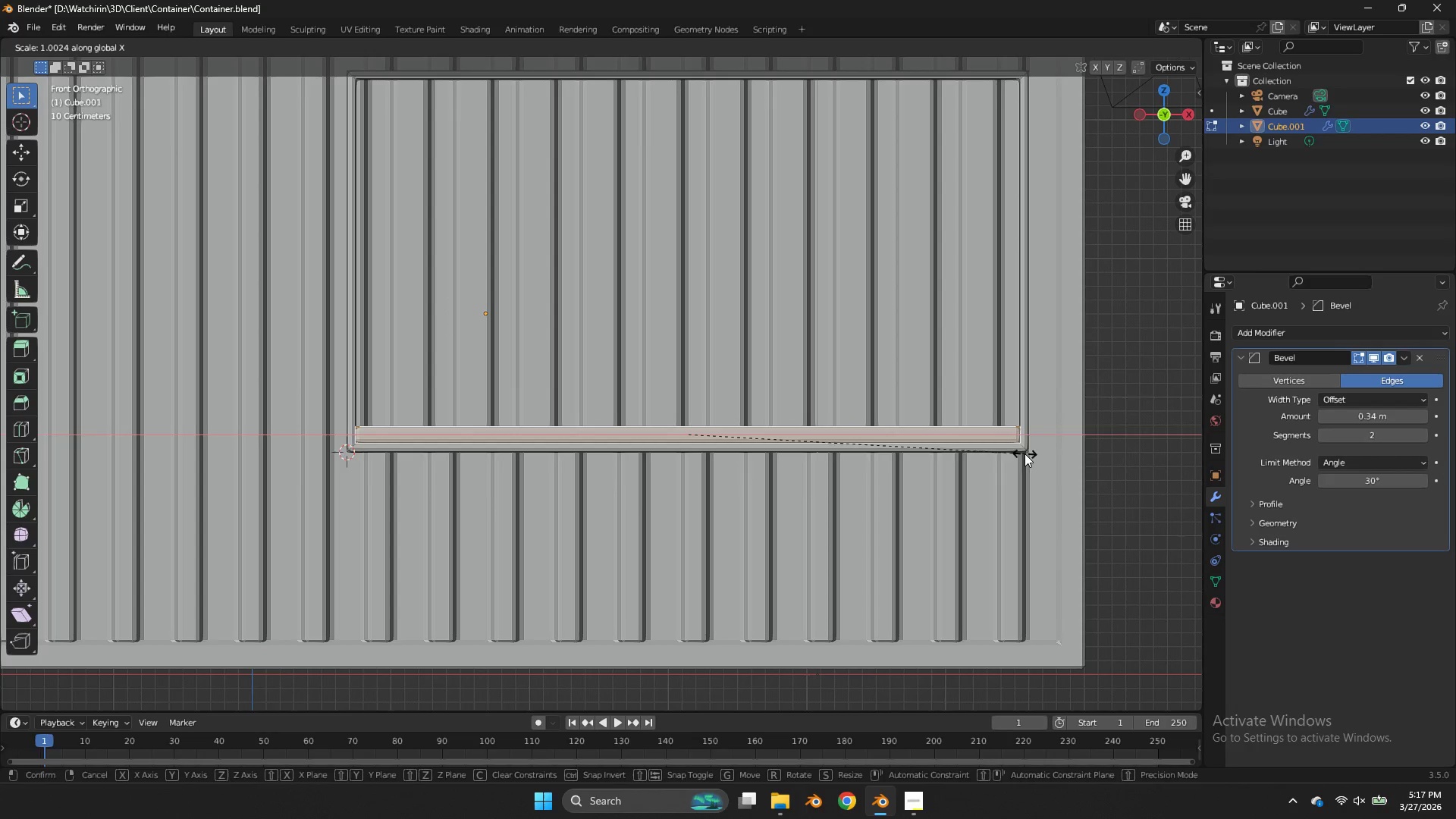 
hold_key(key=ShiftLeft, duration=0.69)
left_click([1044, 447])
 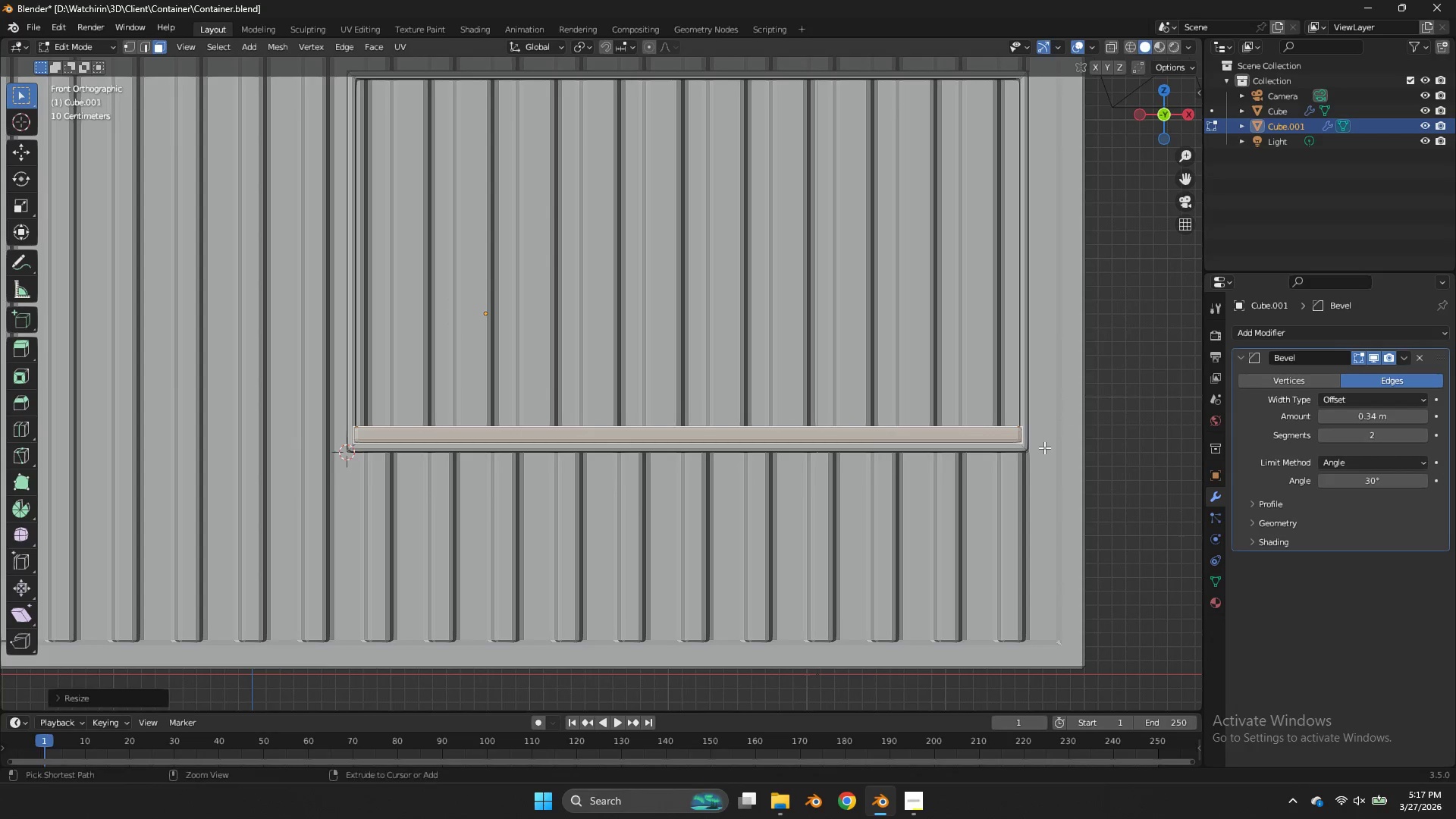 
key(Control+ControlLeft)
 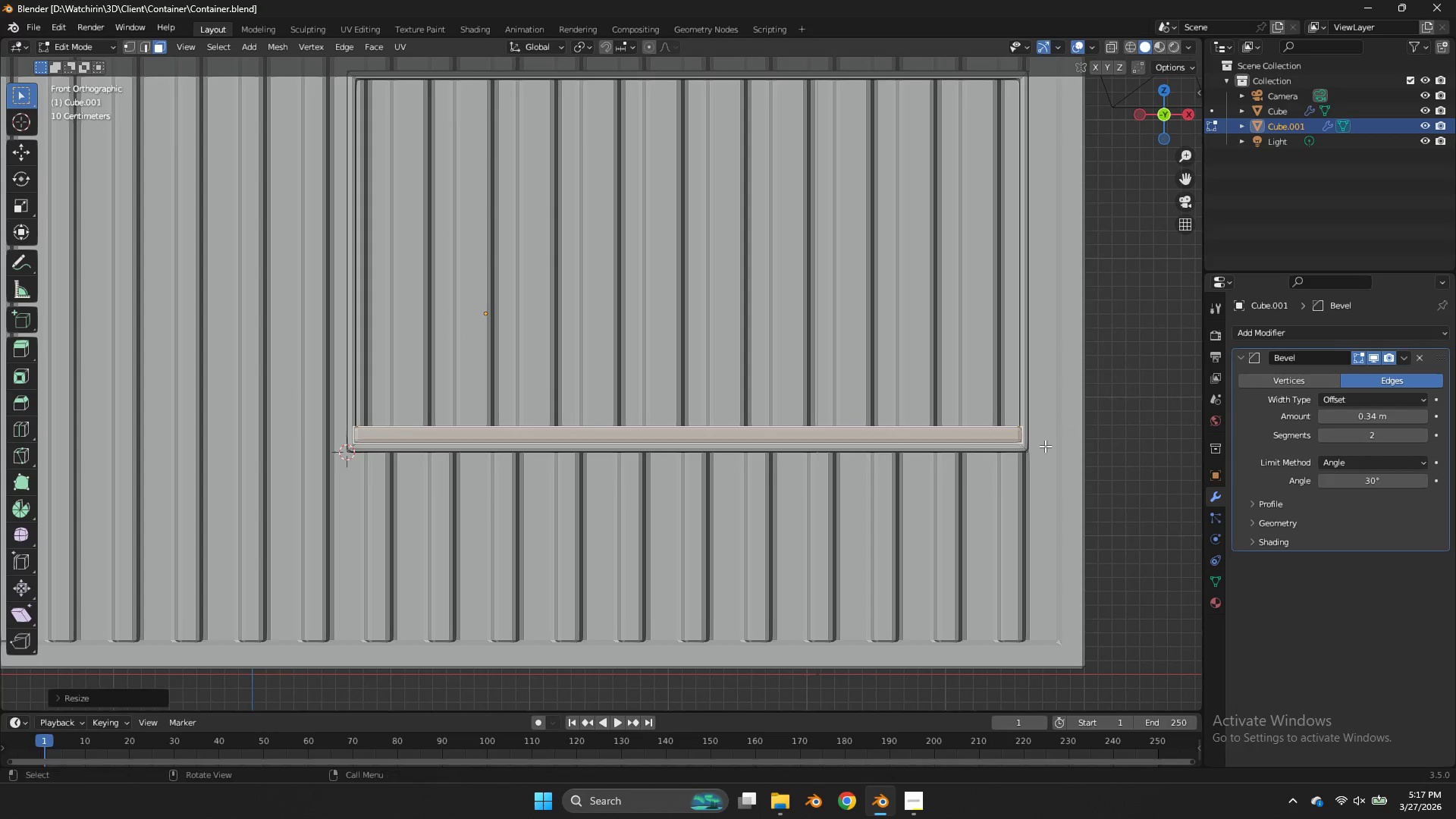 
key(Control+S)
 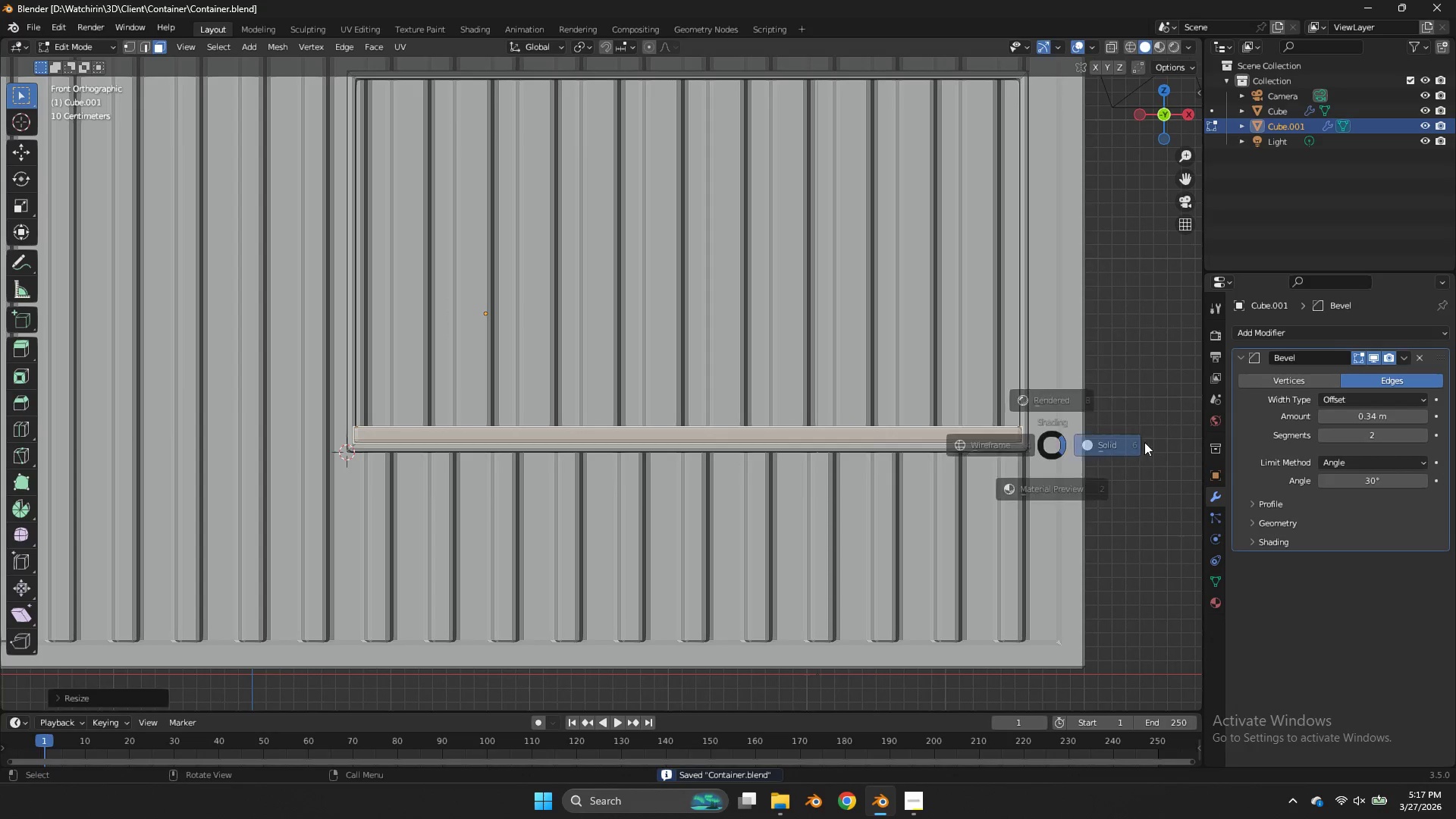 
key(Z)
 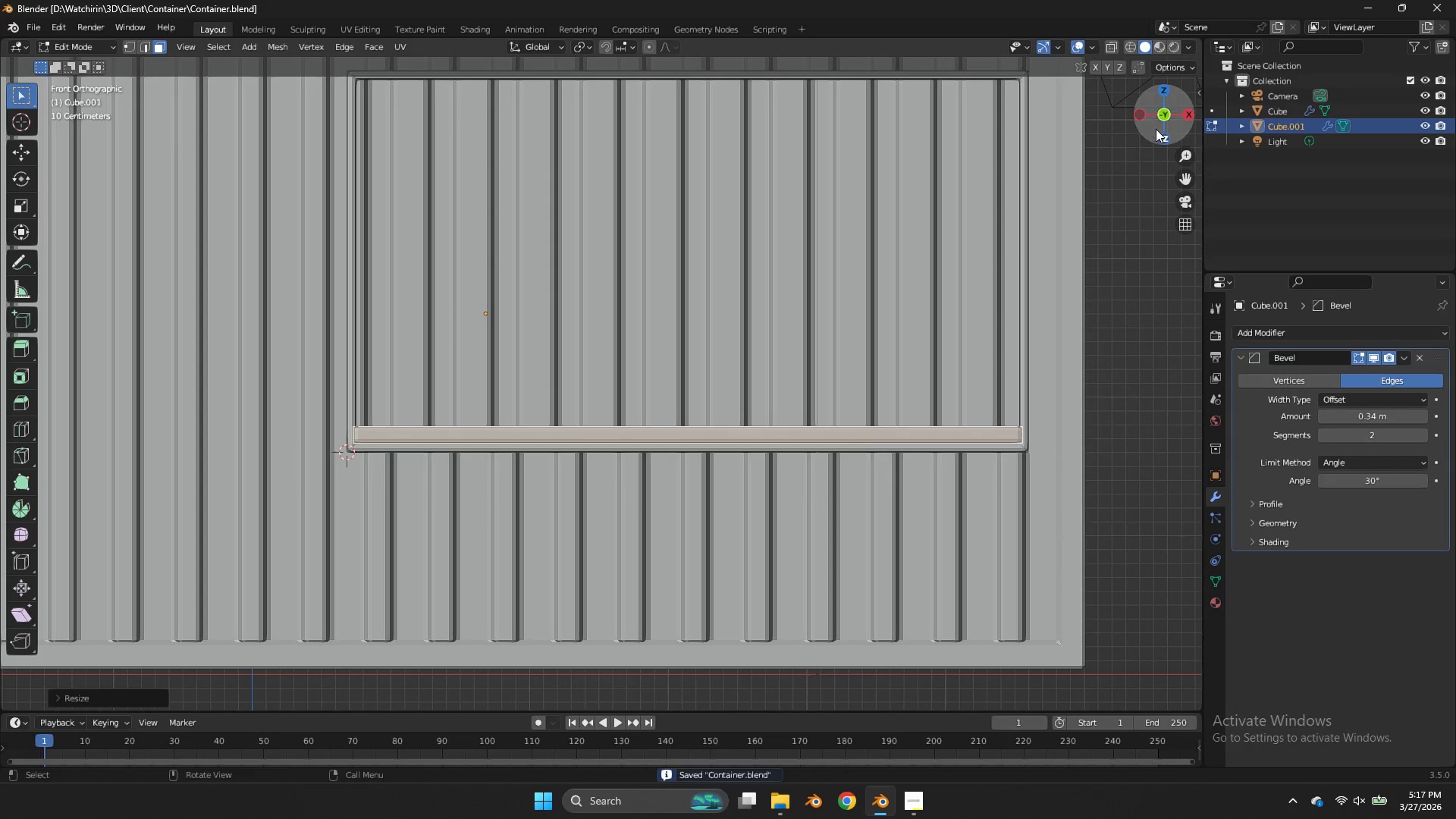 
left_click_drag(start_coordinate=[1156, 129], to_coordinate=[1176, 161])
 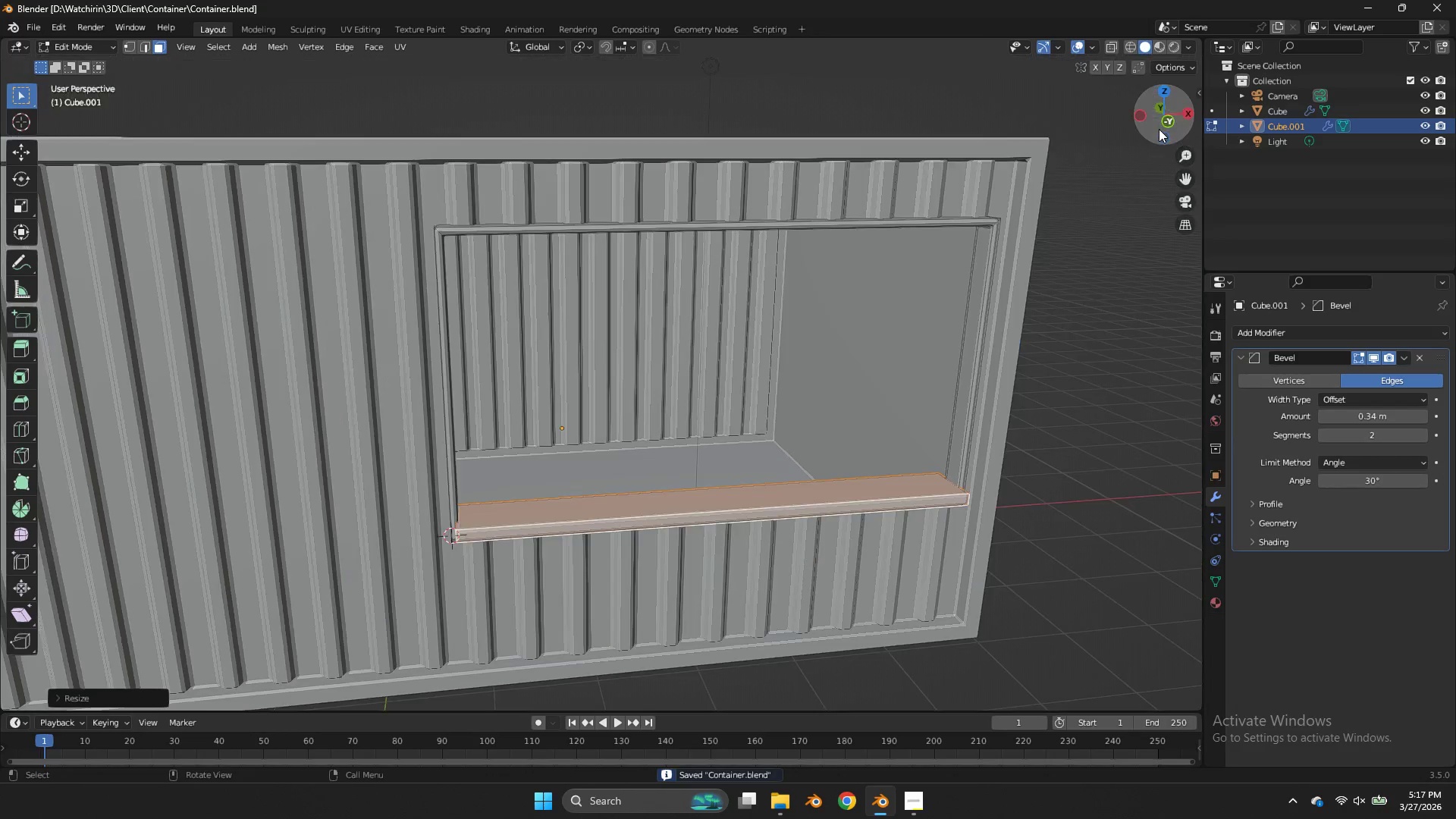 
scroll: coordinate [1159, 129], scroll_direction: down, amount: 3.0
 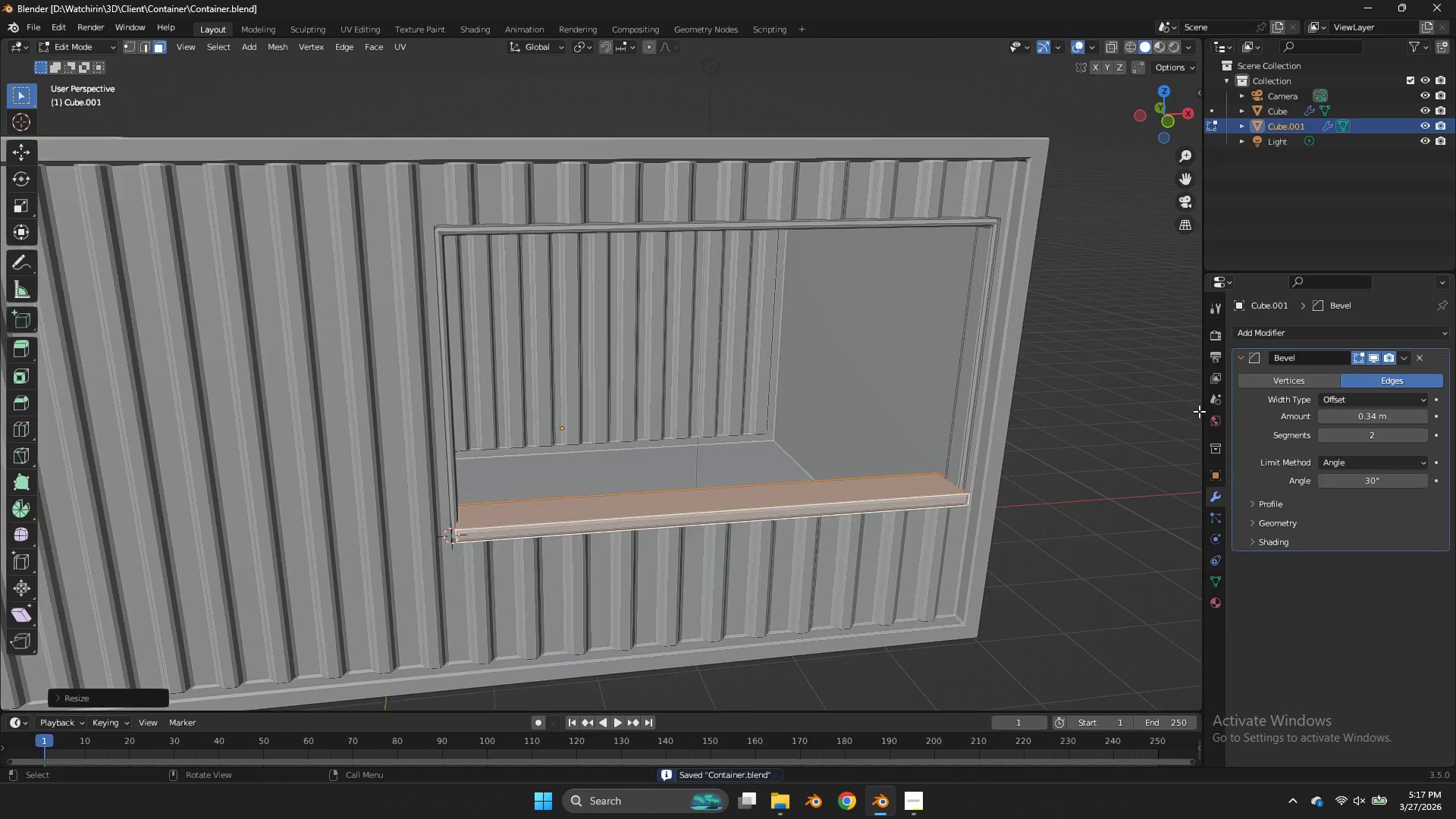 
scroll: coordinate [1199, 411], scroll_direction: up, amount: 2.0
 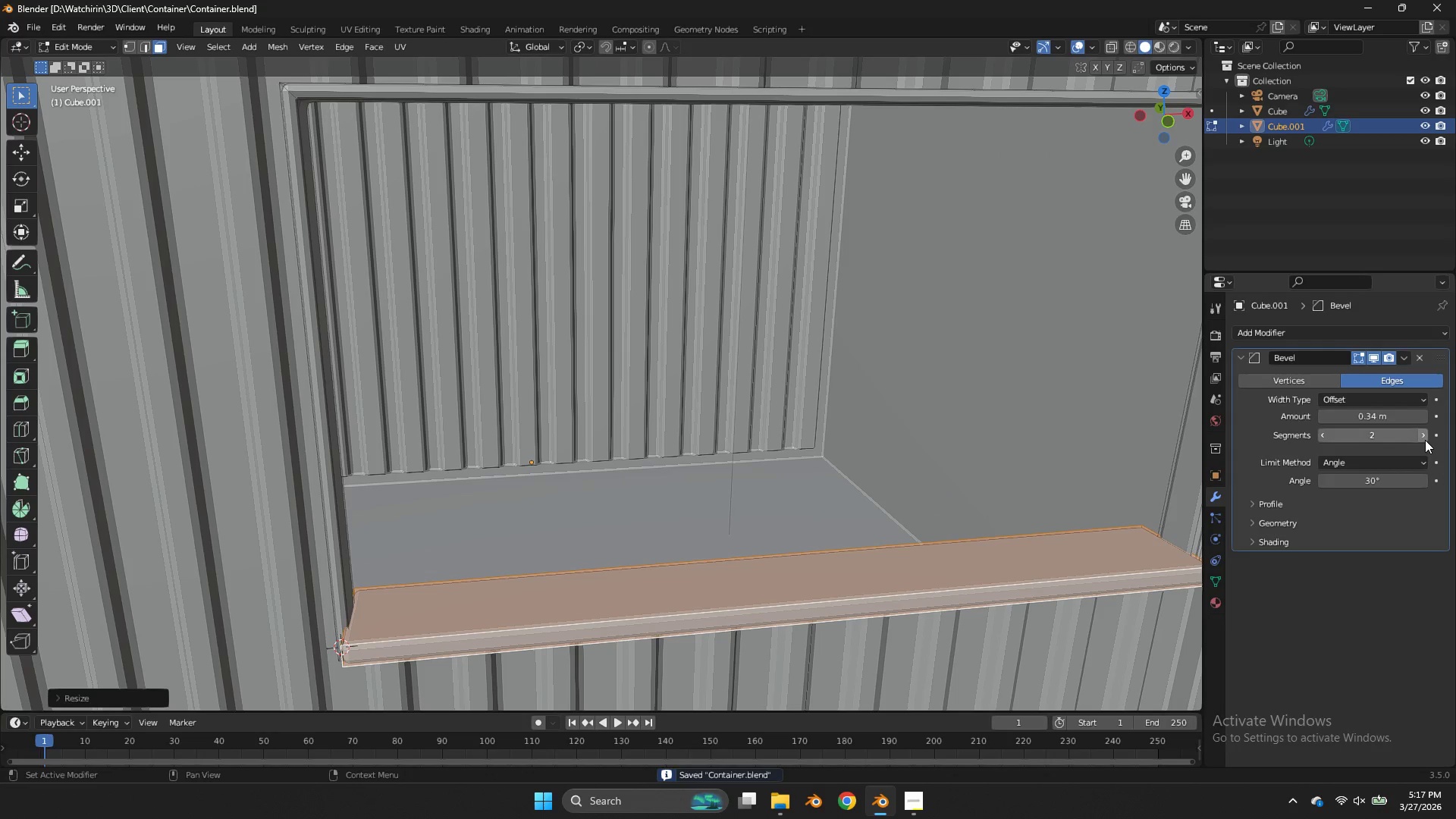 
left_click([1425, 438])
 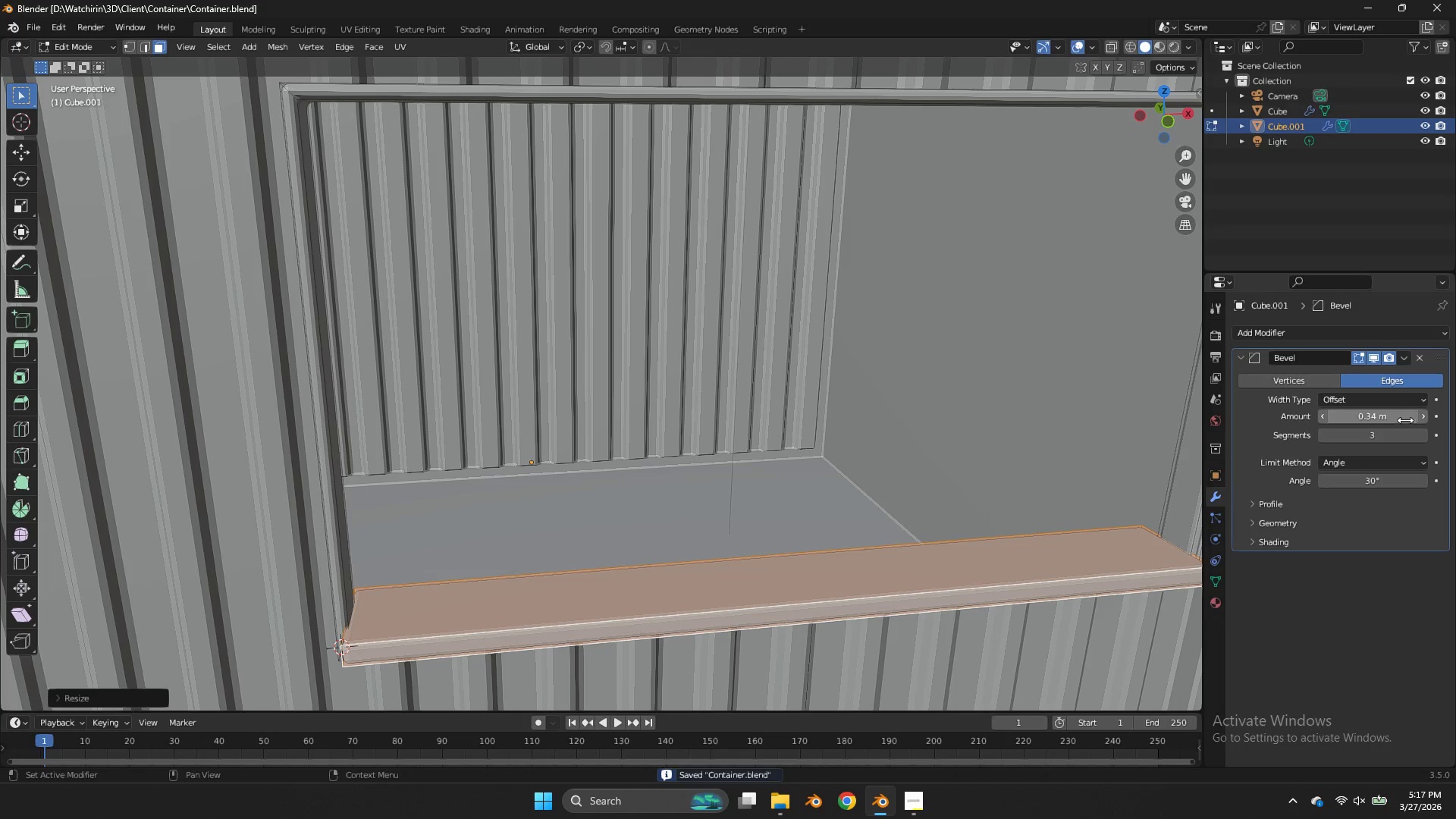 
left_click_drag(start_coordinate=[1405, 420], to_coordinate=[695, 420])
 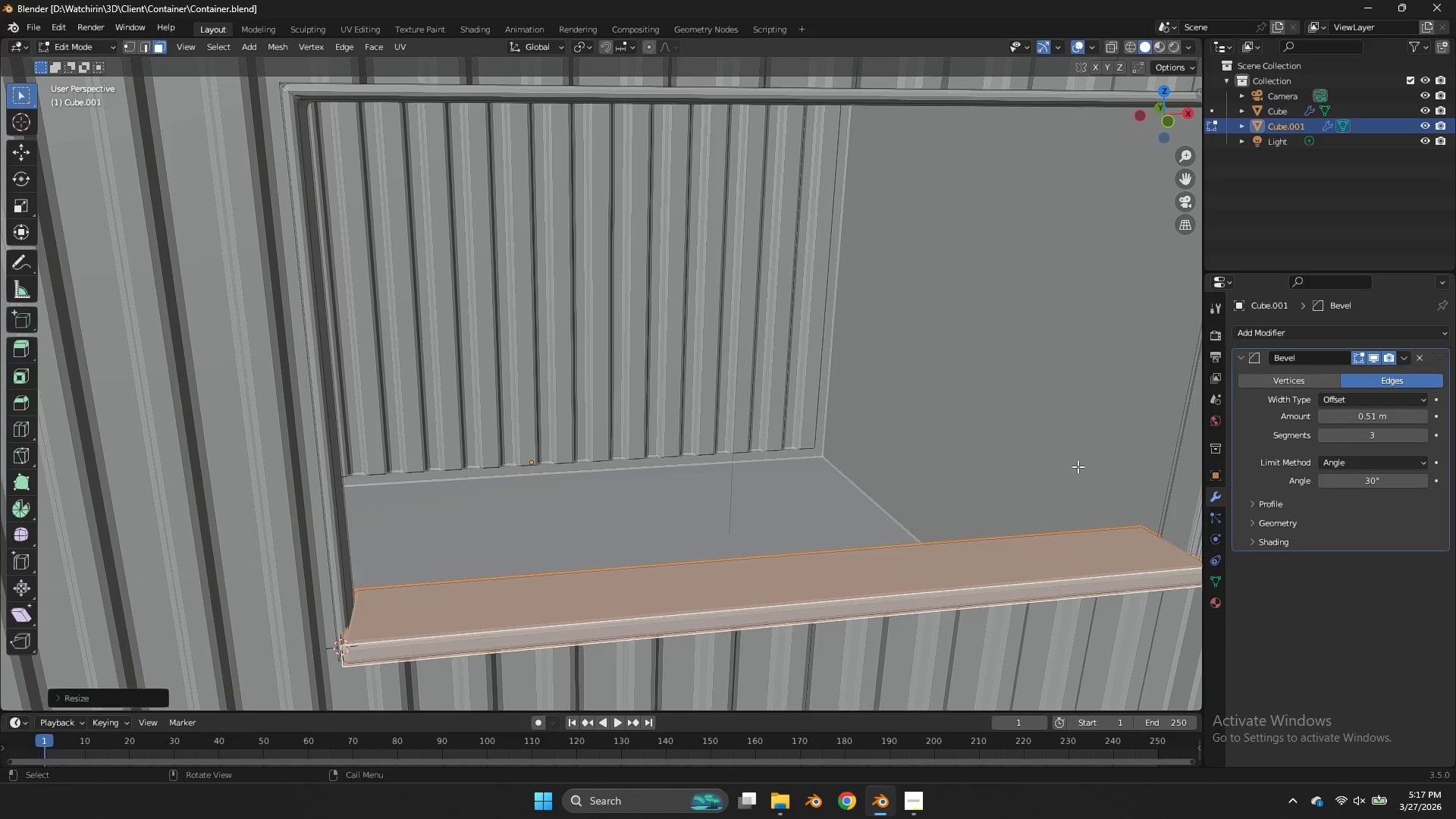 
key(Tab)
 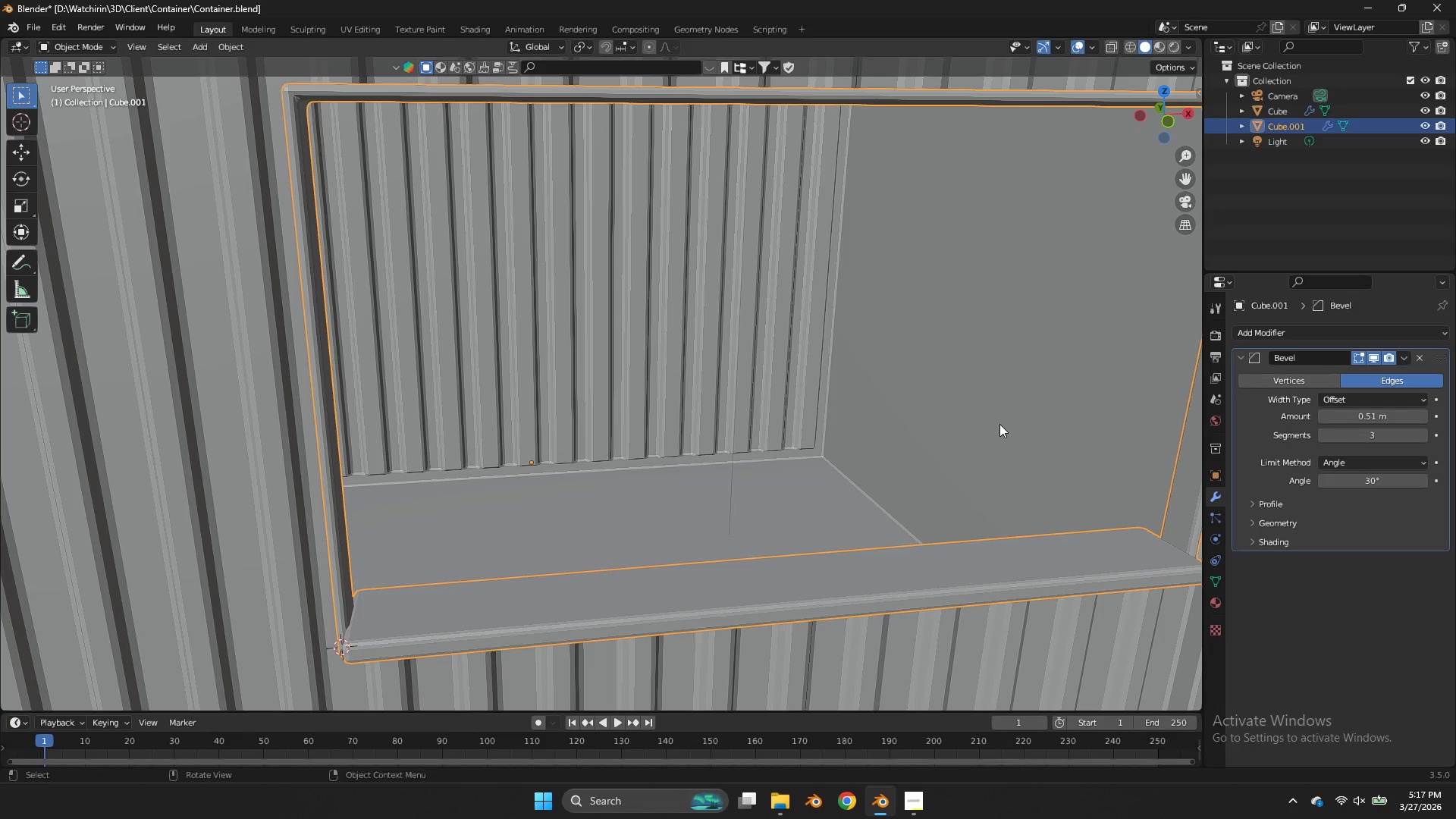 
key(Control+ControlLeft)
 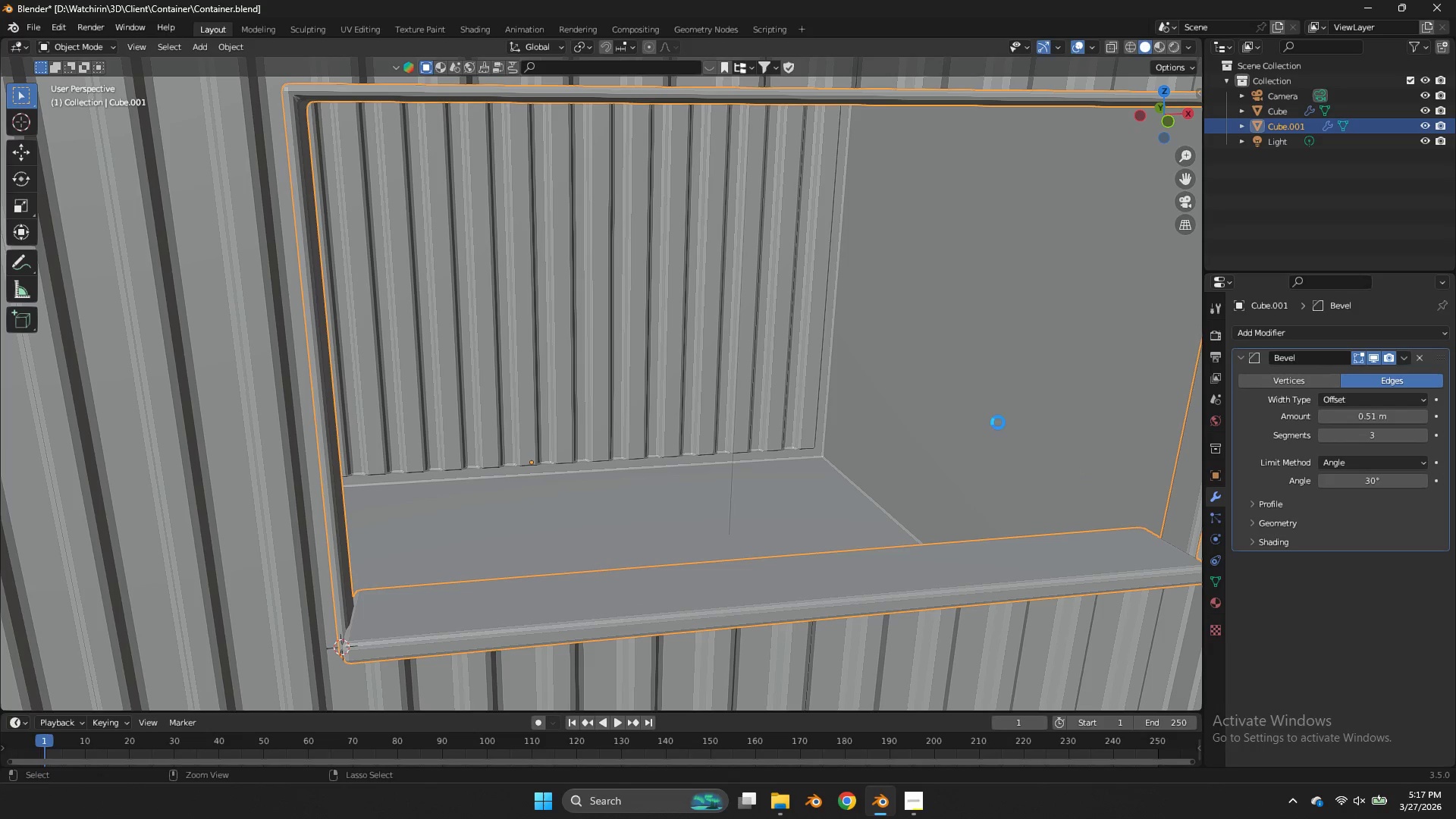 
key(Control+S)
 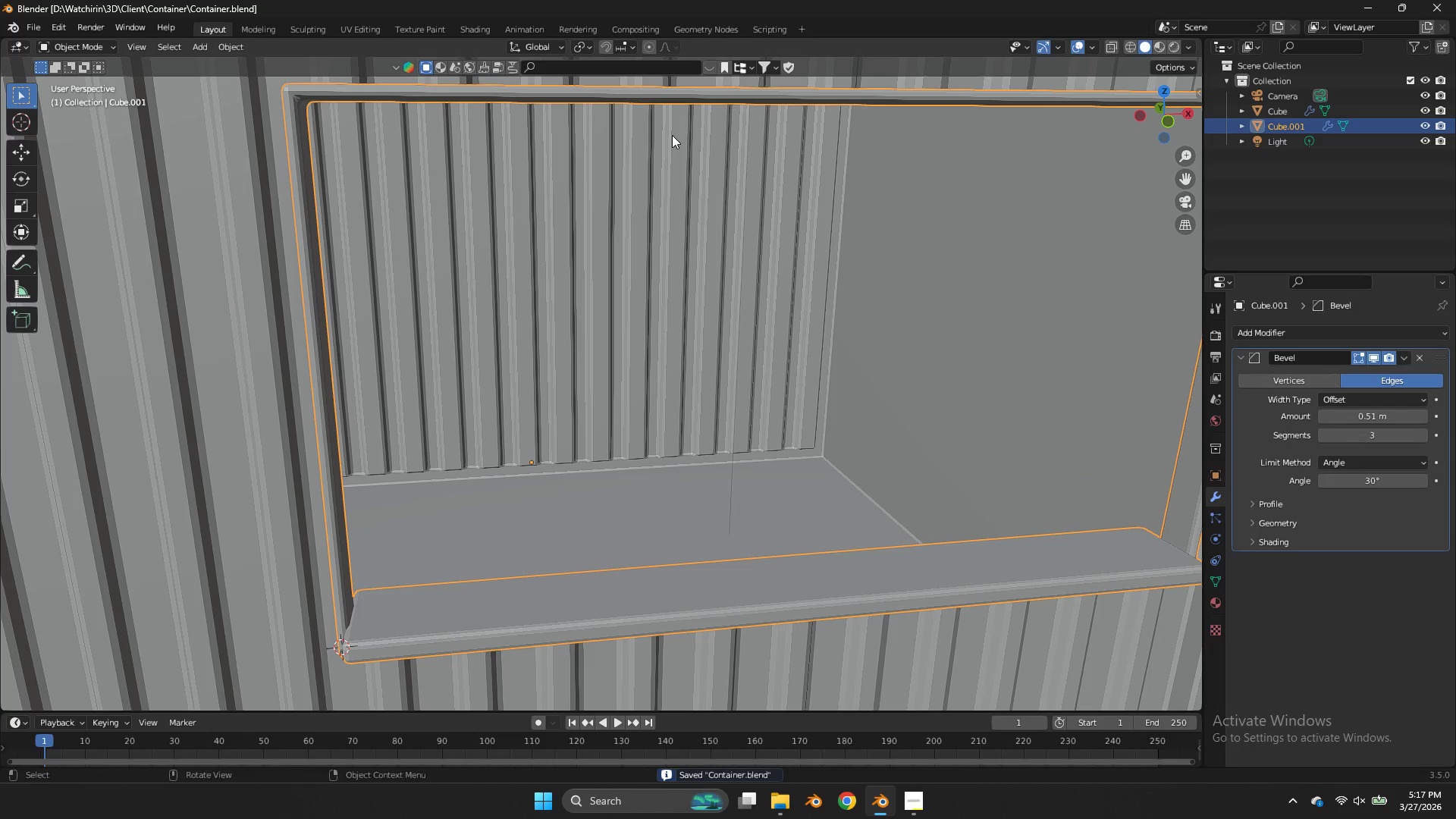 
key(Tab)
 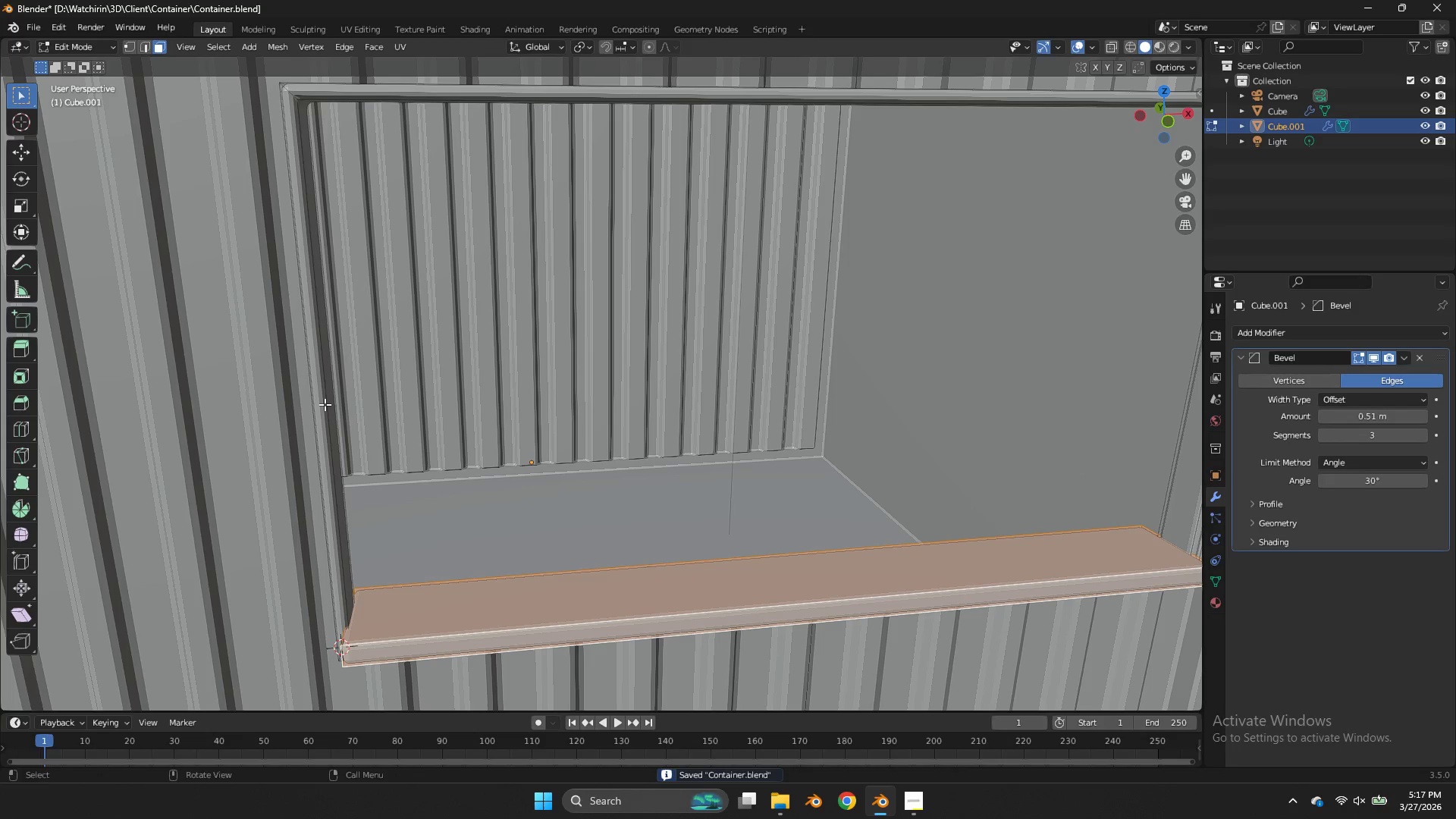 
left_click([325, 404])
 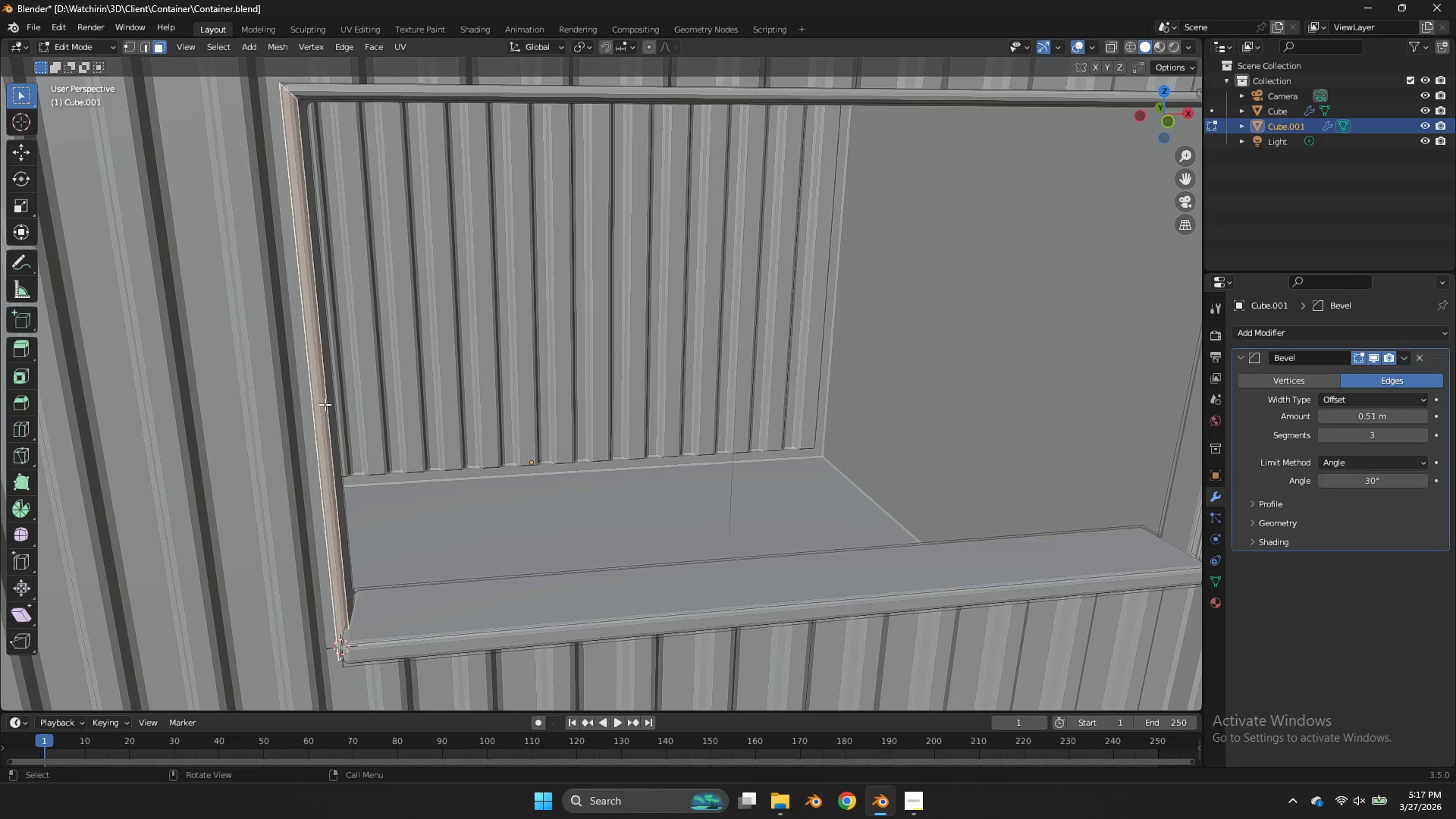 
type(lp)
 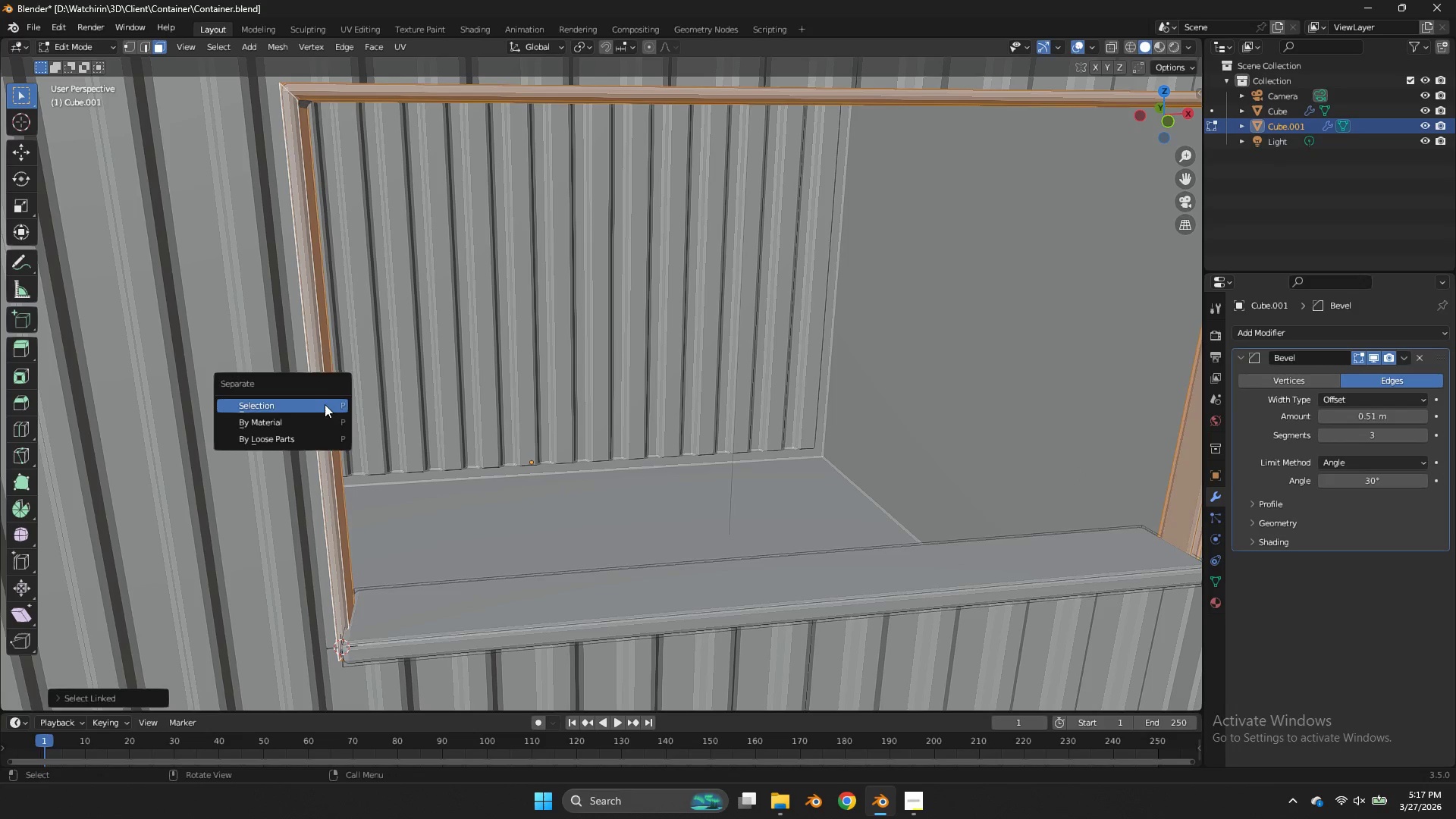 
left_click([325, 404])
 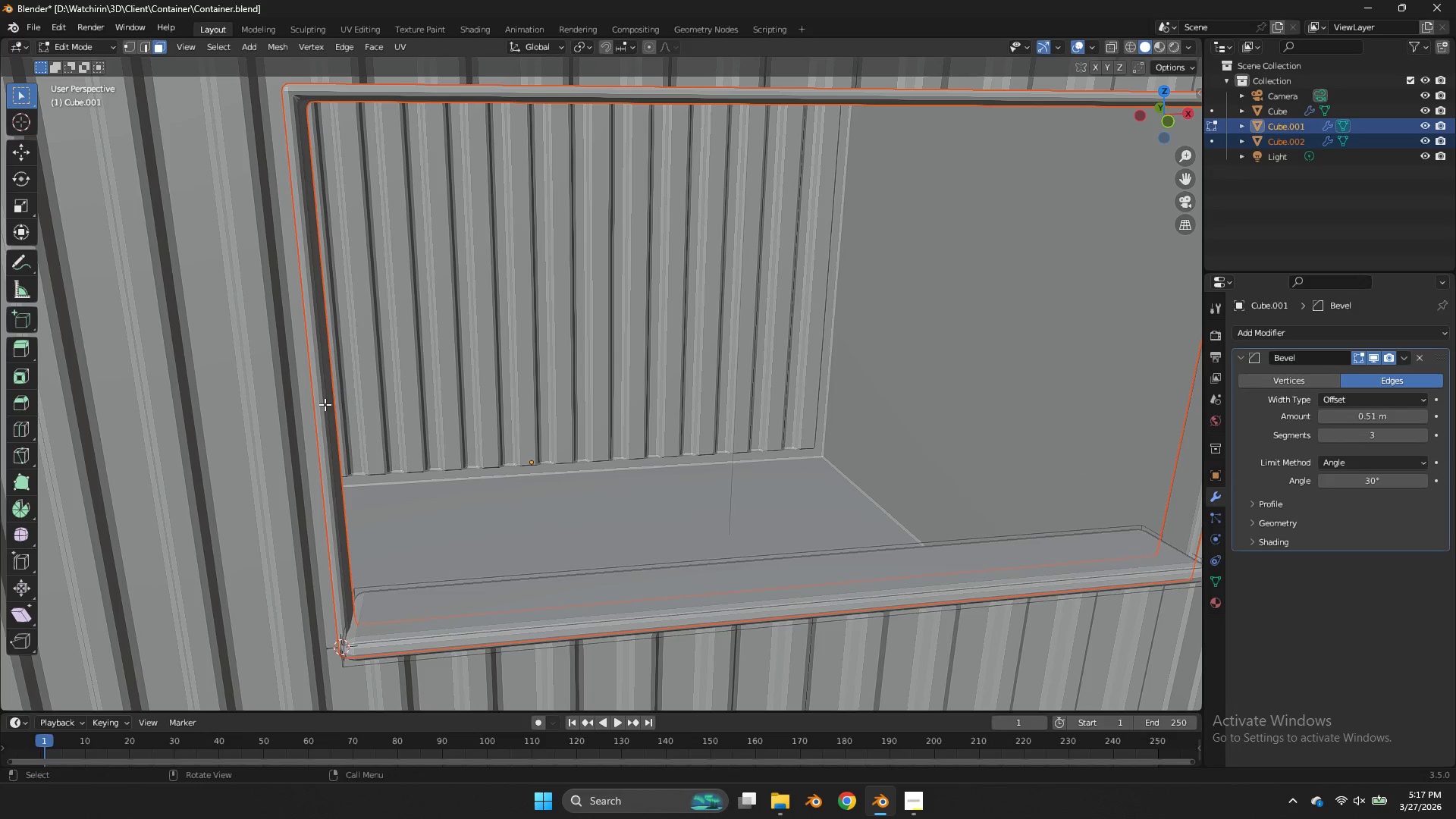 
key(Tab)
 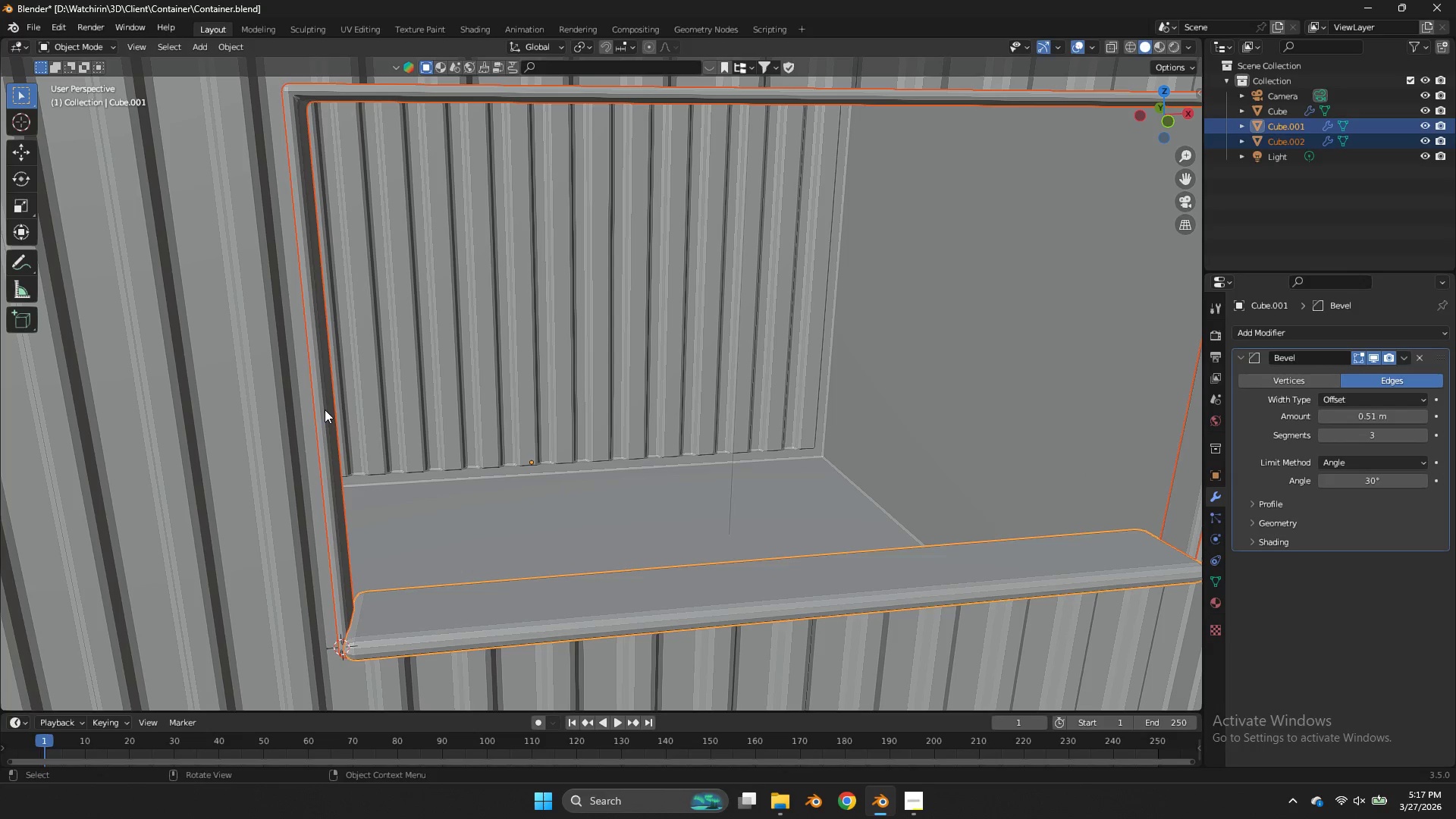 
left_click([325, 410])
 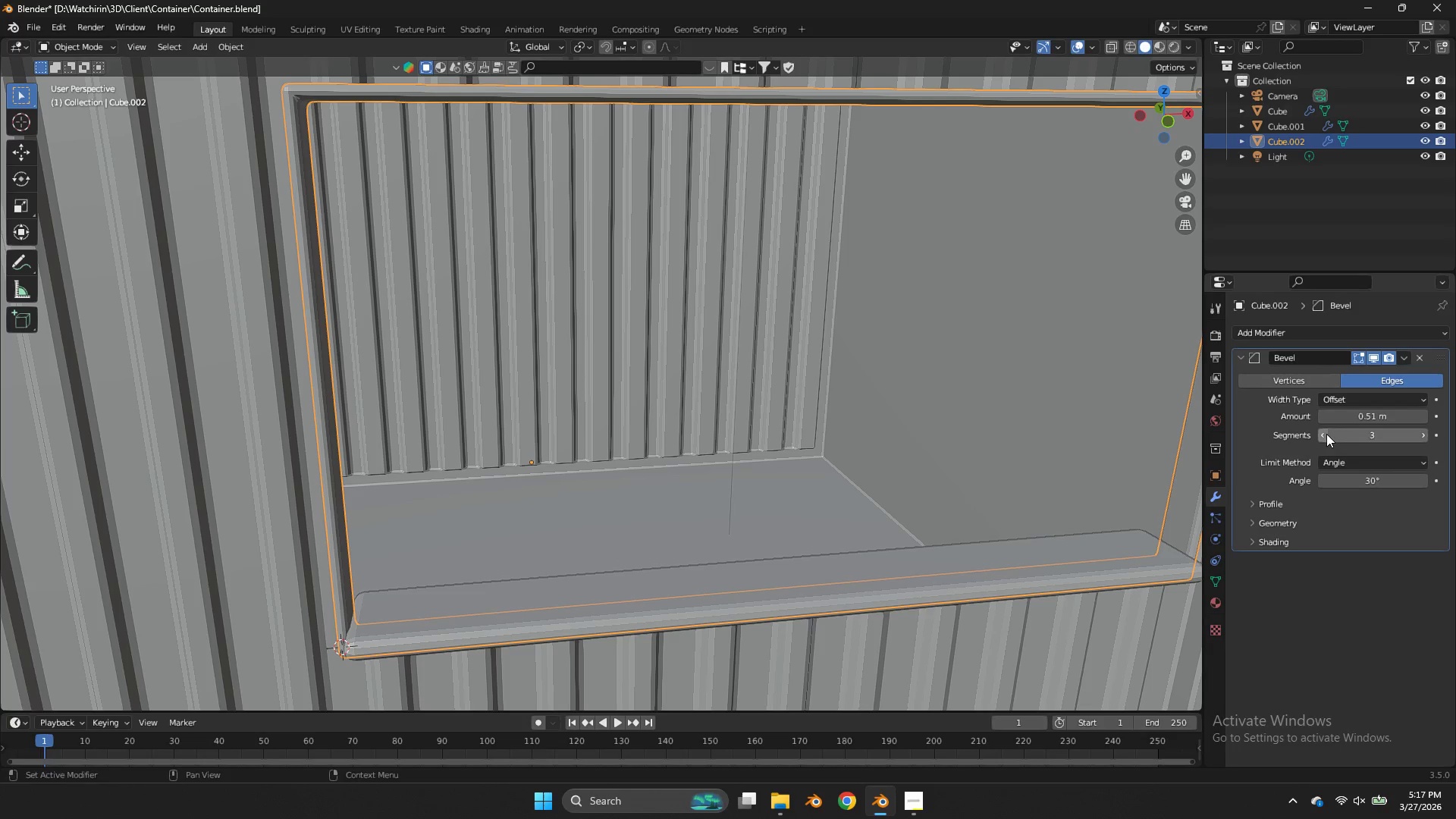 
double_click([1322, 432])
 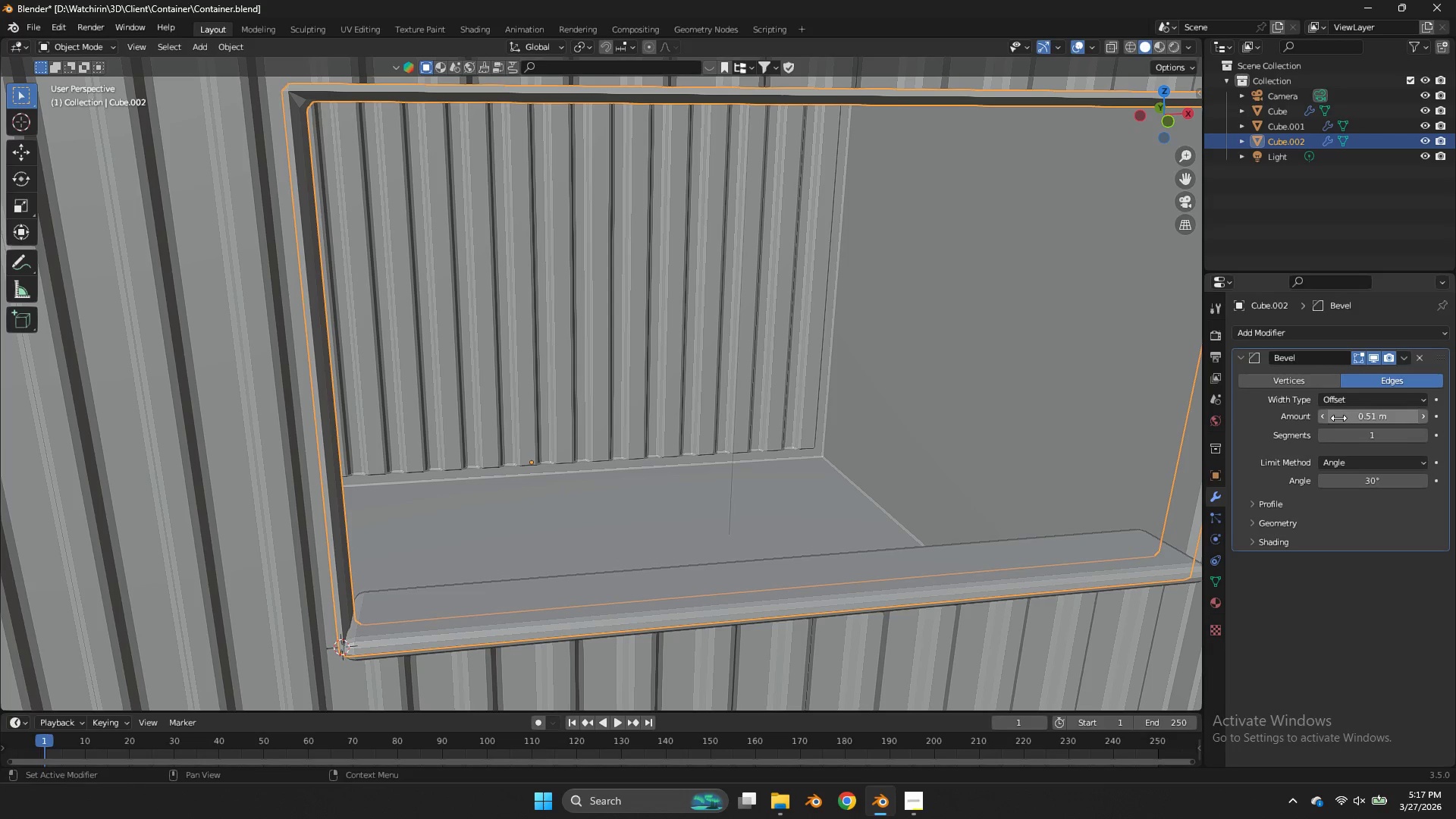 
left_click_drag(start_coordinate=[1344, 414], to_coordinate=[558, 418])
 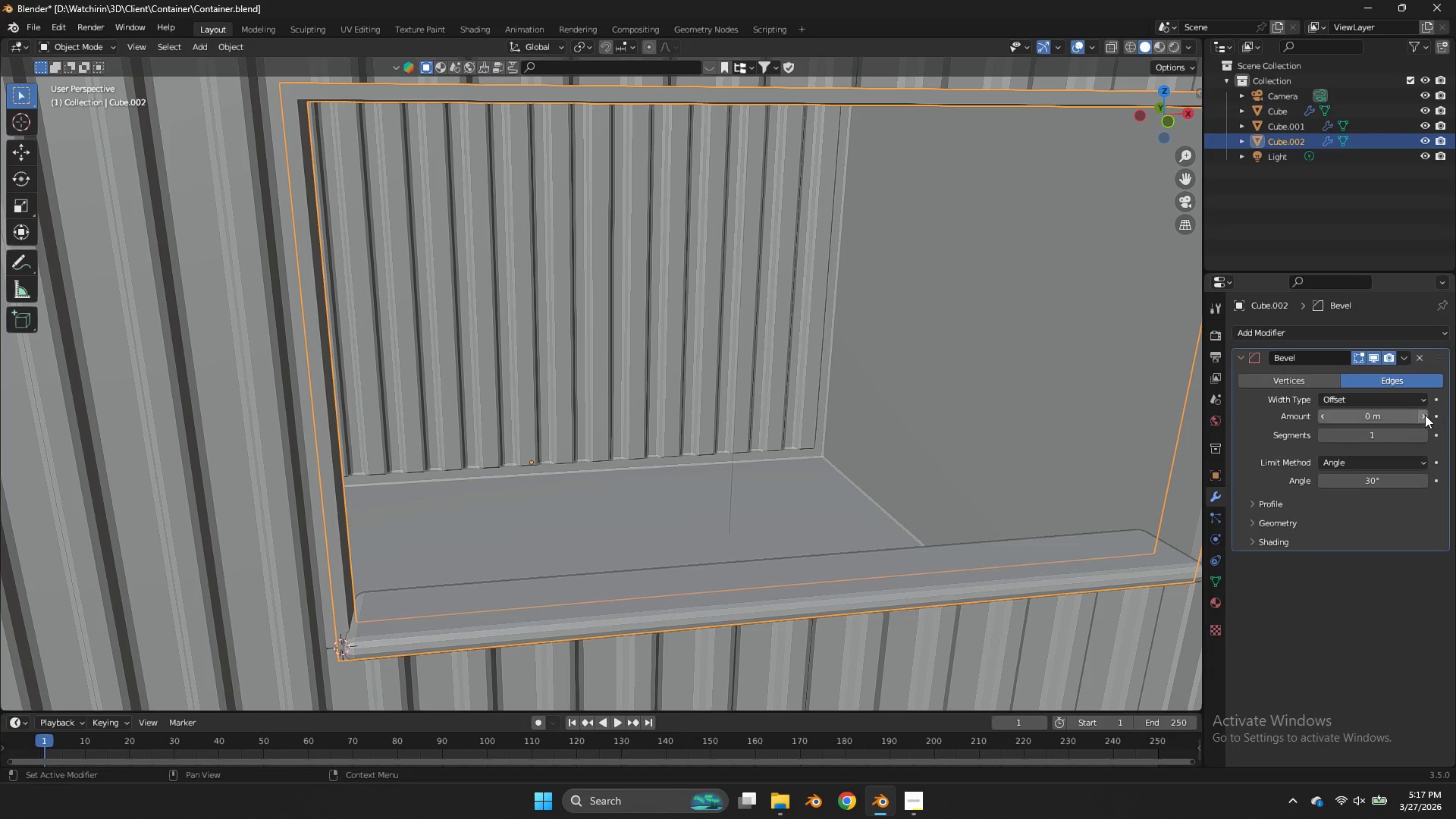 
left_click([1424, 415])
 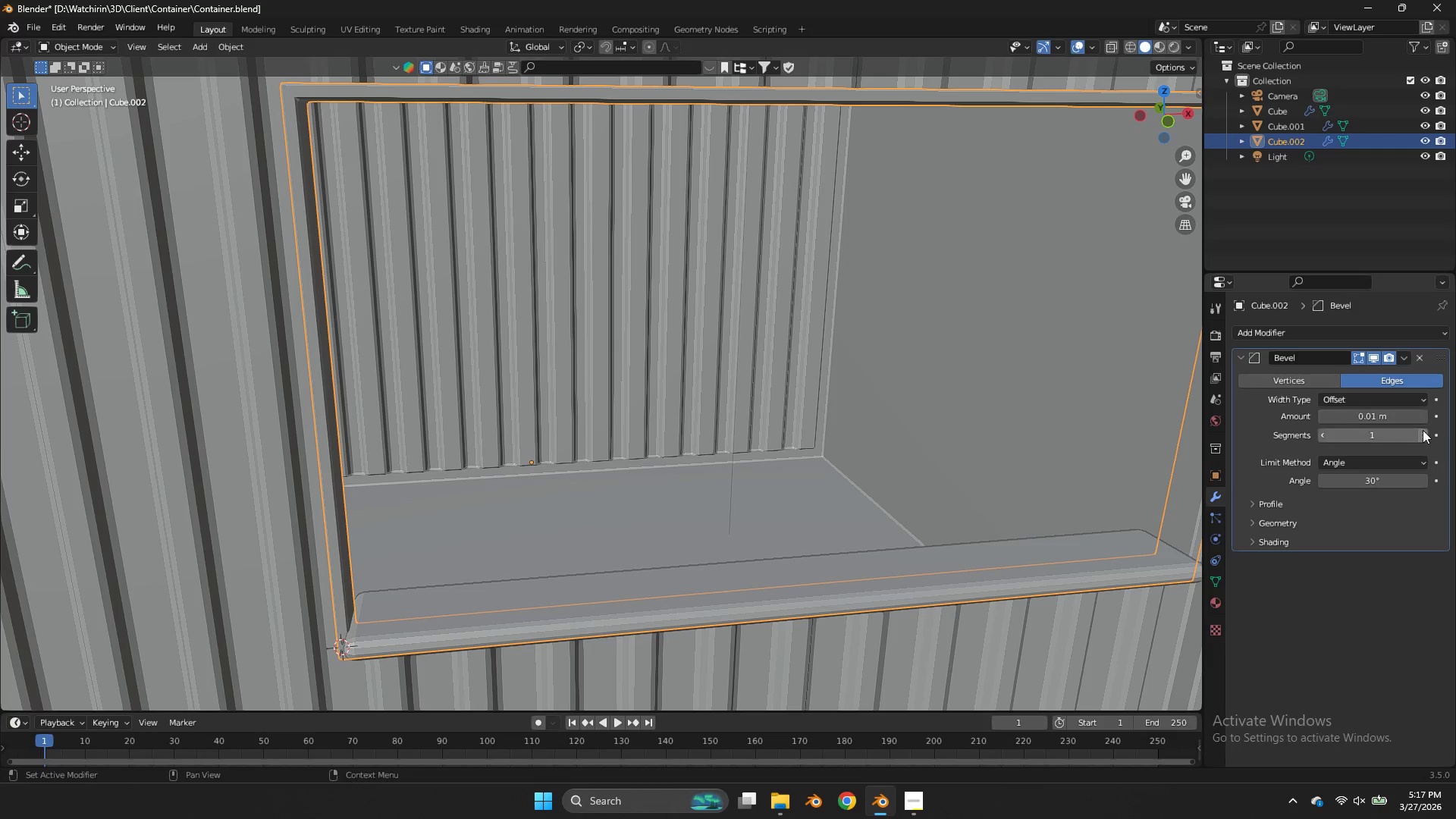 
left_click([1422, 433])
 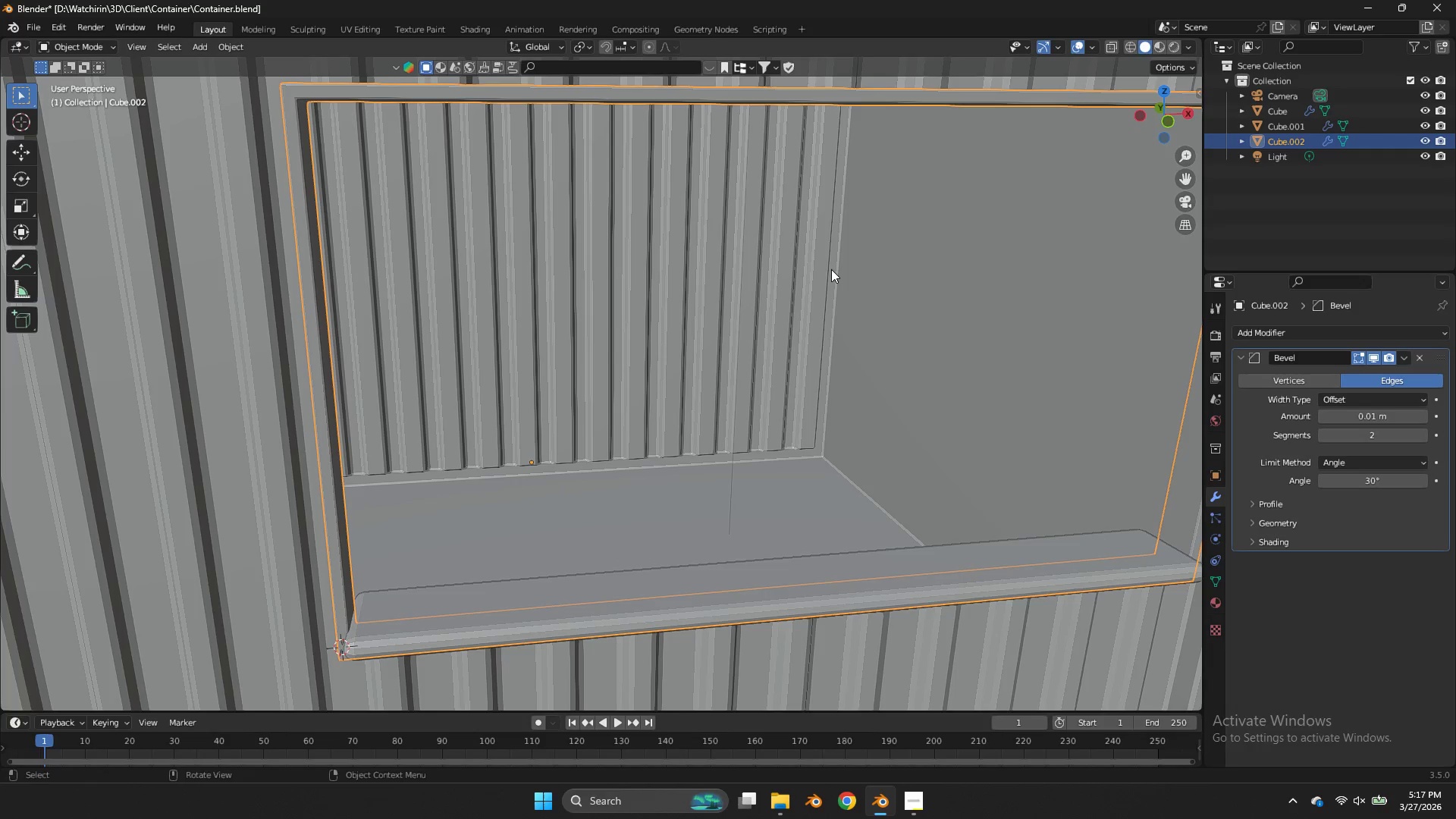 
key(Tab)
 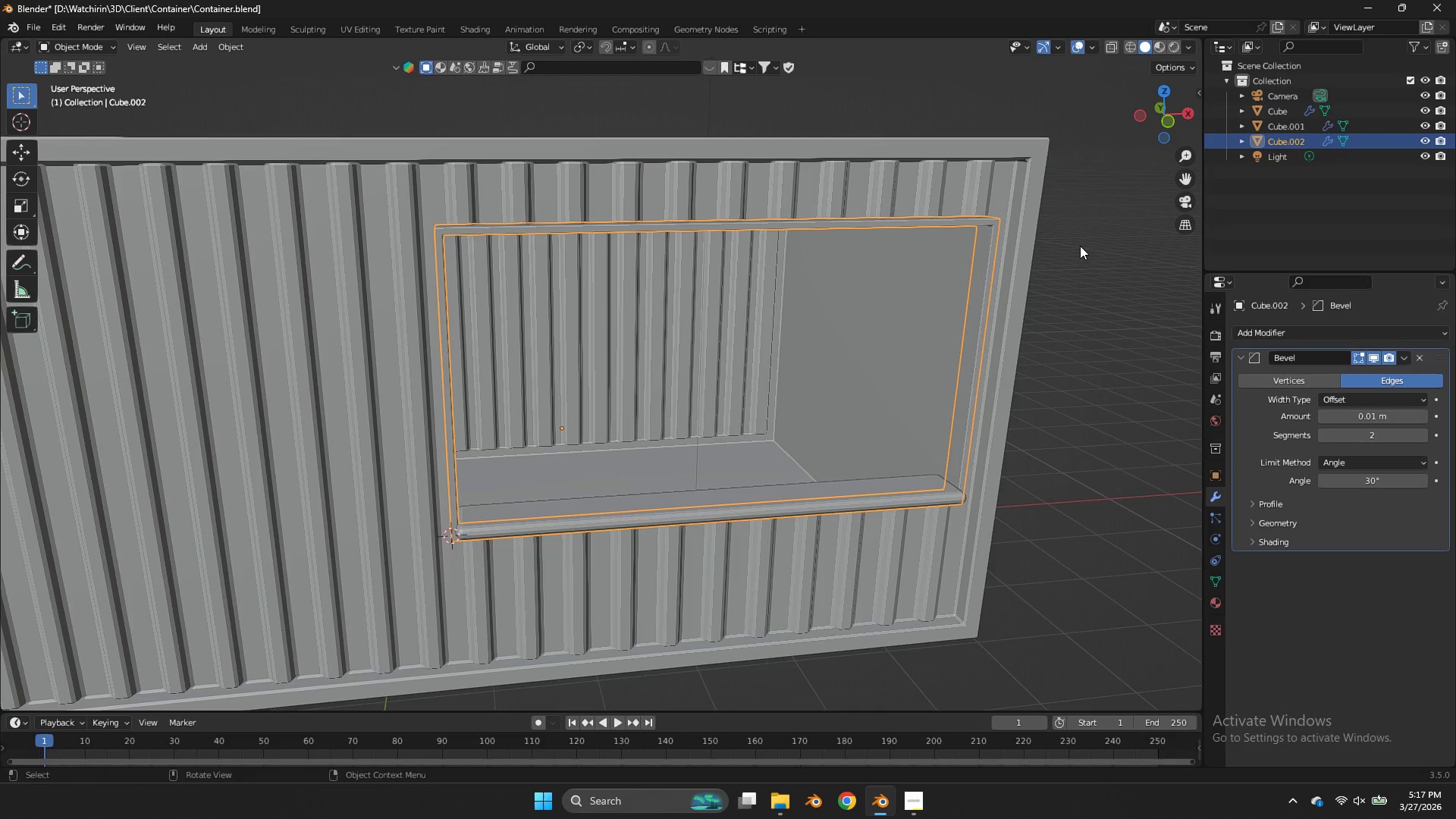 
scroll: coordinate [831, 269], scroll_direction: down, amount: 2.0
 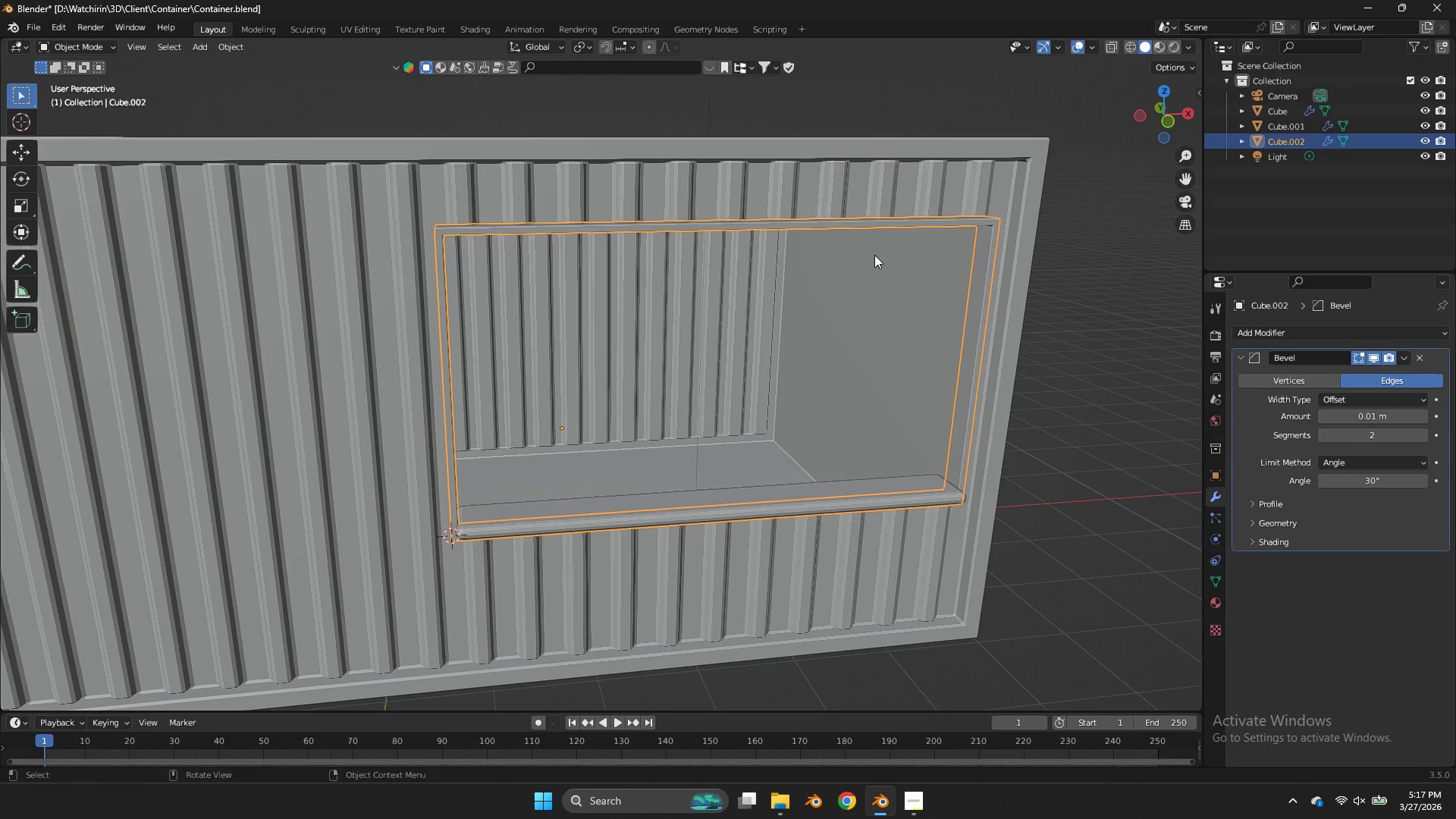 
key(Tab)
 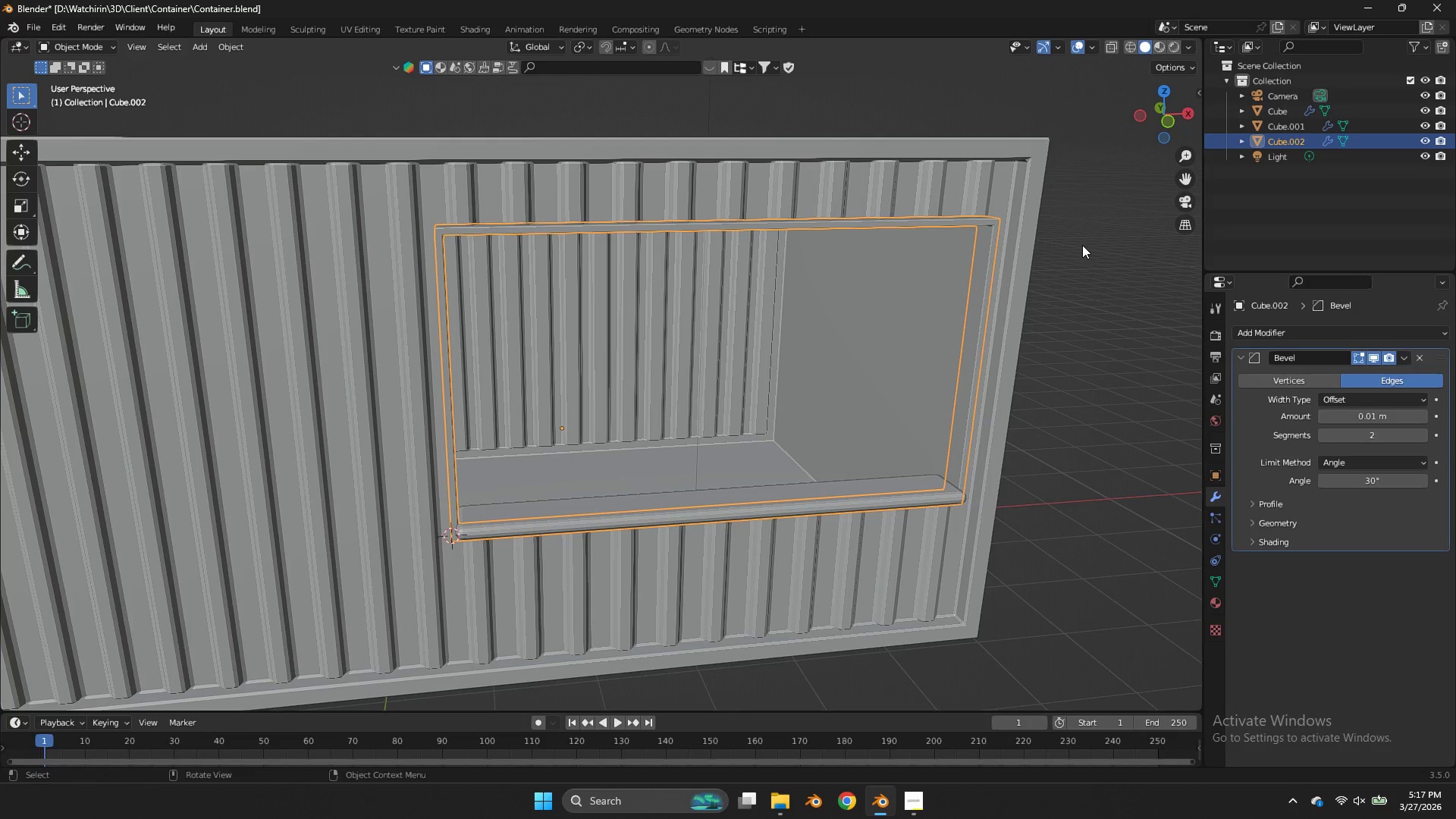 
left_click([1083, 245])
 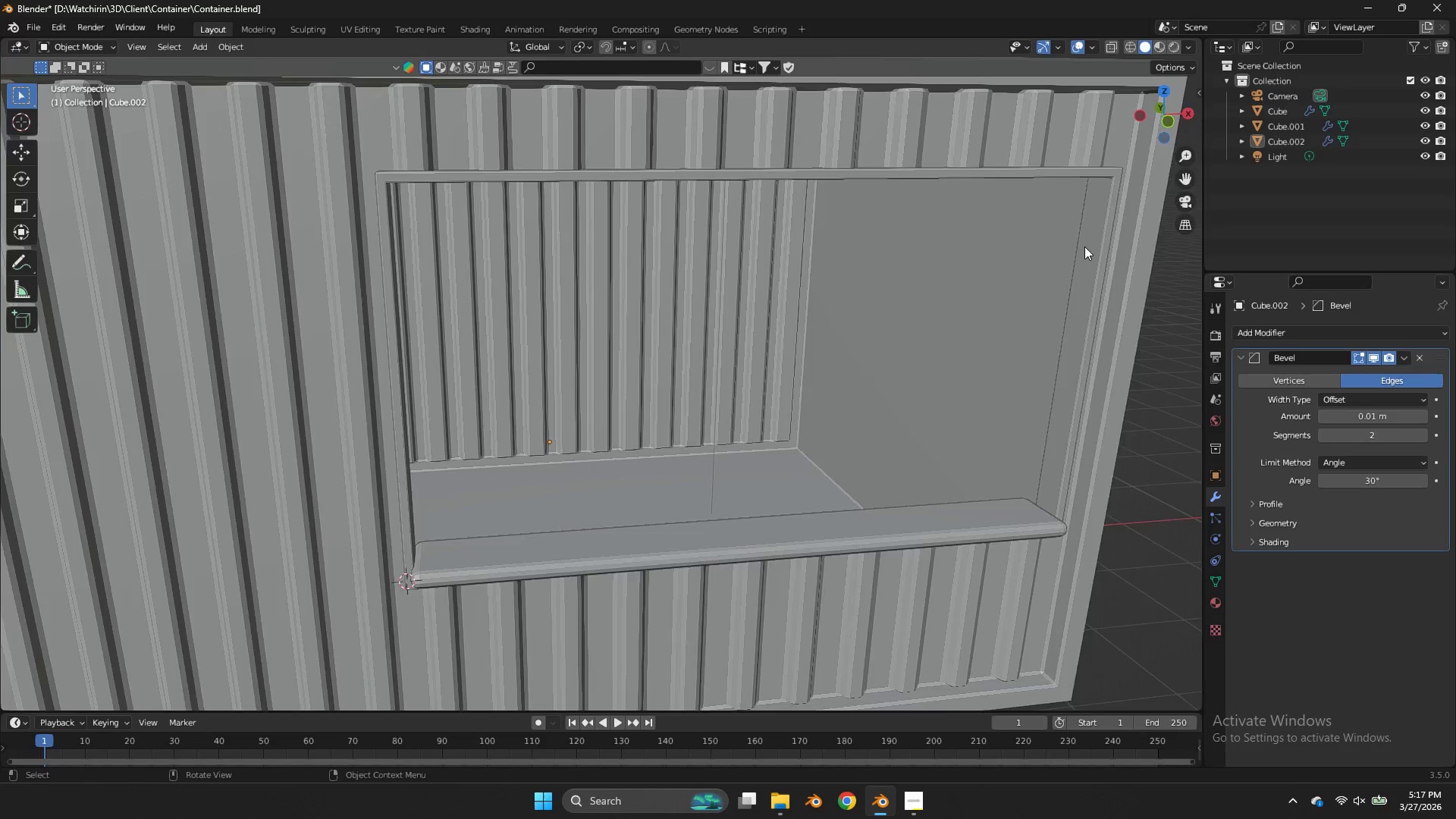 
scroll: coordinate [1089, 253], scroll_direction: up, amount: 2.0
 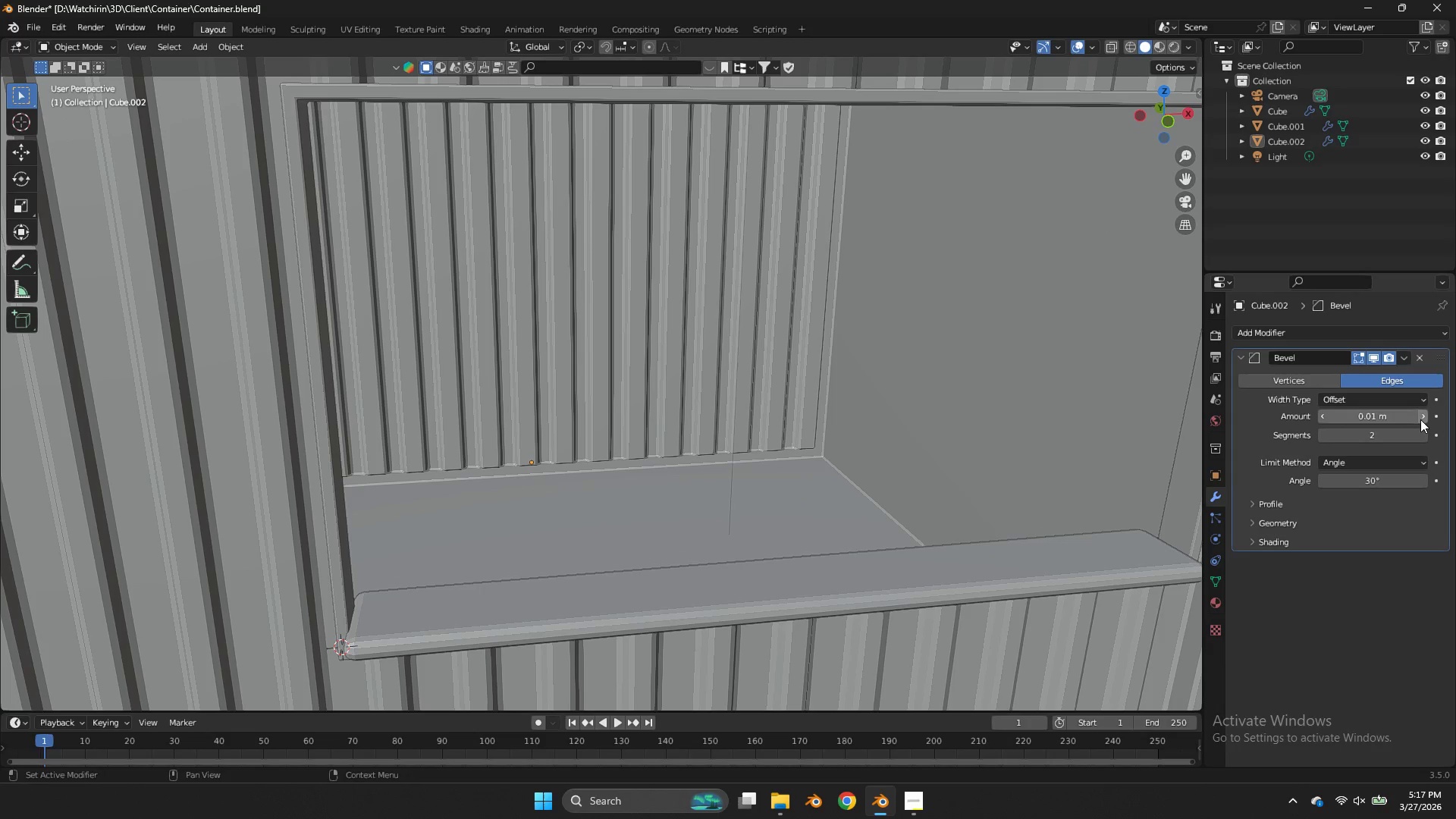 
left_click([1422, 419])
 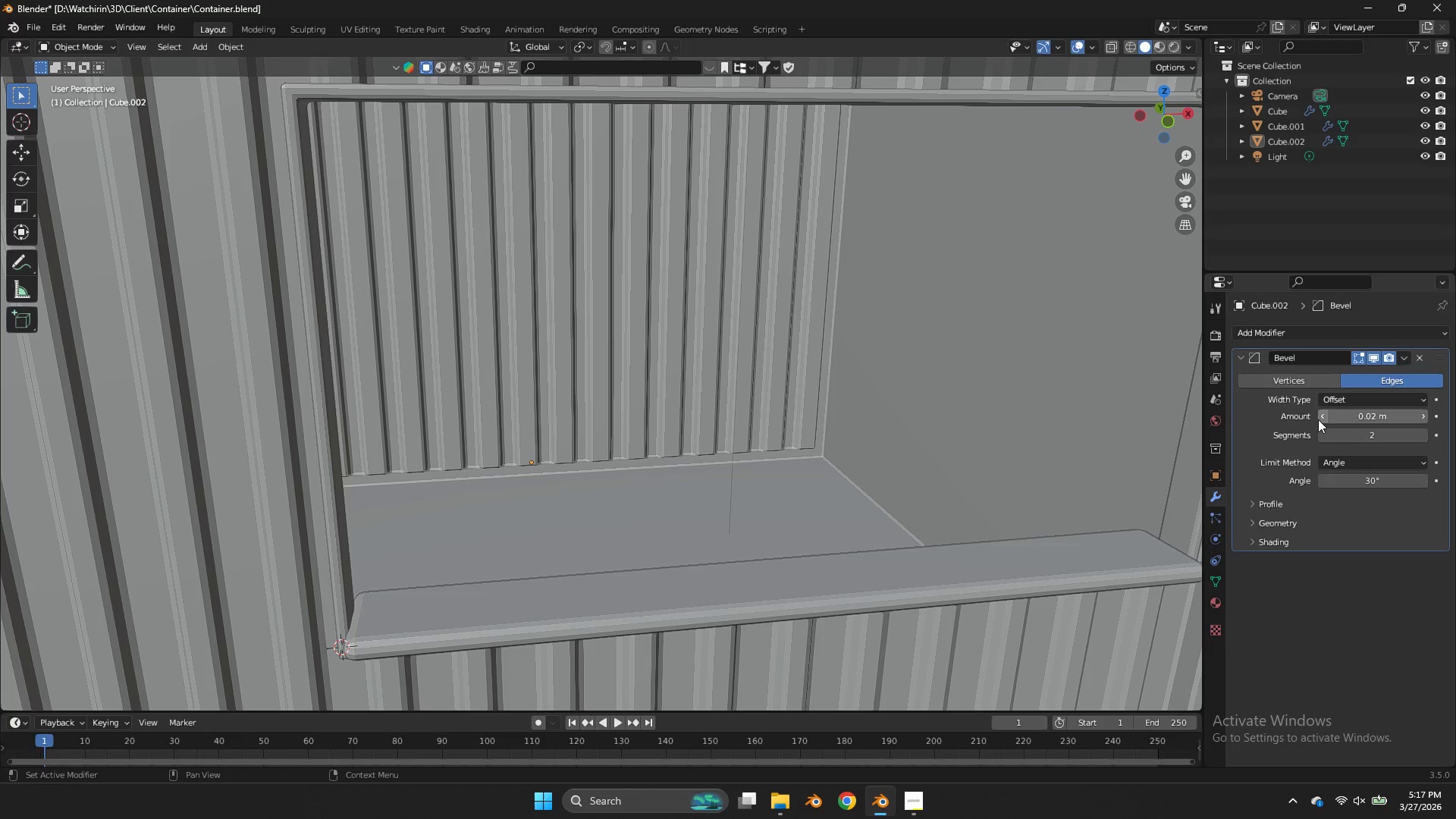 
left_click([1320, 419])
 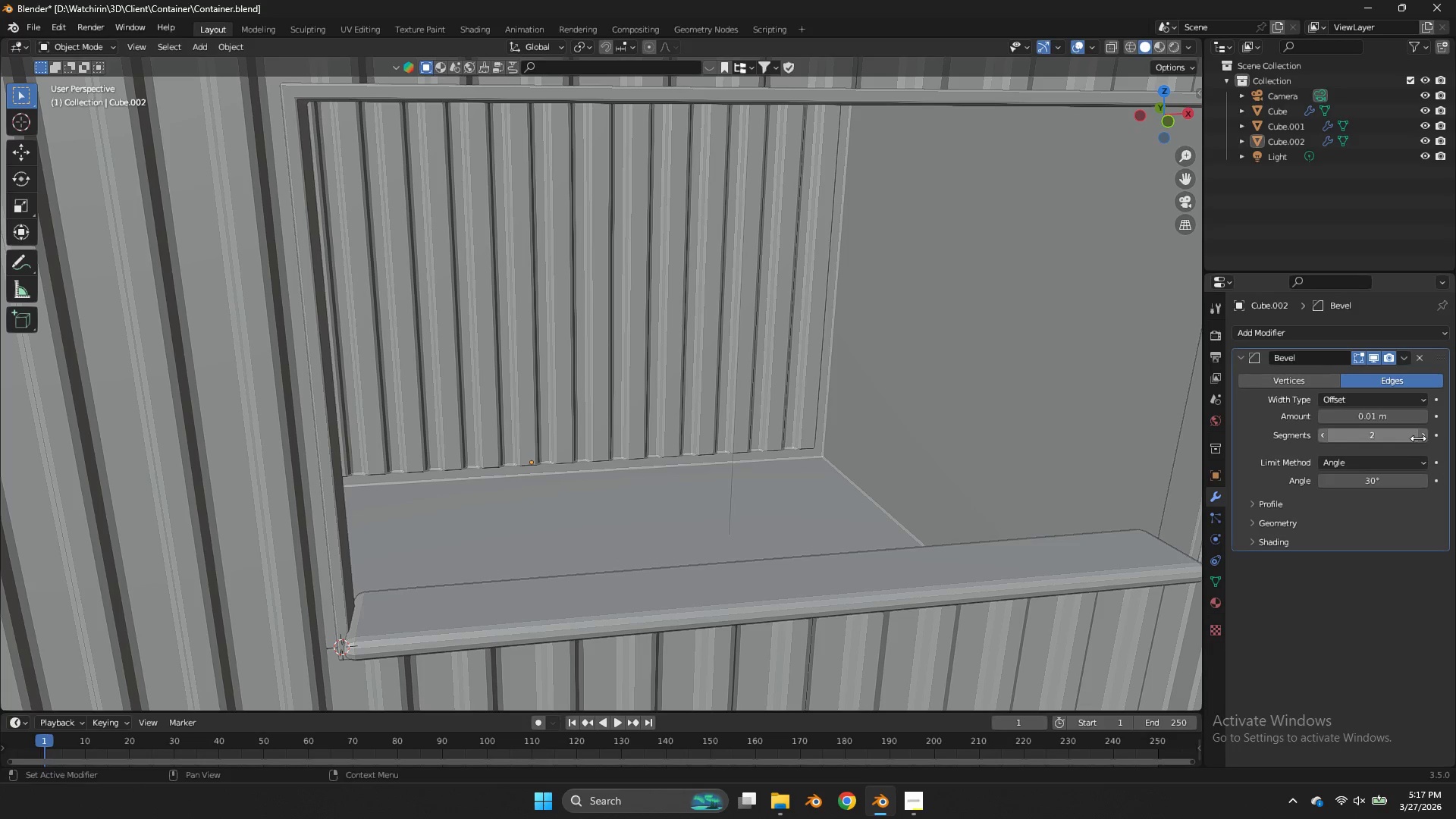 
left_click([1420, 440])
 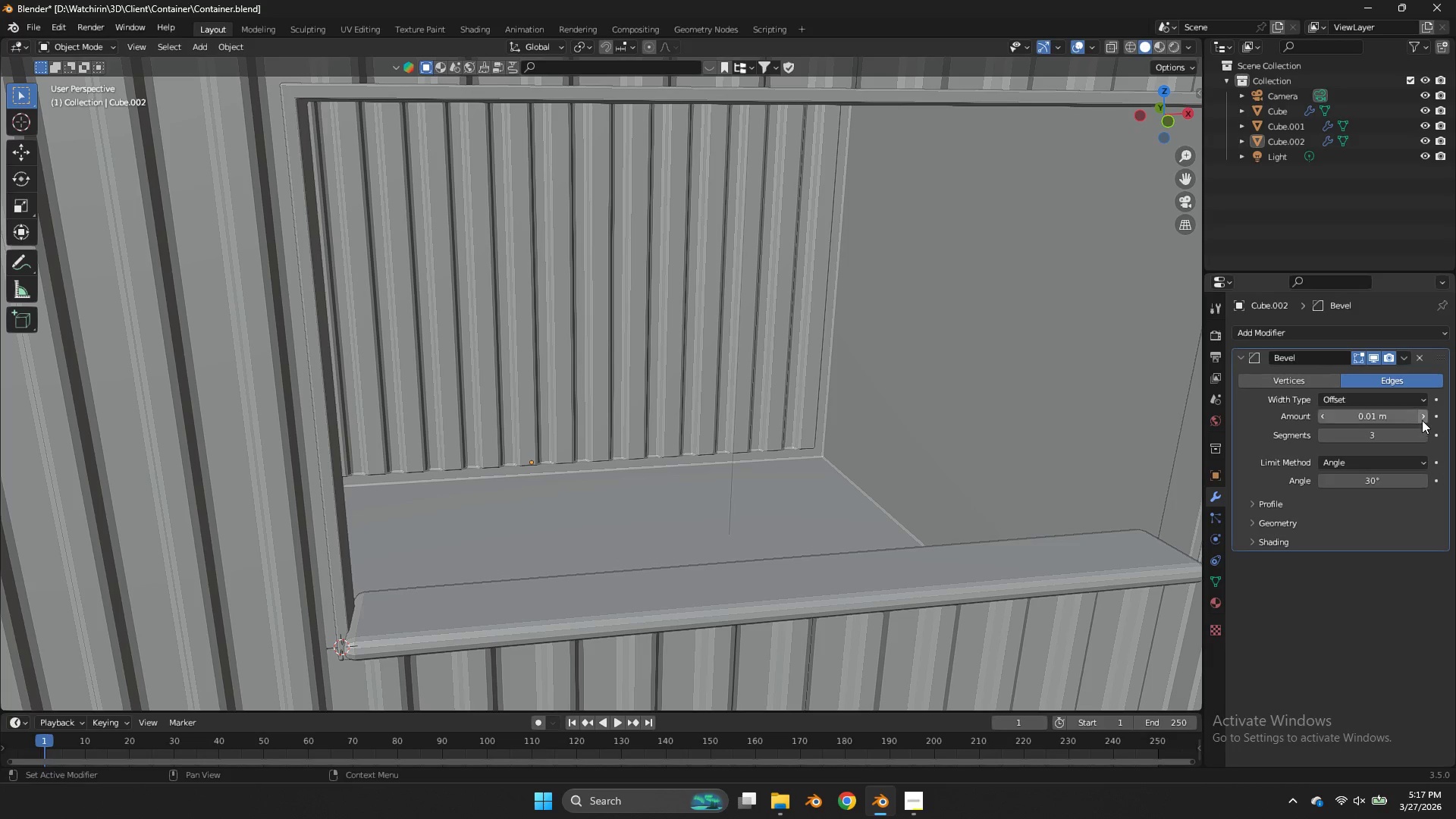 
left_click([1422, 416])
 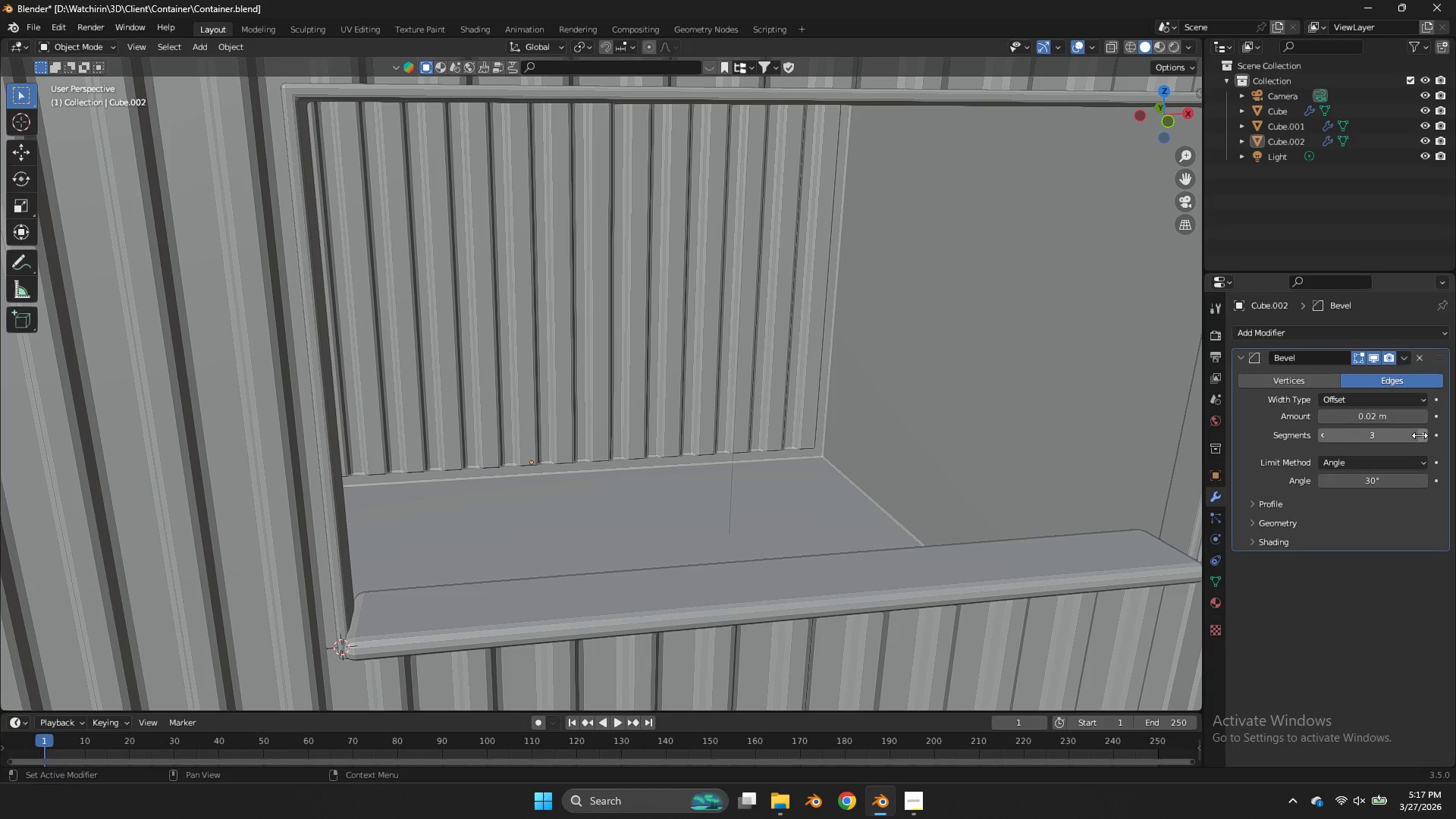 
left_click_drag(start_coordinate=[1423, 438], to_coordinate=[695, 438])
 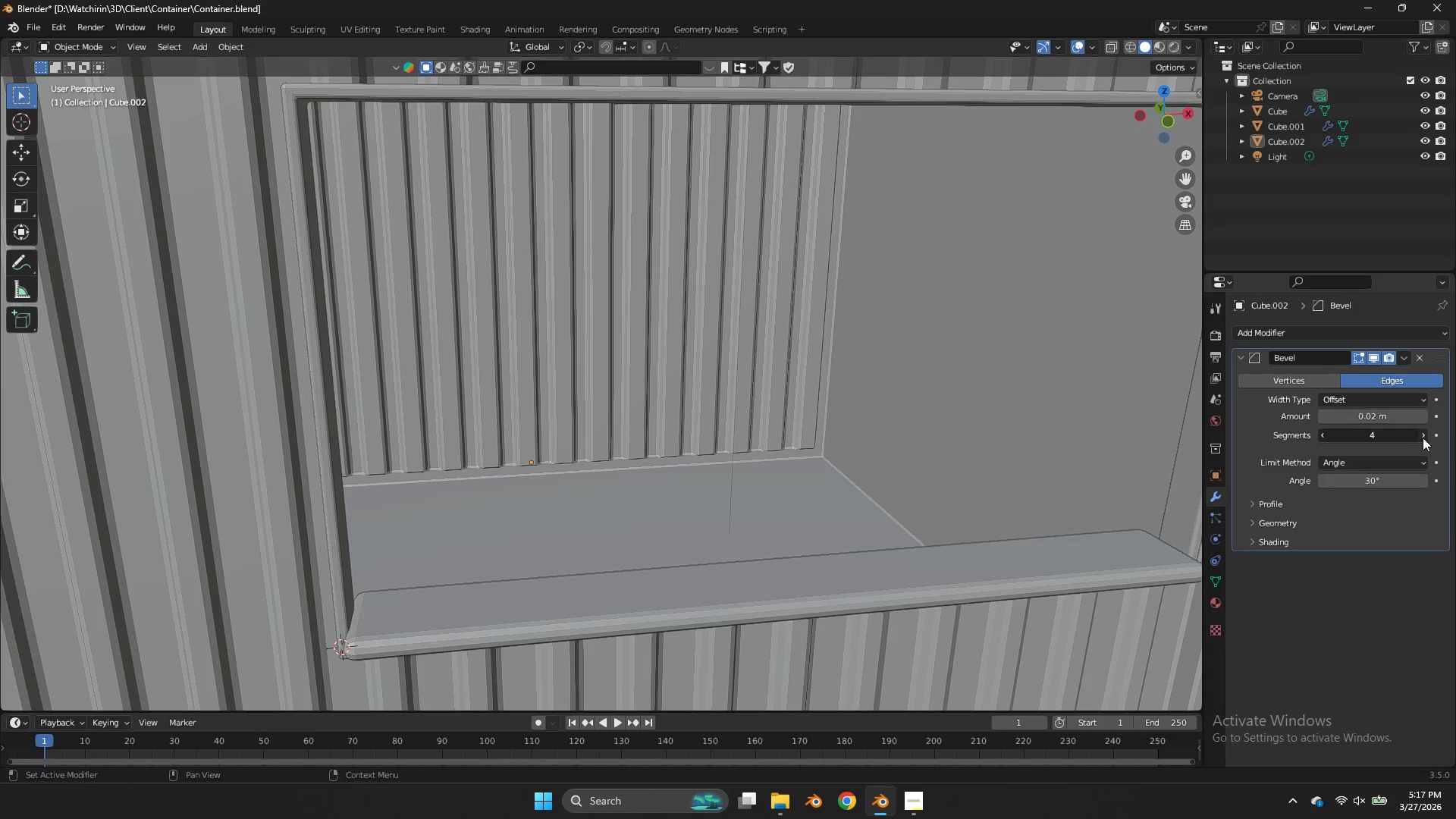 
double_click([1423, 438])
 